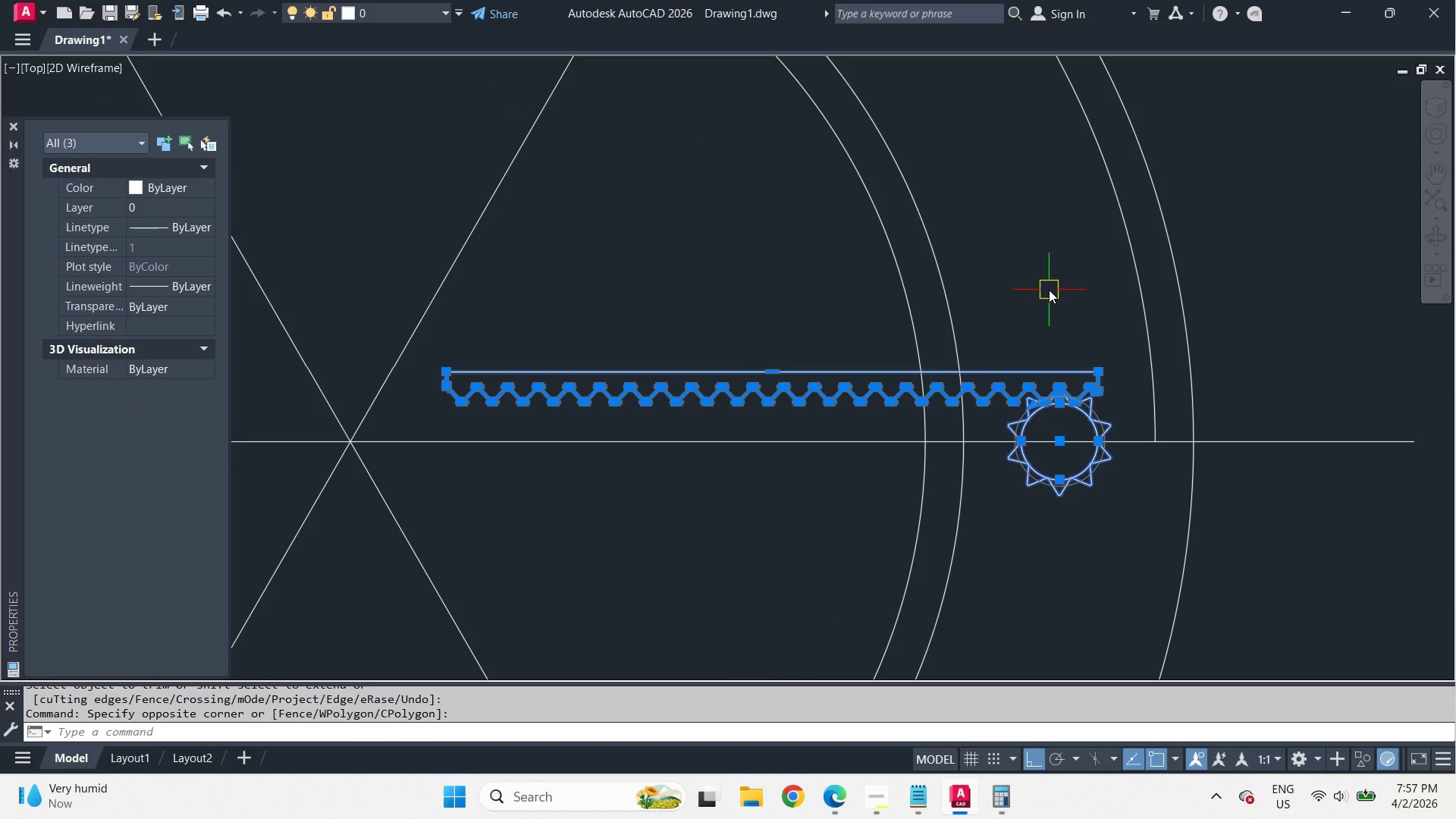 
key(Escape)
 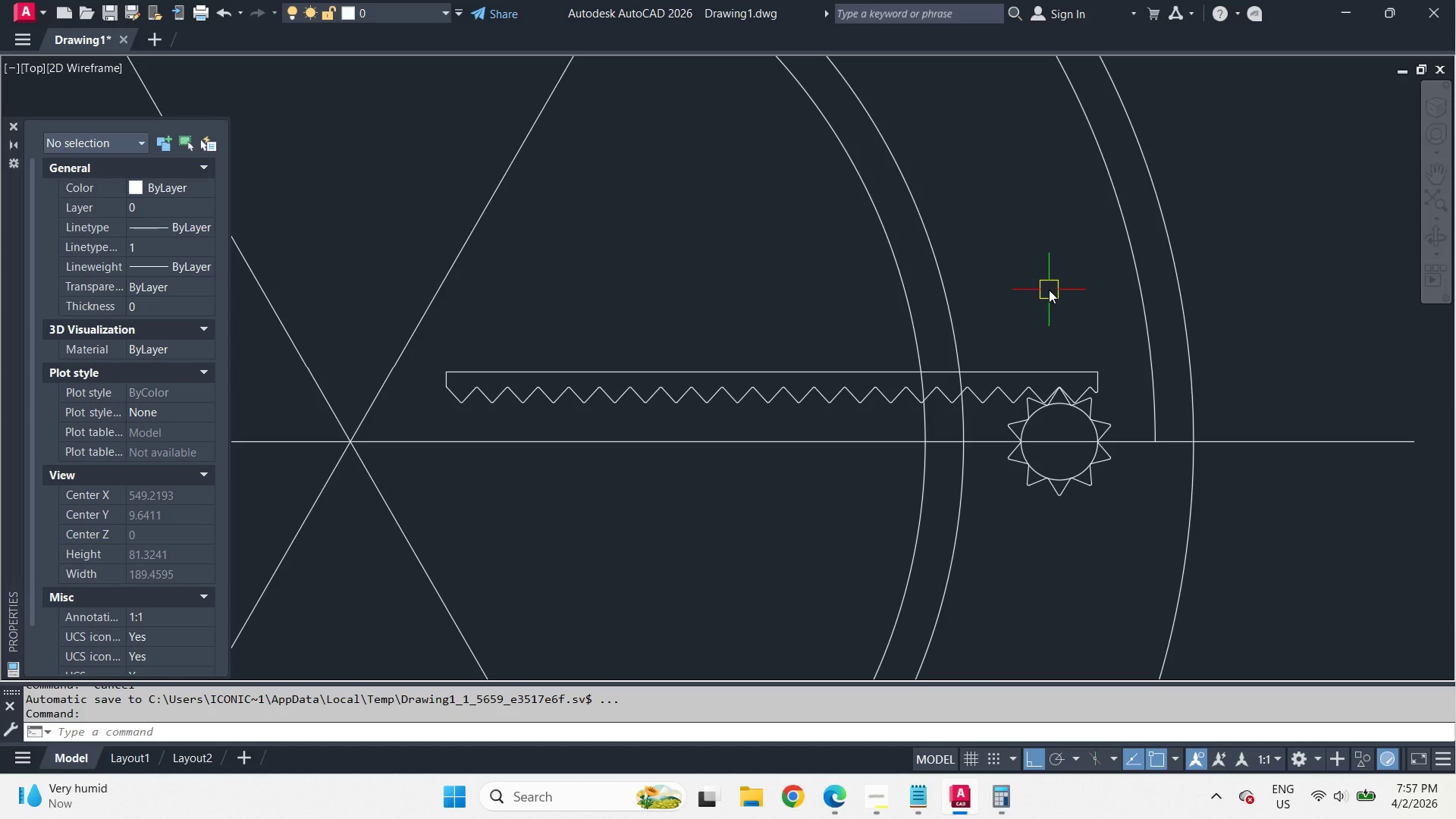 
wait(10.95)
 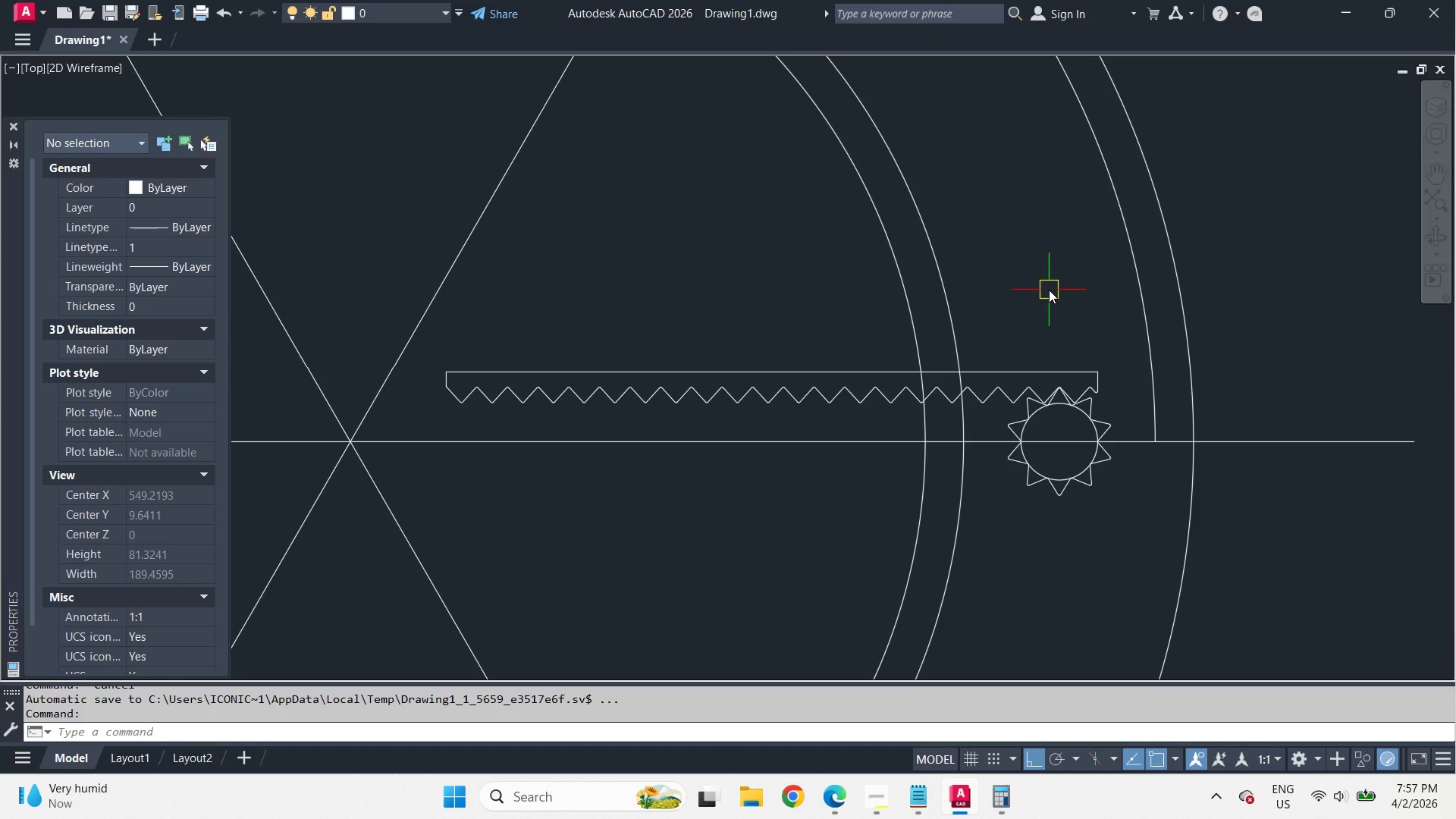 
left_click_drag(start_coordinate=[431, 356], to_coordinate=[437, 361])
 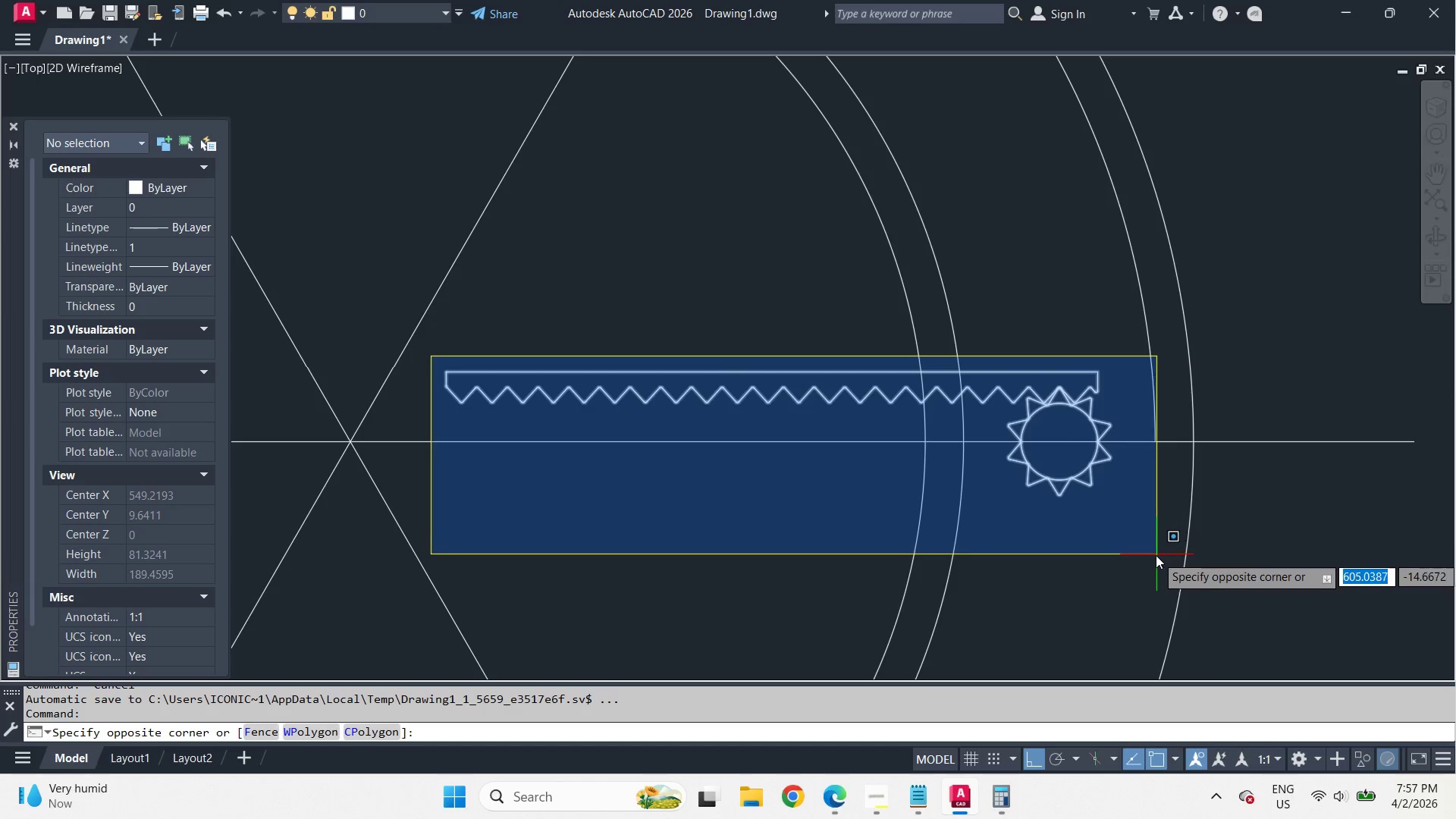 
left_click([1155, 555])
 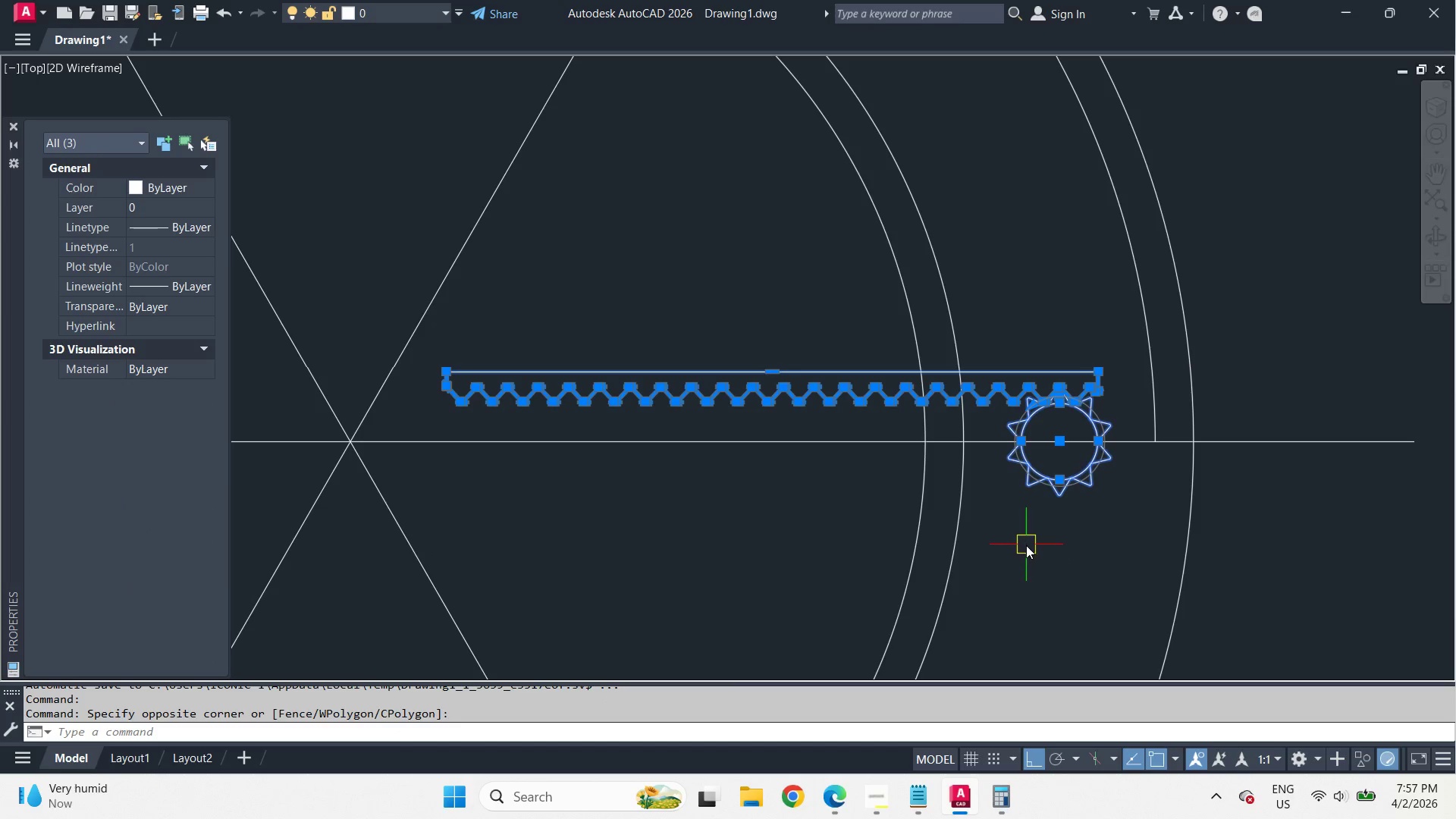 
key(M)
 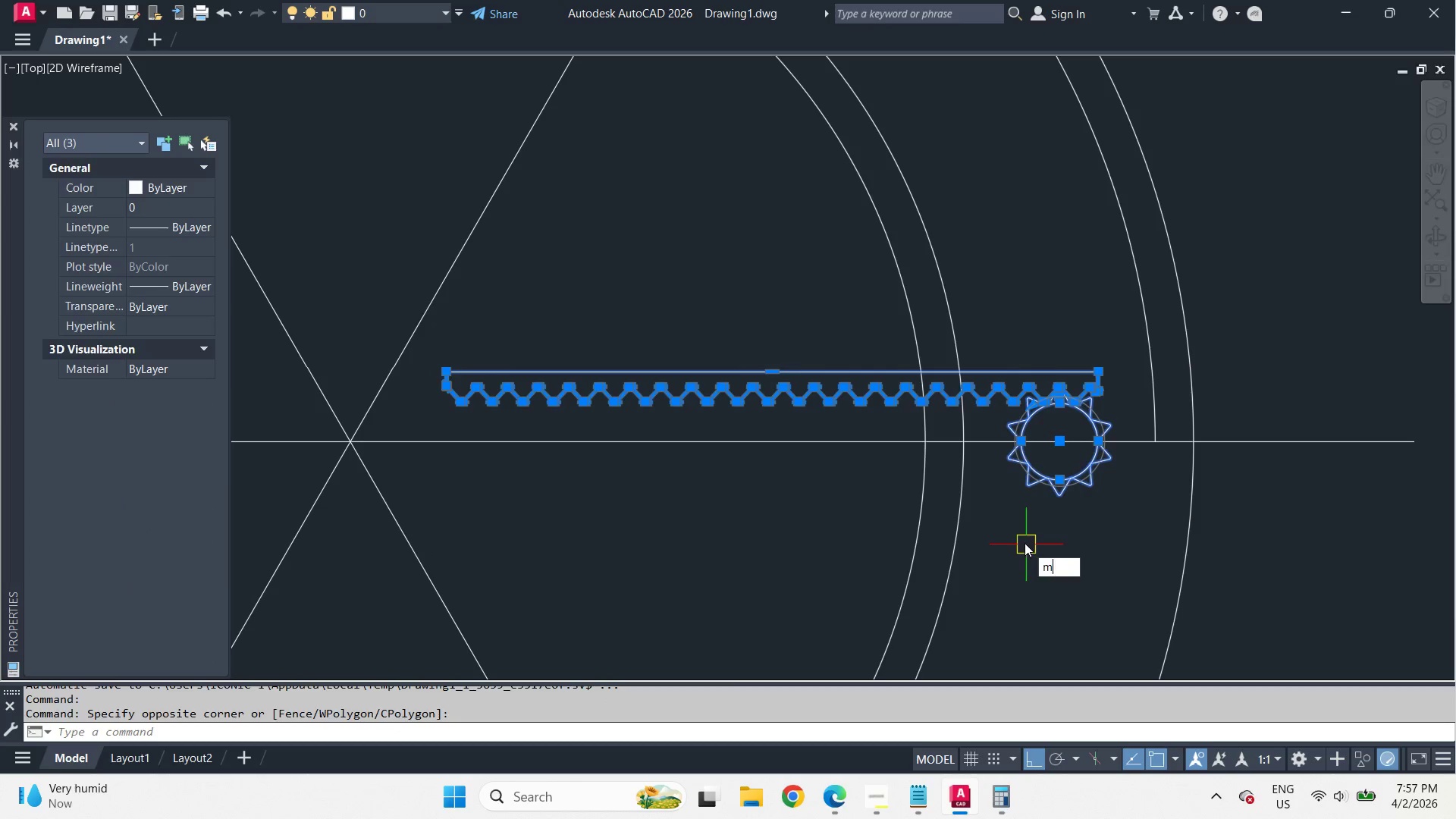 
key(Space)
 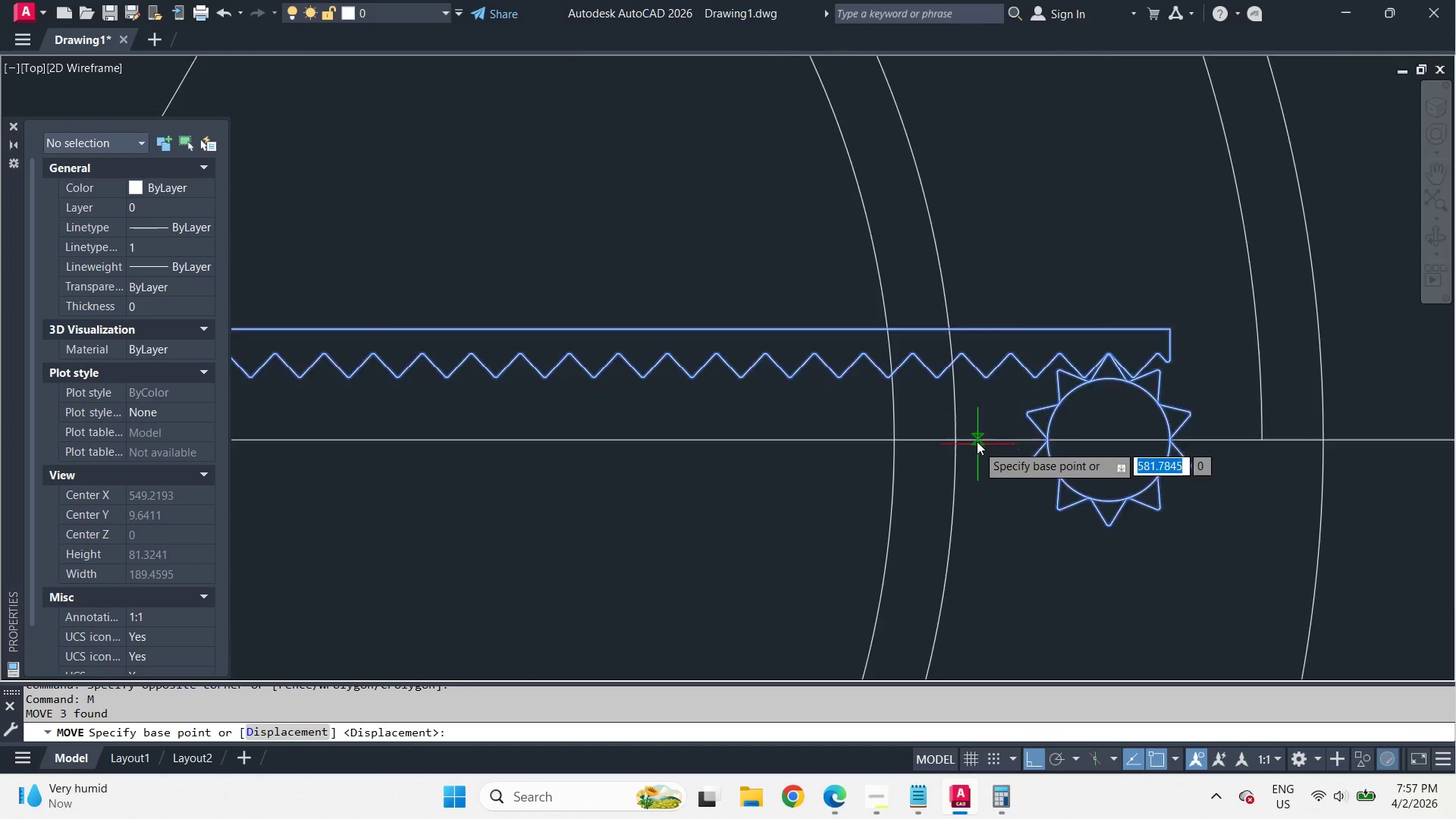 
left_click([1187, 354])
 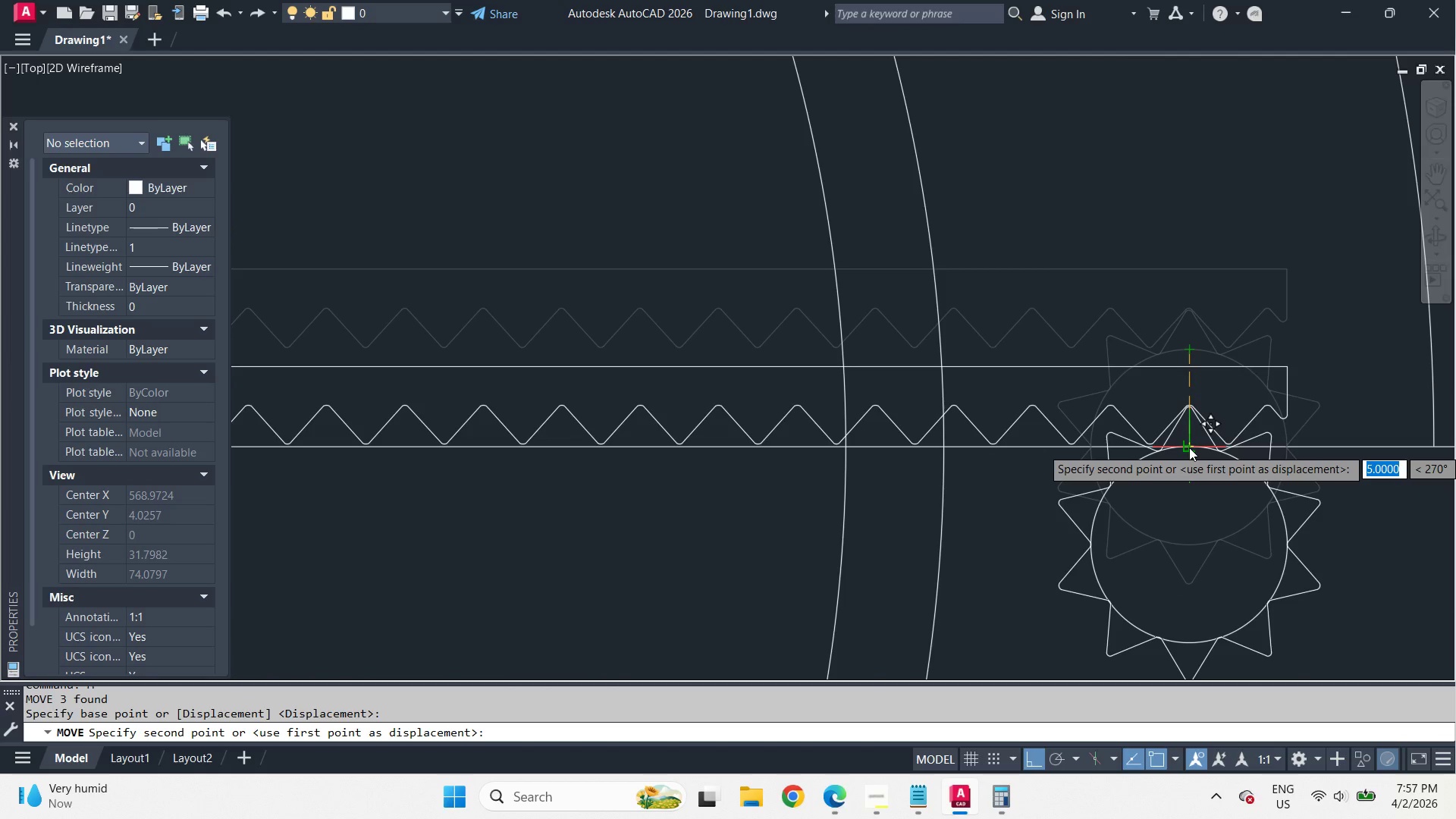 
scroll: coordinate [974, 430], scroll_direction: up, amount: 2.0
 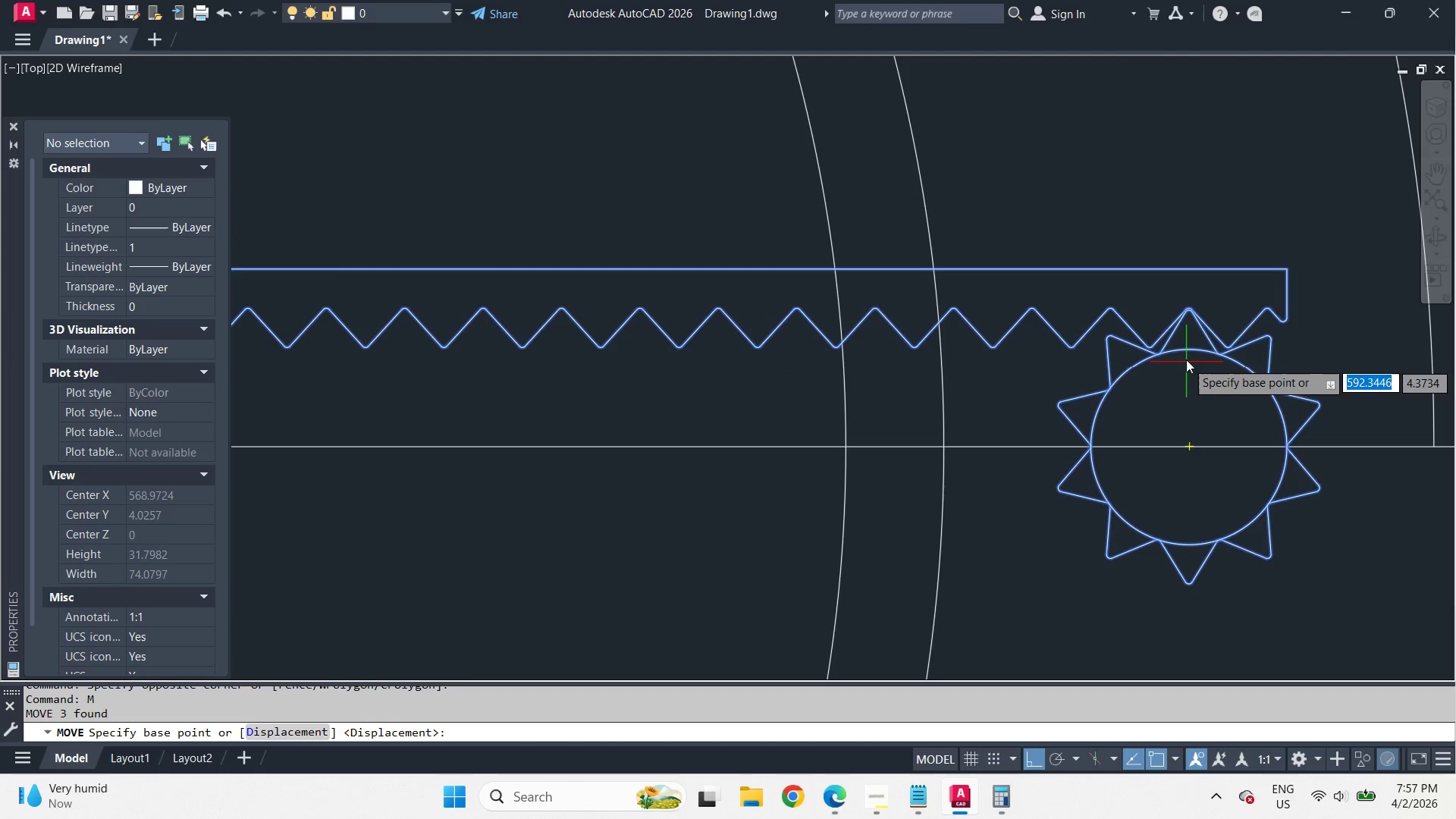 
left_click([1189, 447])
 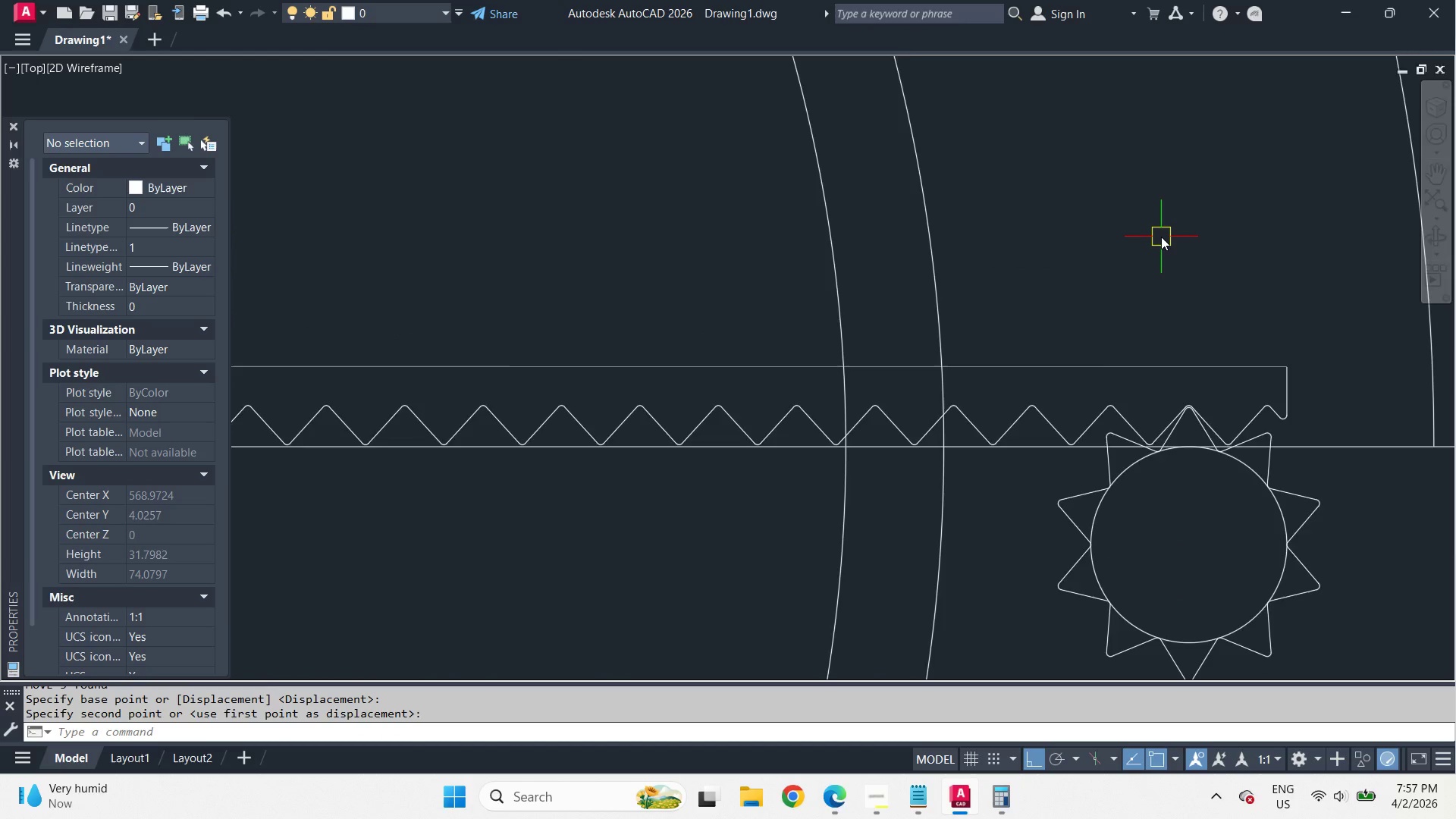 
scroll: coordinate [1161, 237], scroll_direction: down, amount: 2.0
 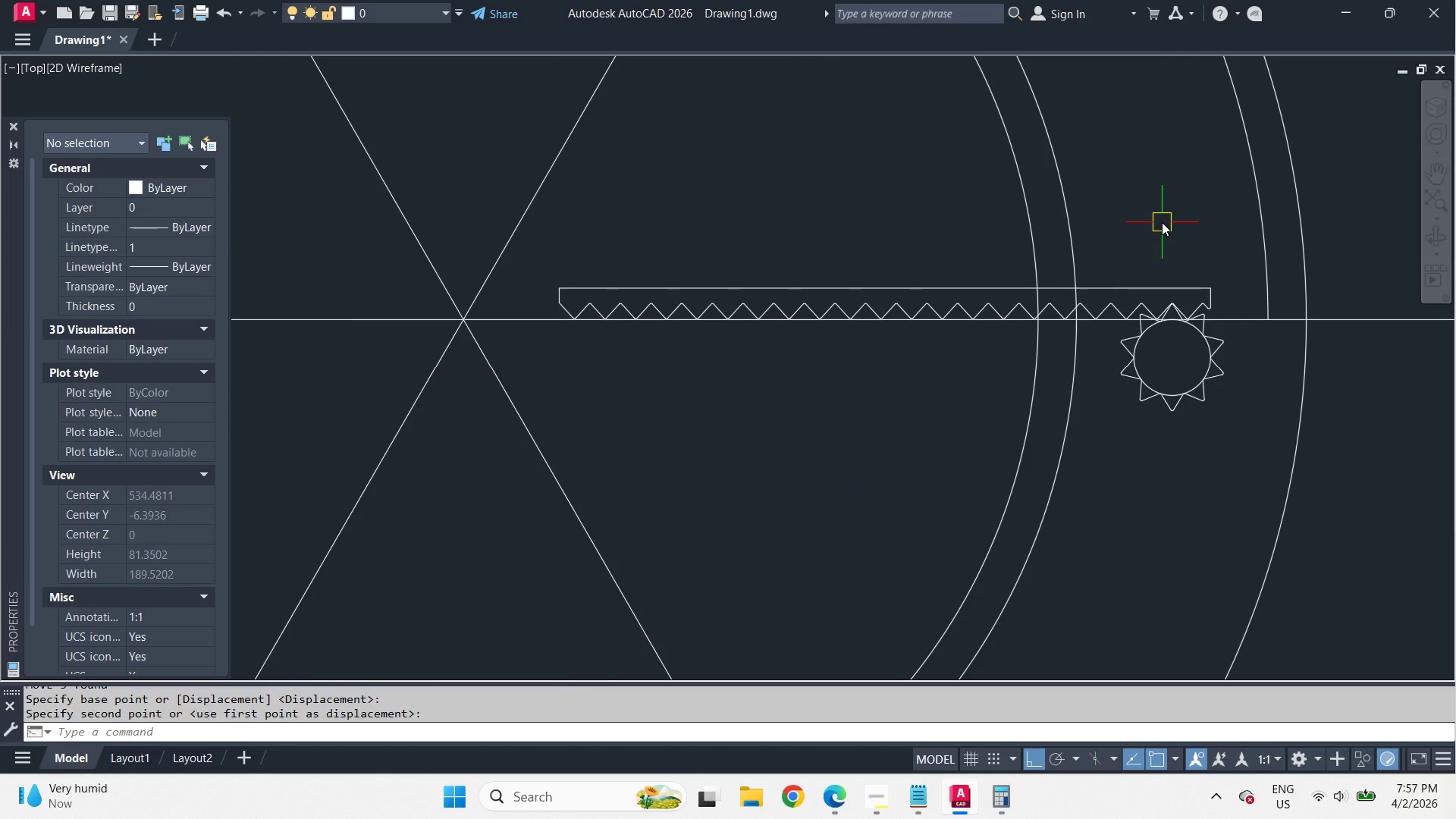 
scroll: coordinate [1162, 222], scroll_direction: up, amount: 1.0
 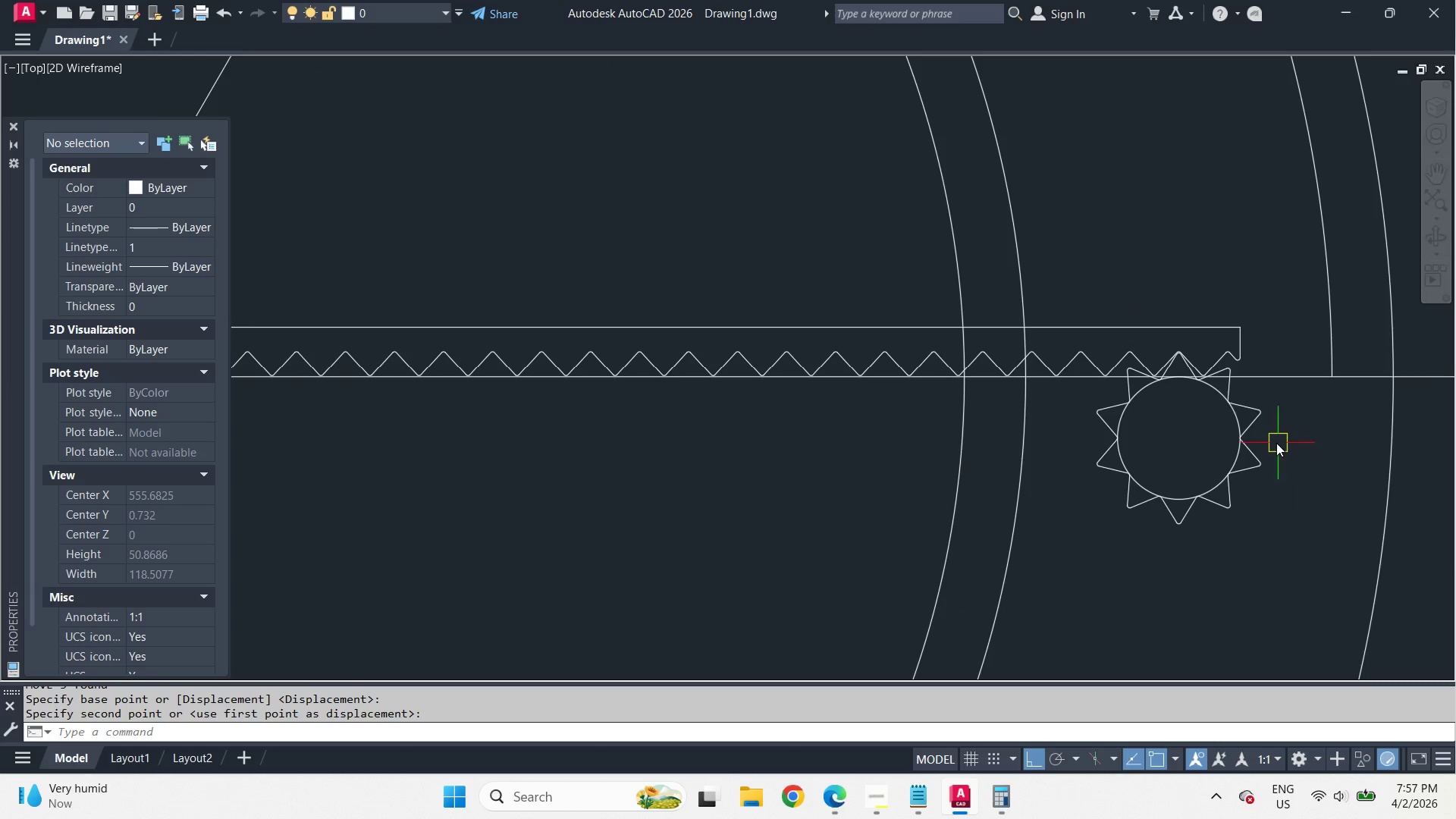 
scroll: coordinate [1028, 243], scroll_direction: down, amount: 3.0
 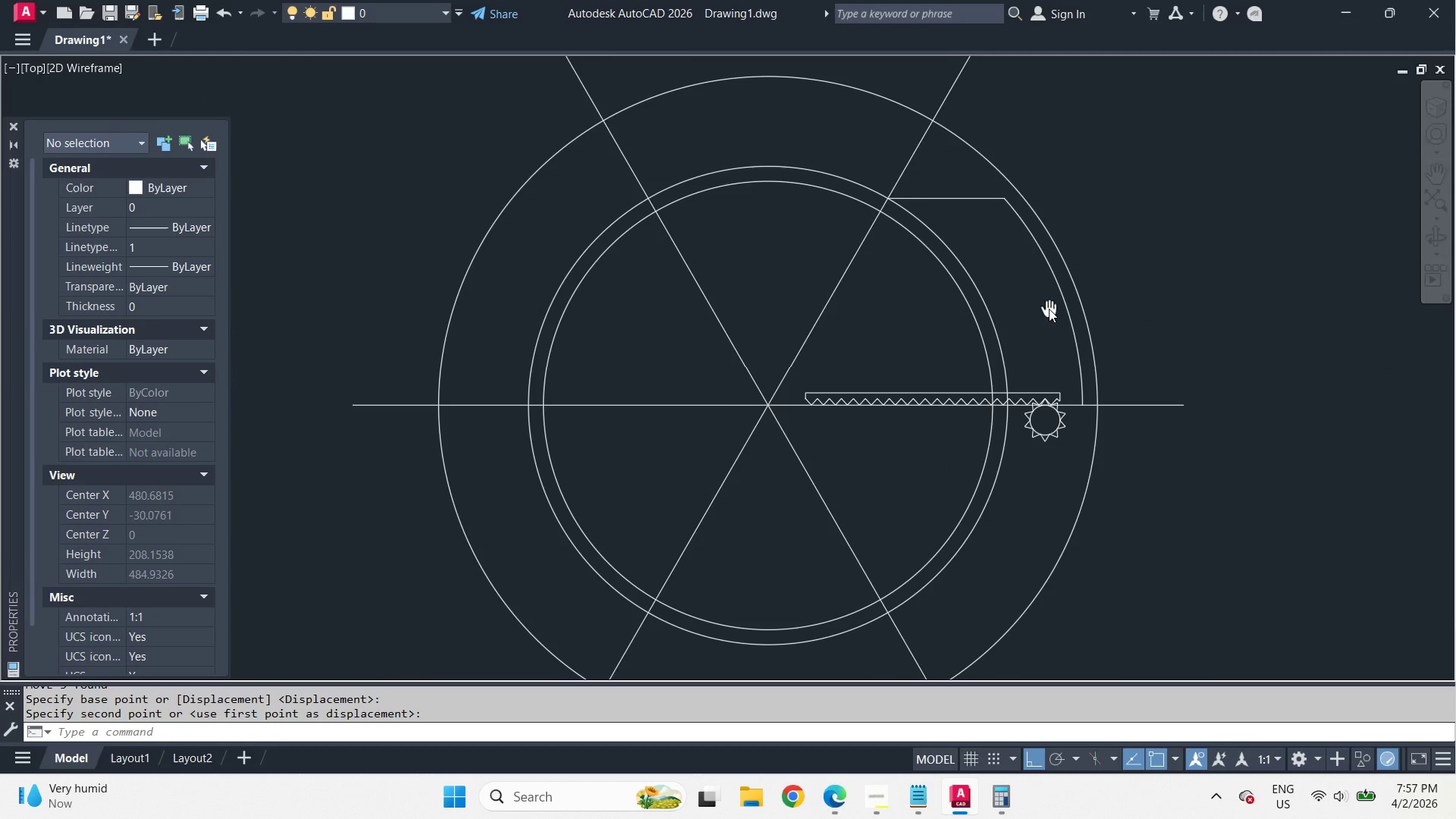 
scroll: coordinate [1031, 307], scroll_direction: up, amount: 1.0
 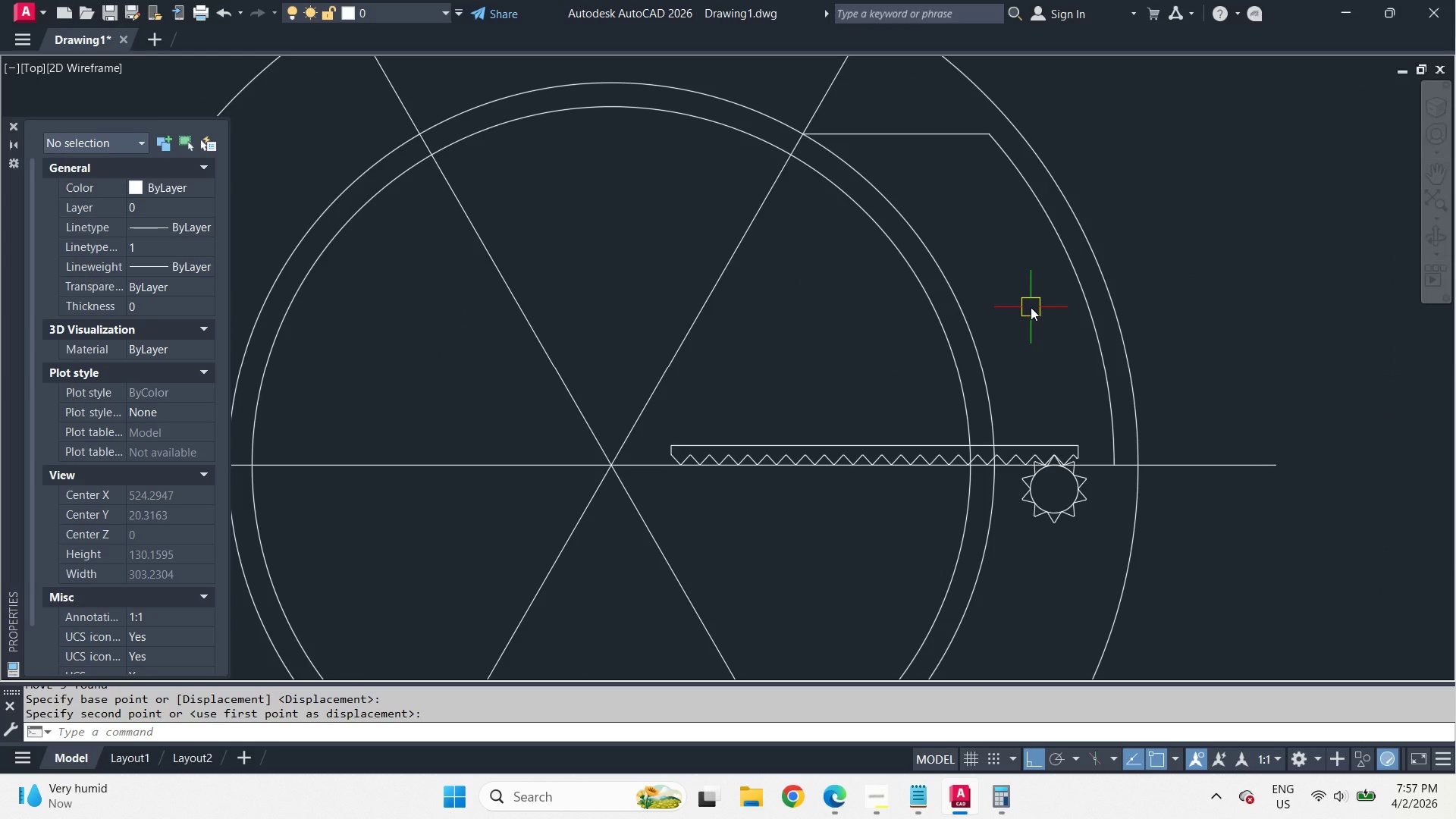 
wait(7.24)
 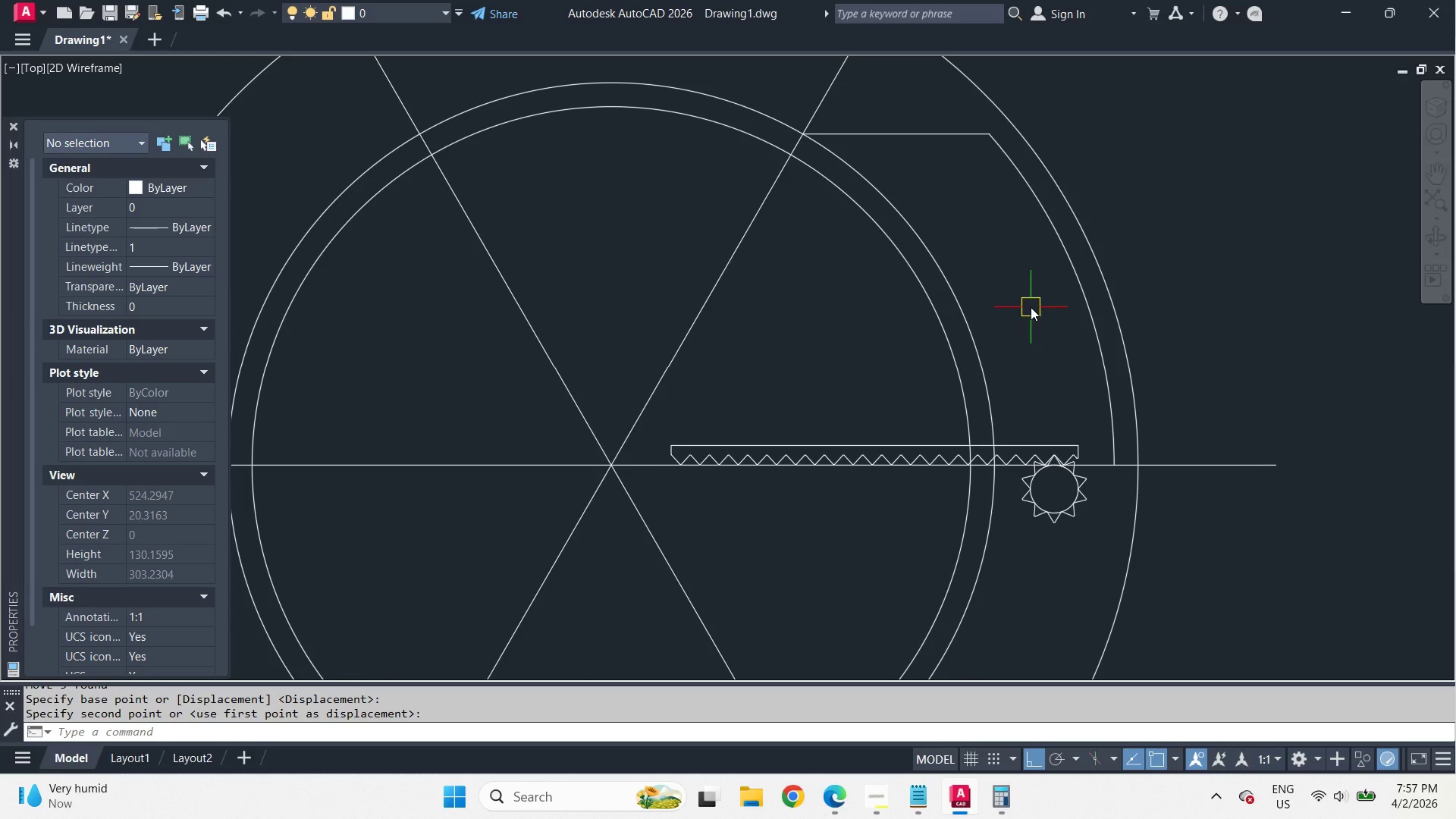 
scroll: coordinate [1029, 312], scroll_direction: down, amount: 3.0
 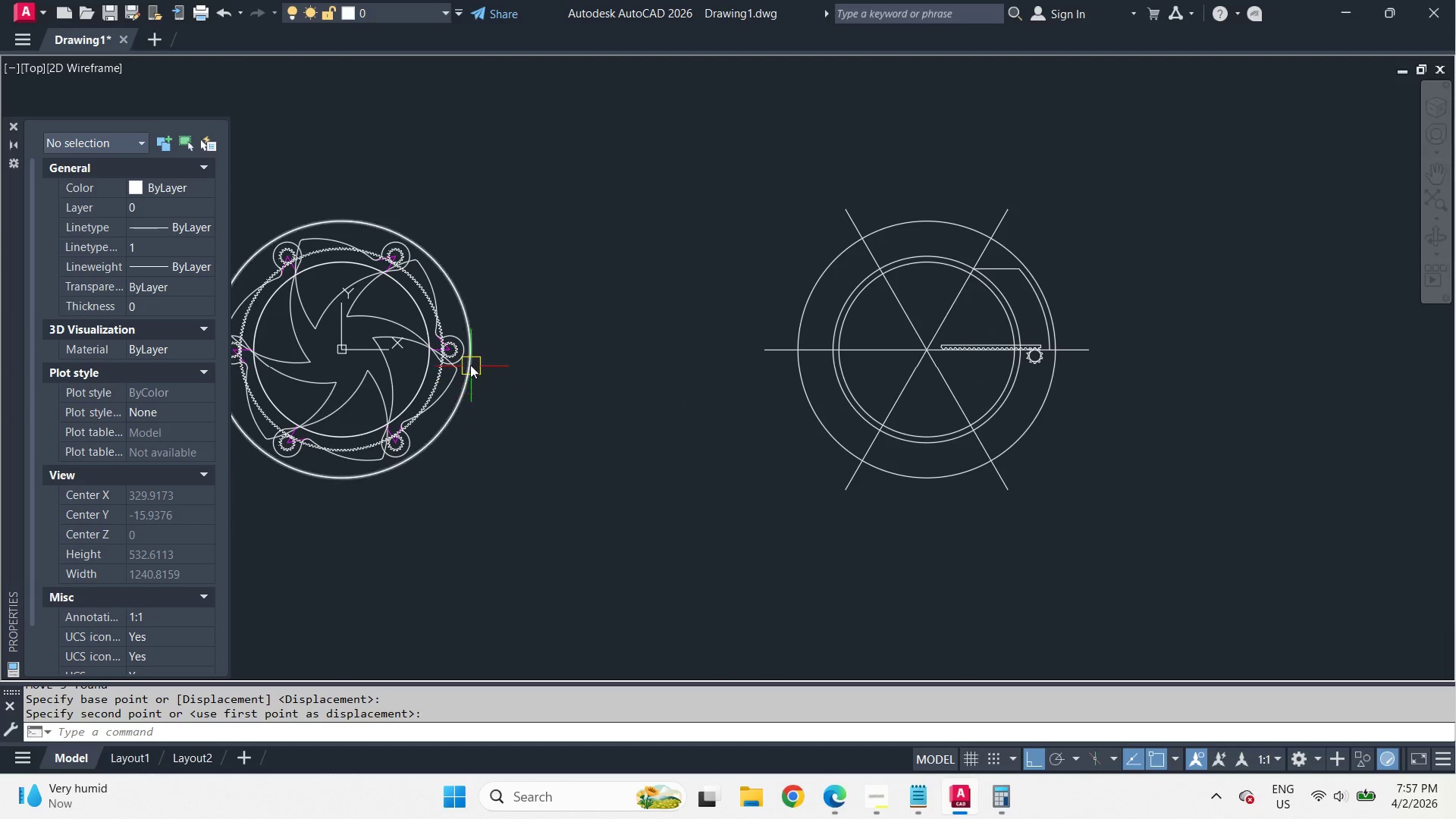 
left_click([453, 352])
 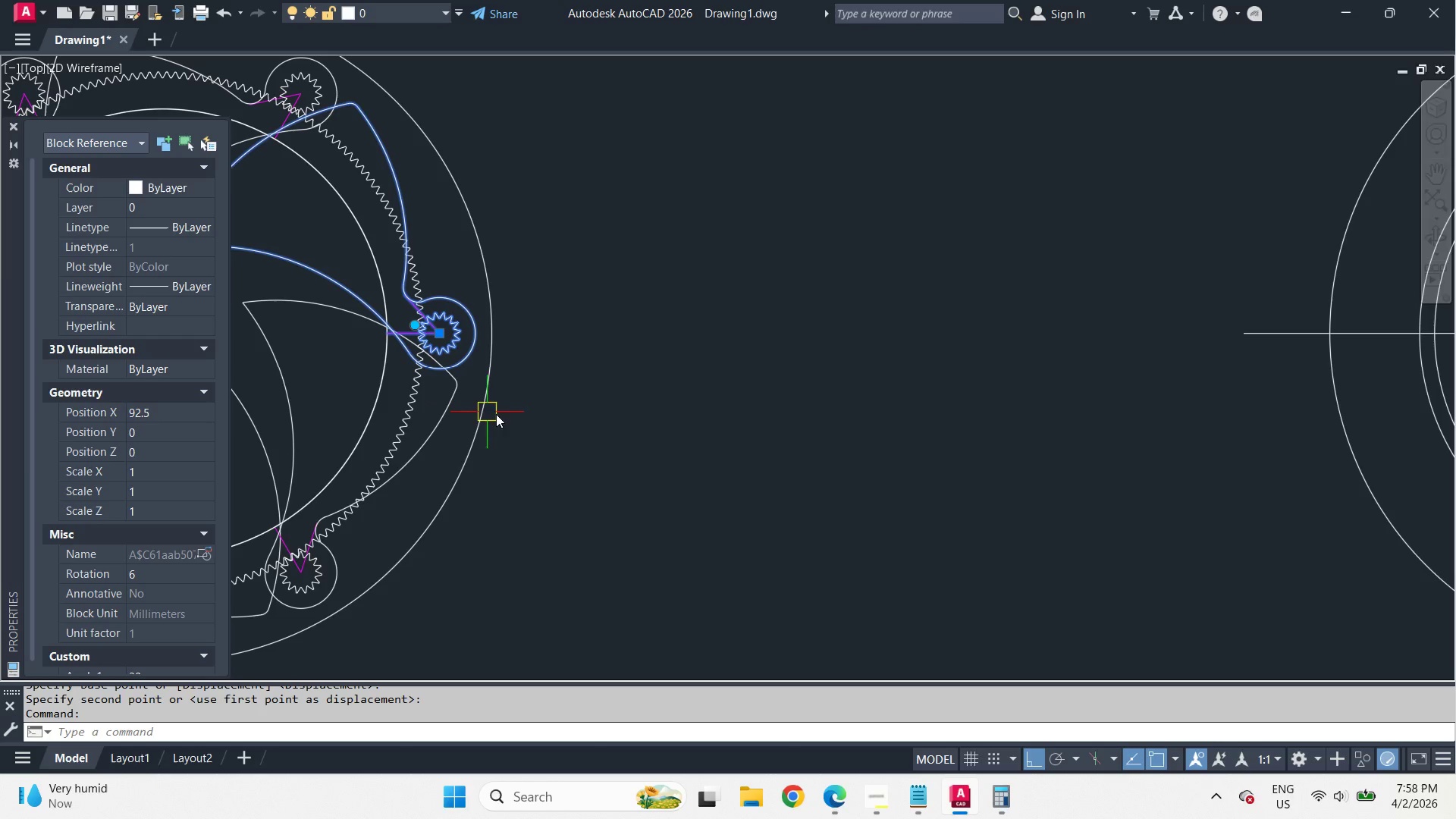 
key(C)
 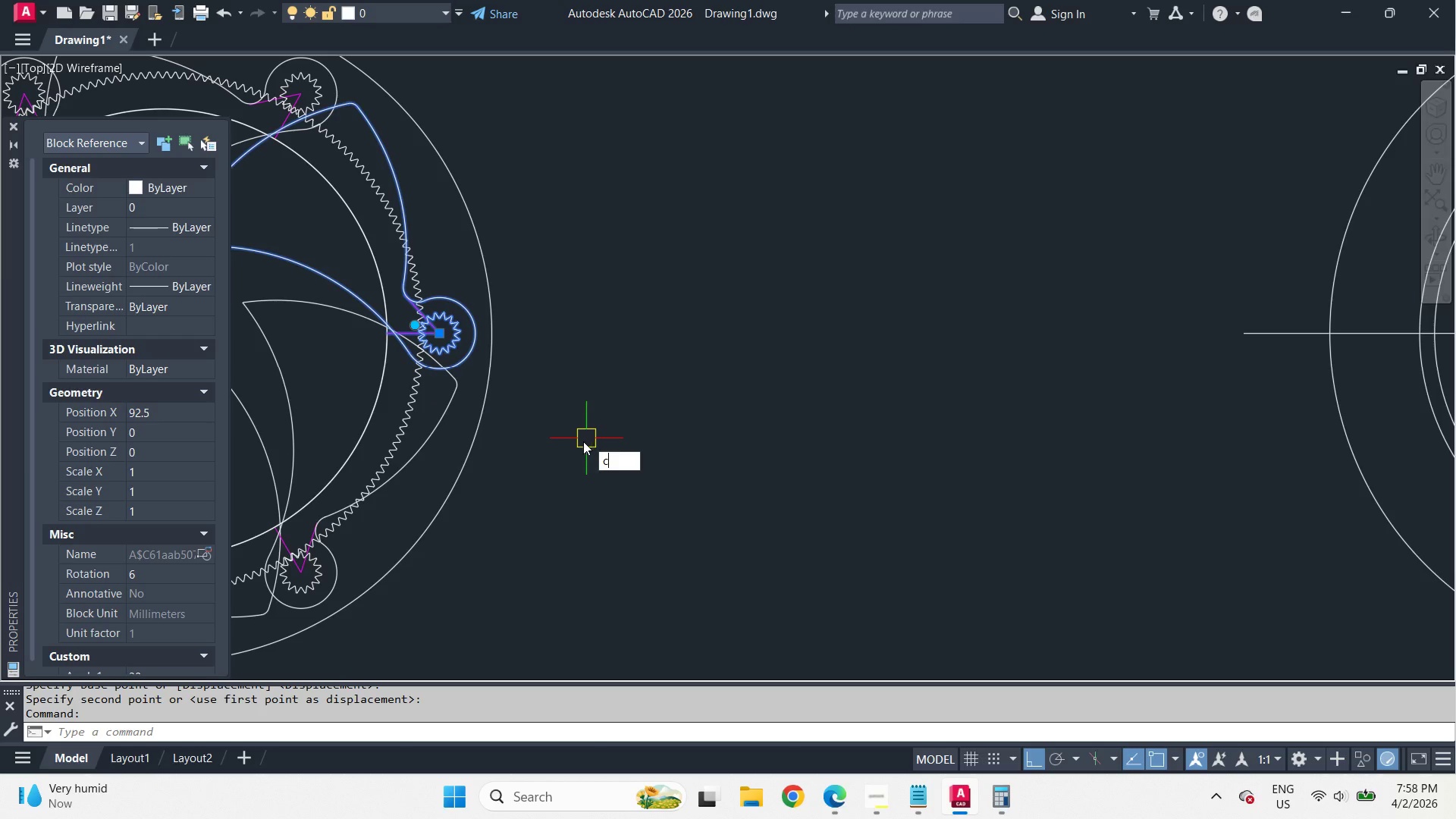 
scroll: coordinate [441, 359], scroll_direction: up, amount: 2.0
 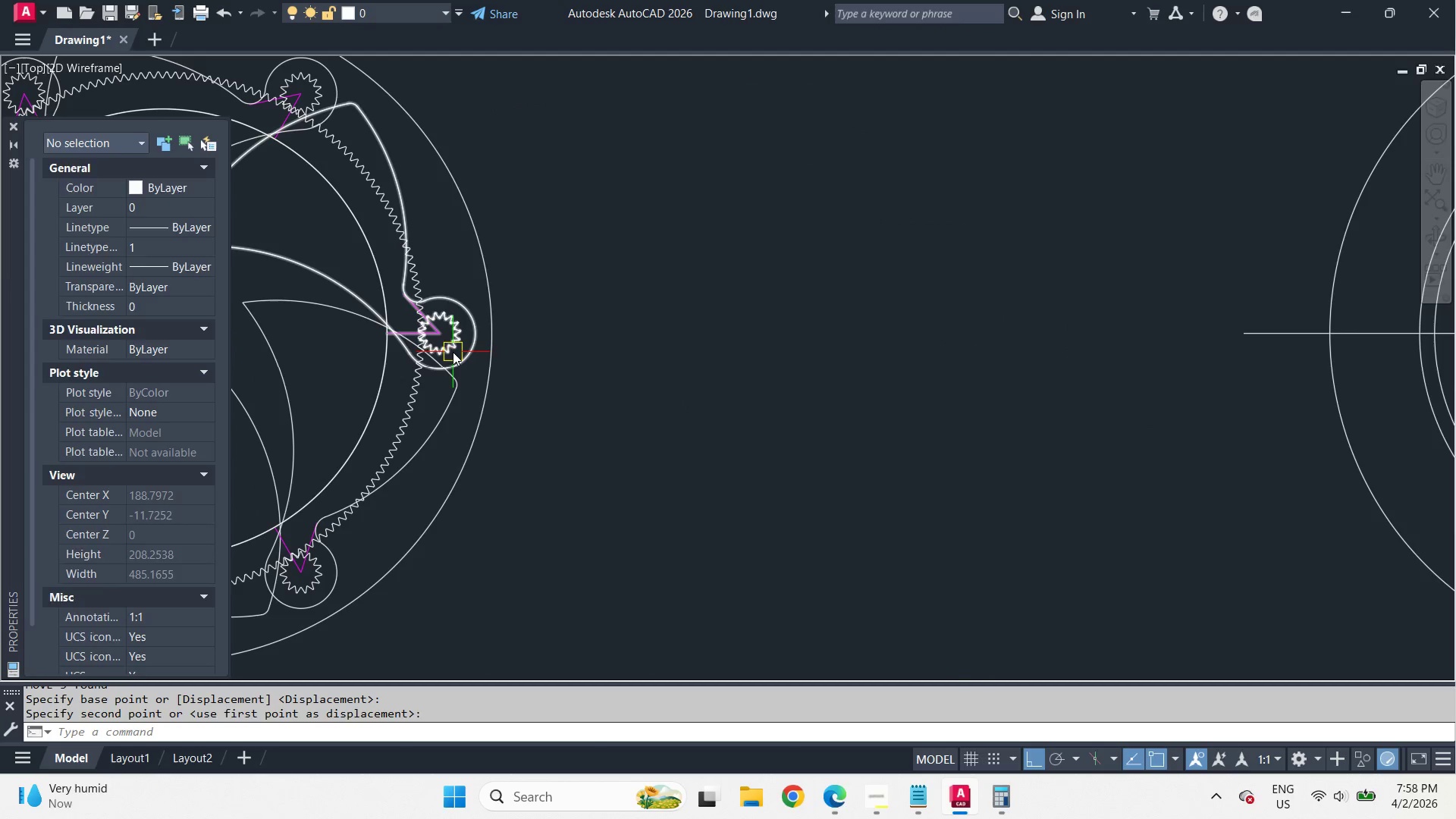 
key(O)
 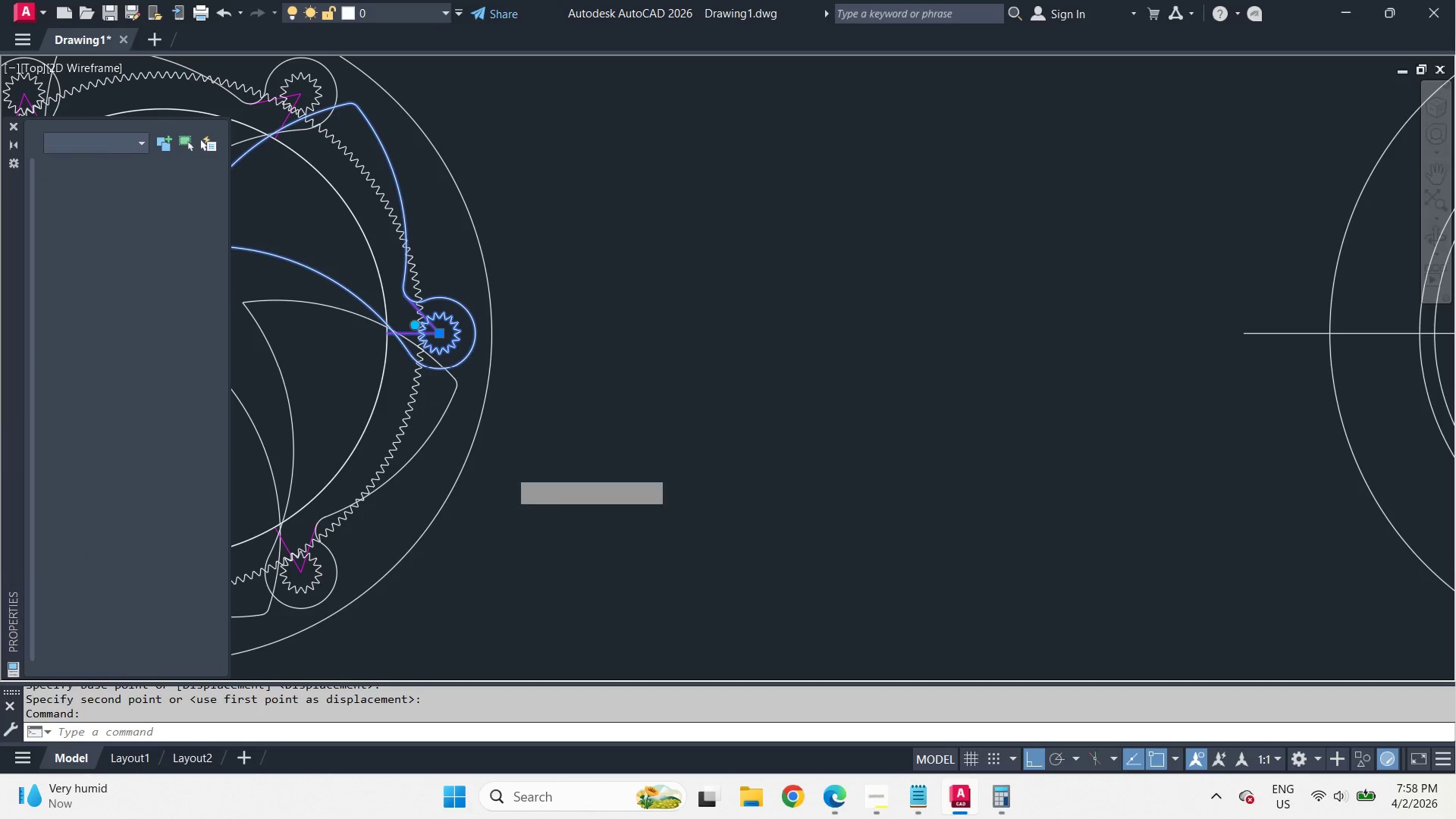 
hold_key(key=Space, duration=1.53)
 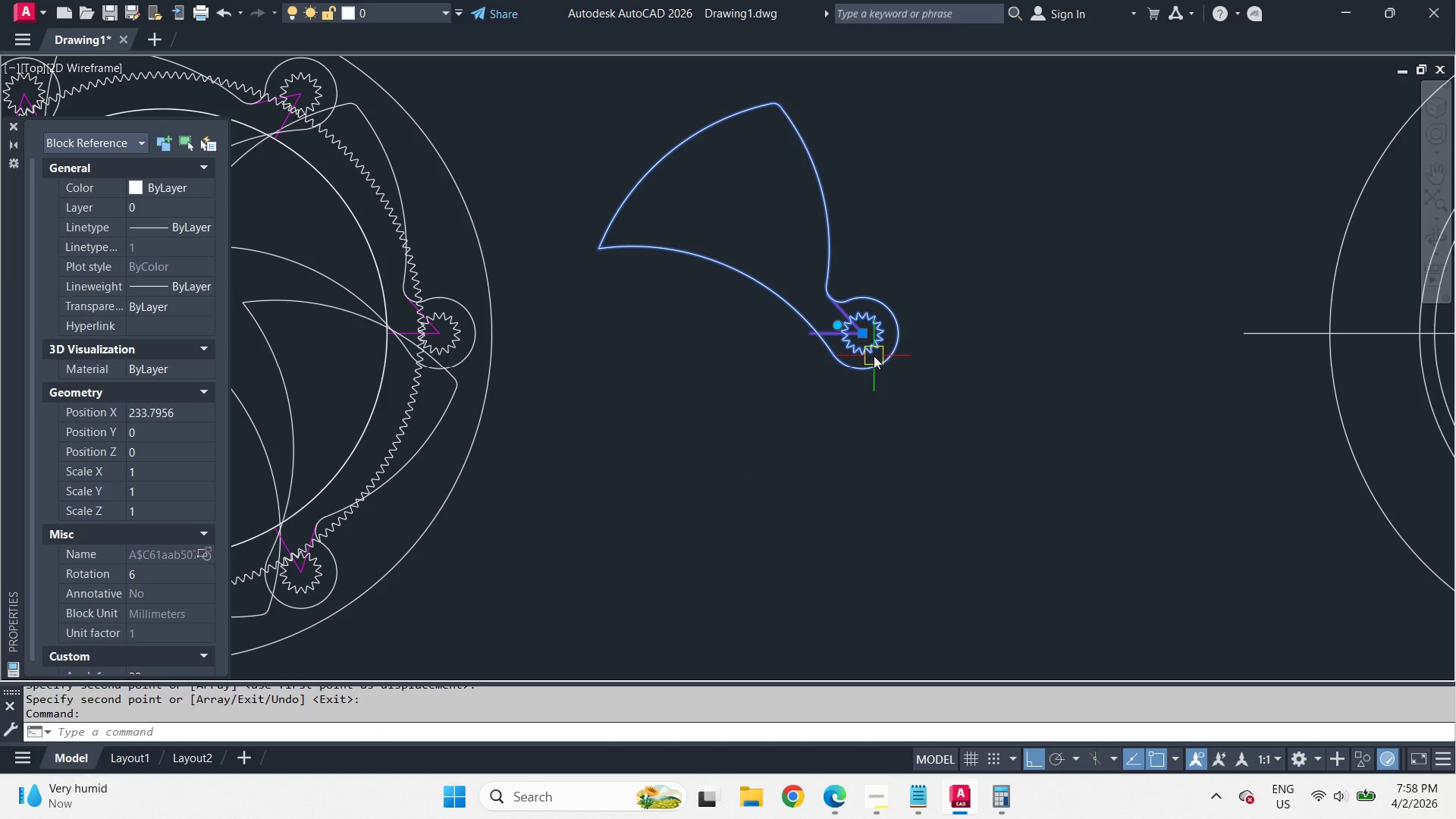 
left_click_drag(start_coordinate=[486, 476], to_coordinate=[490, 477])
 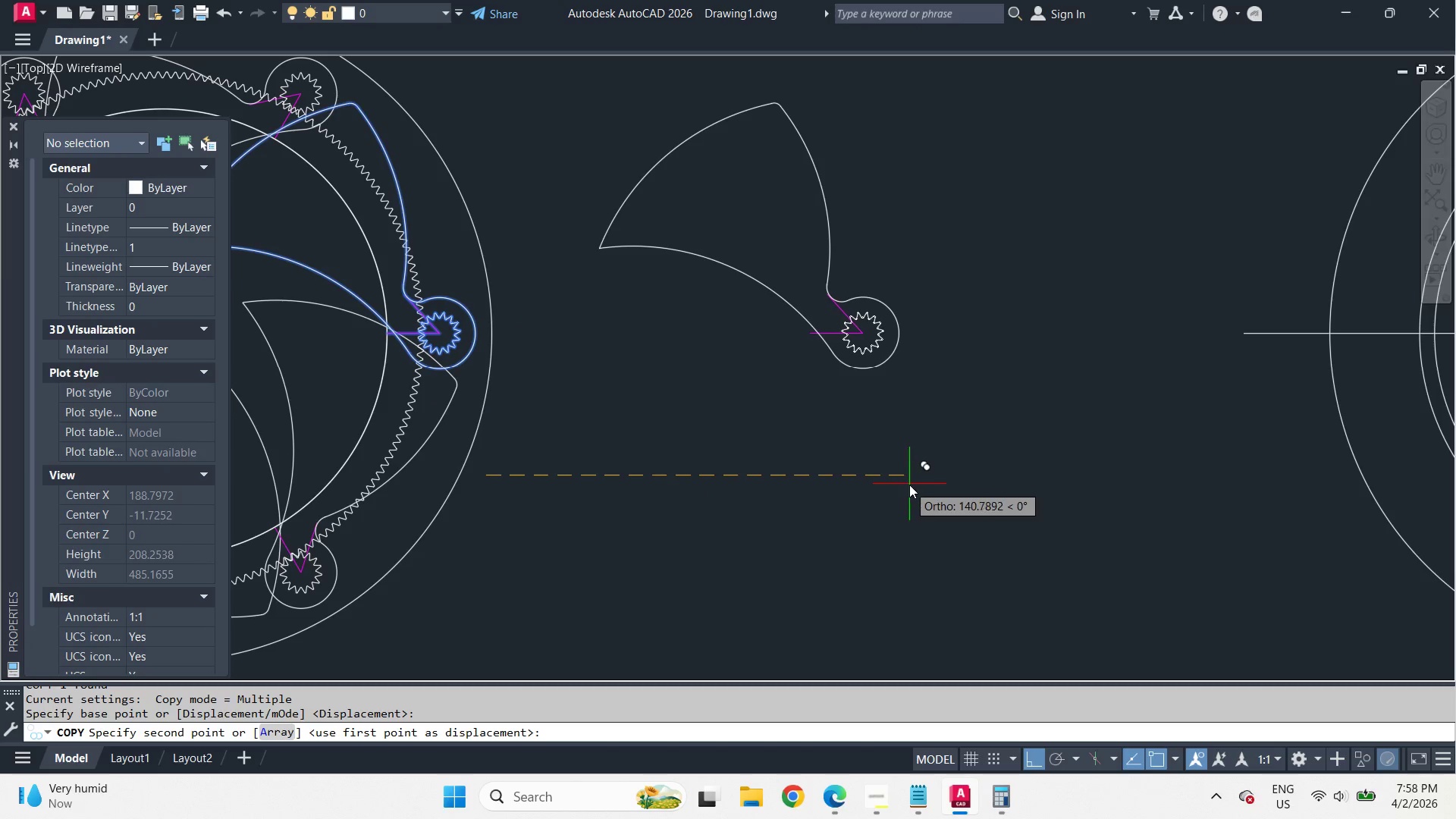 
left_click([909, 485])
 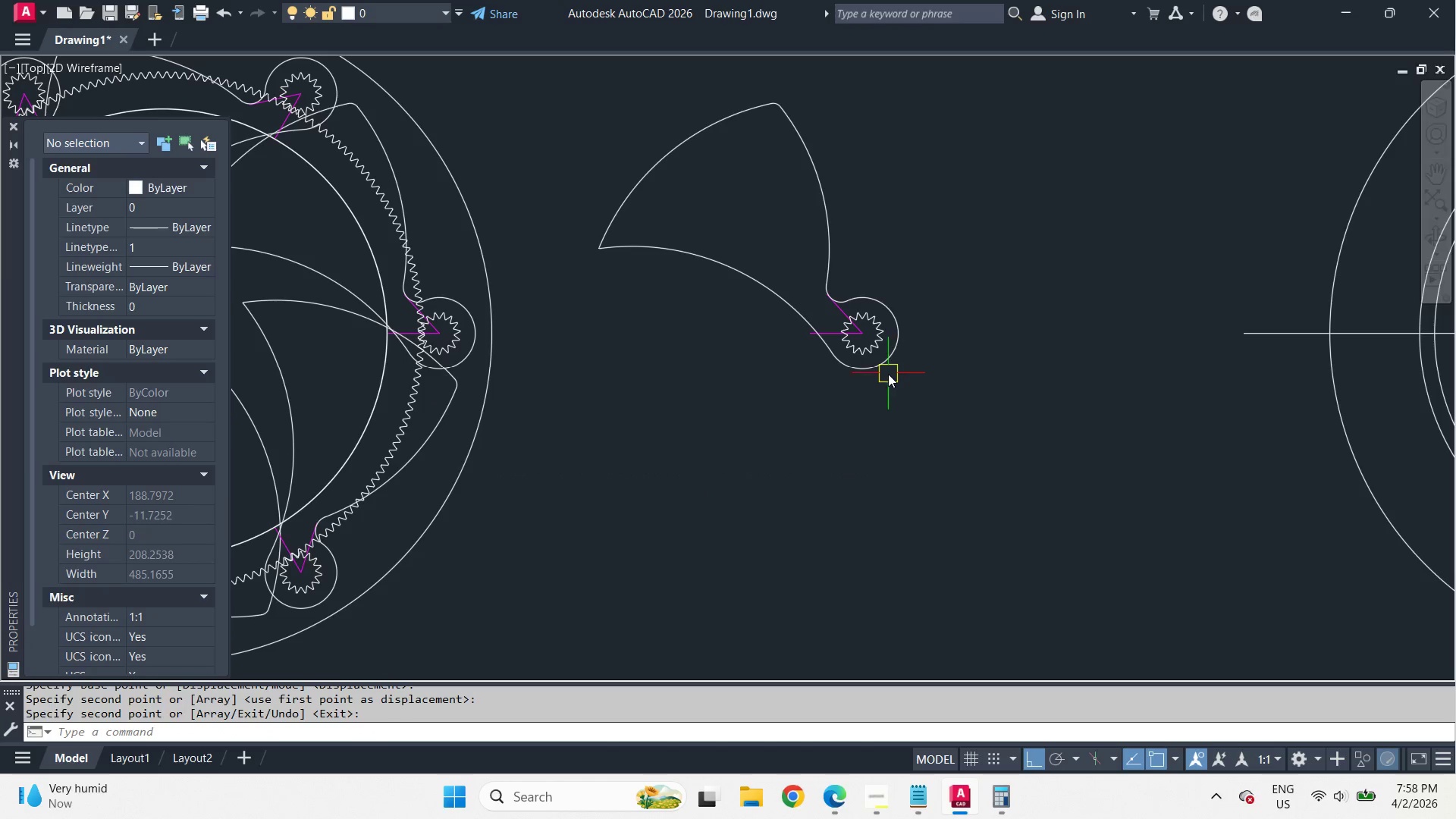 
left_click([887, 374])
 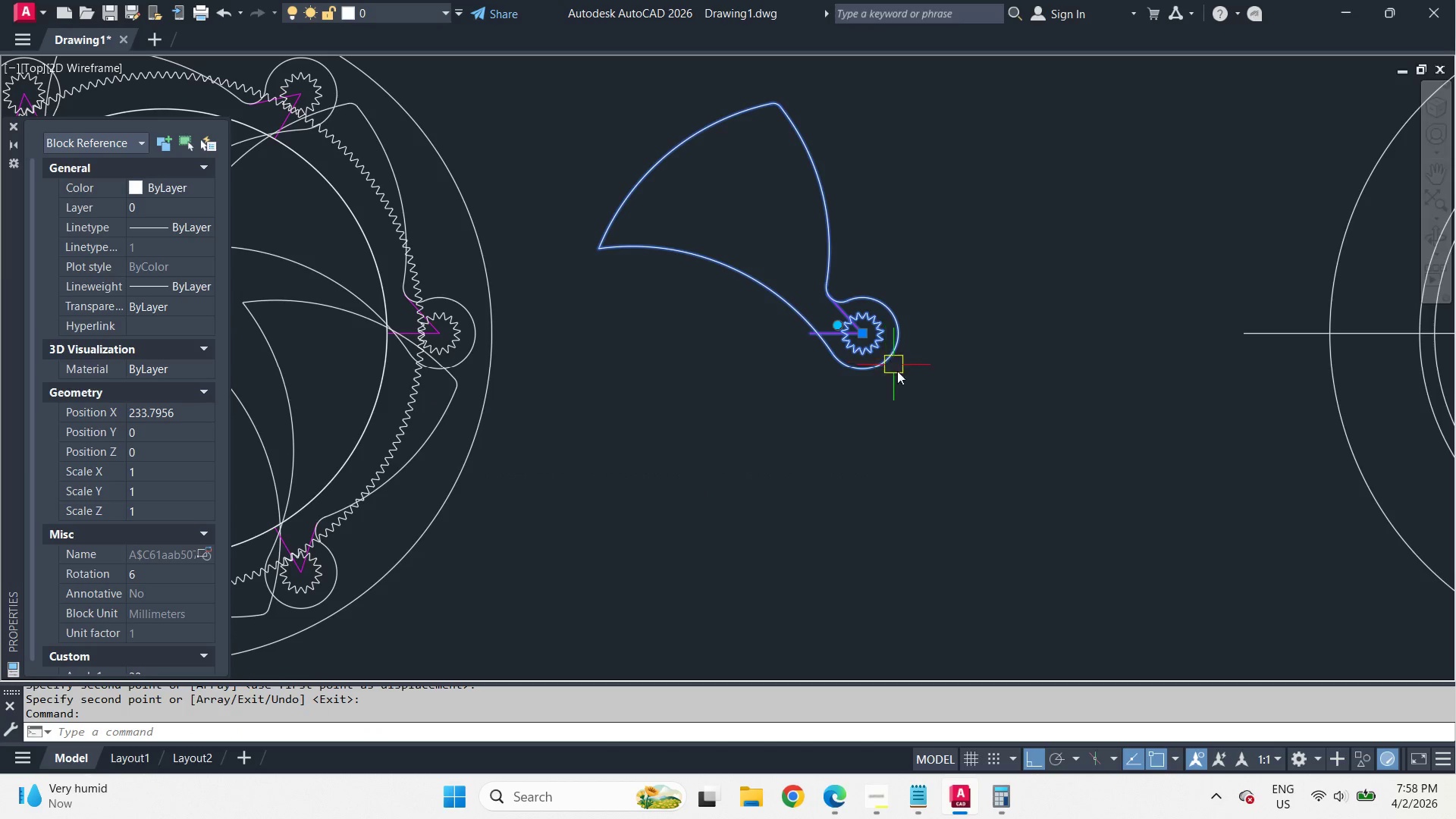 
key(X)
 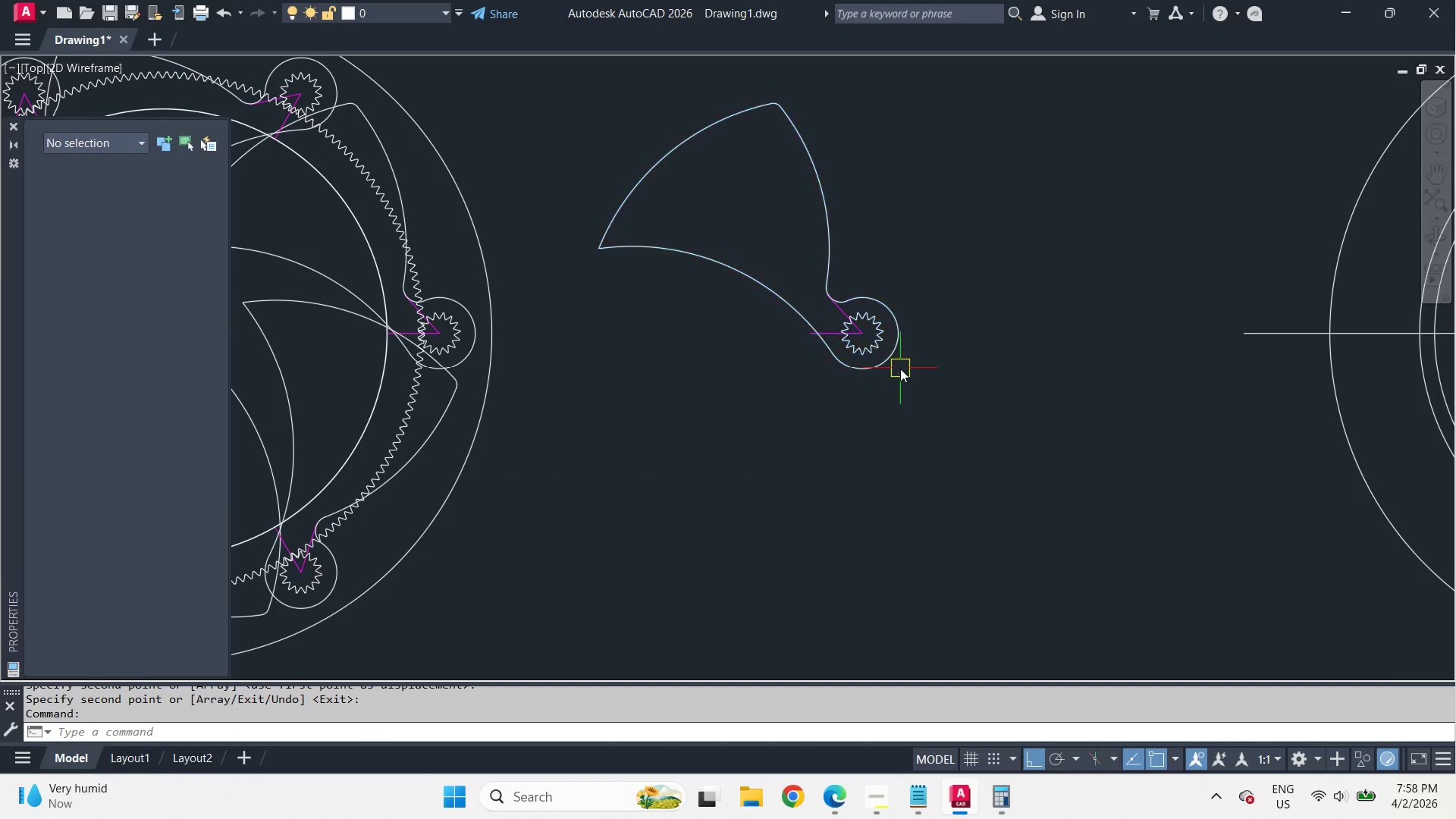 
key(Space)
 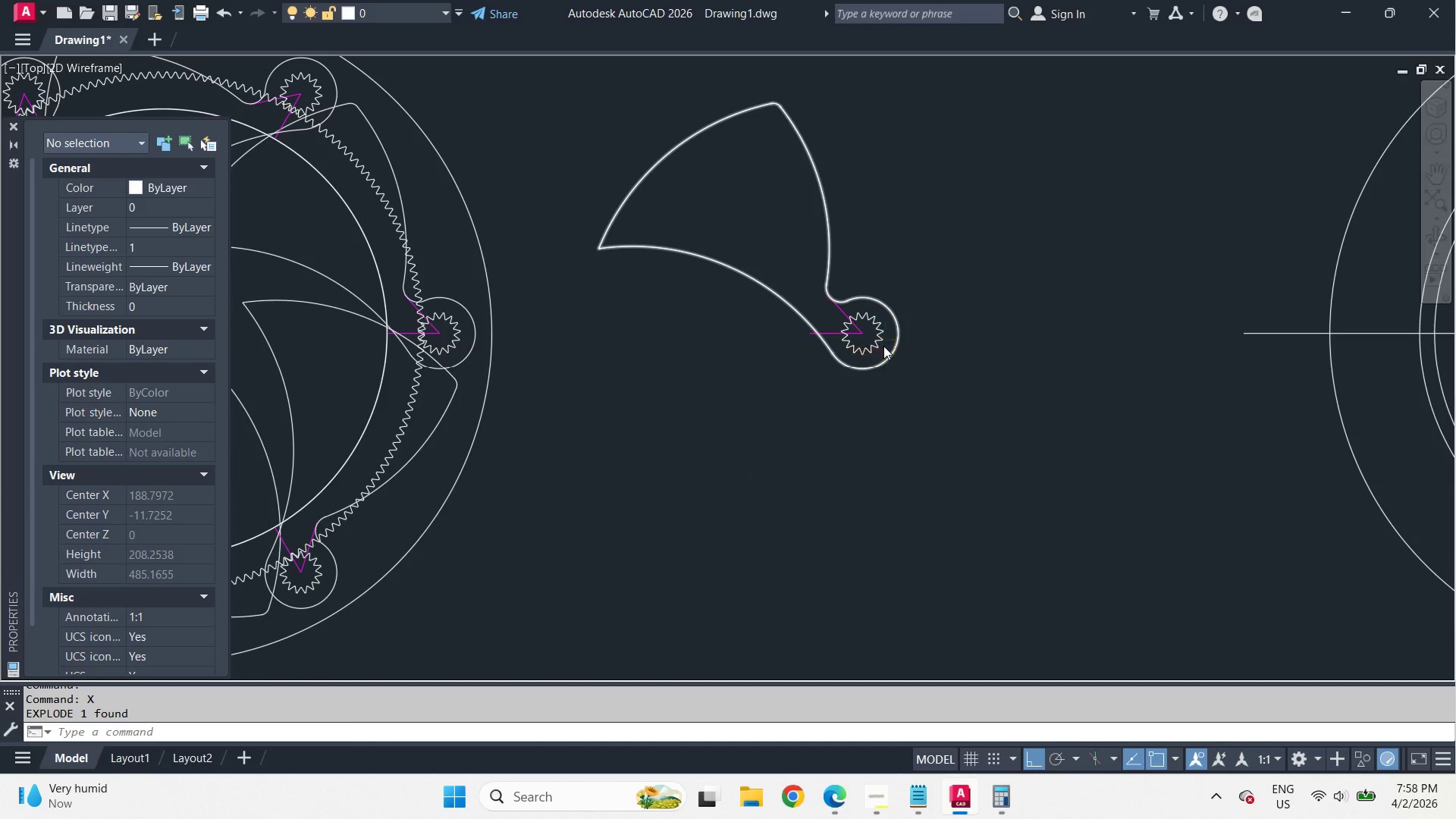 
left_click([873, 335])
 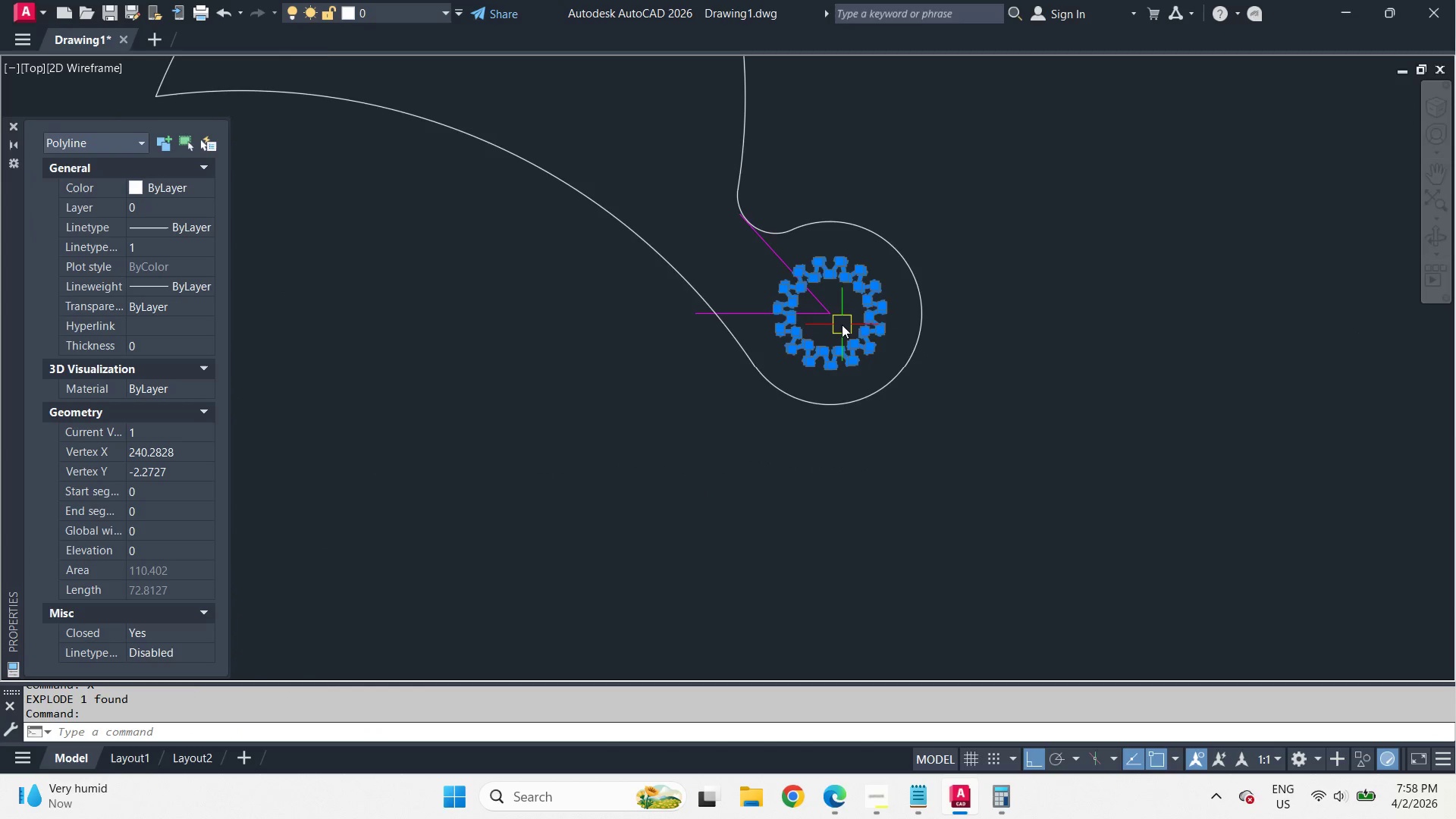 
type(co )
 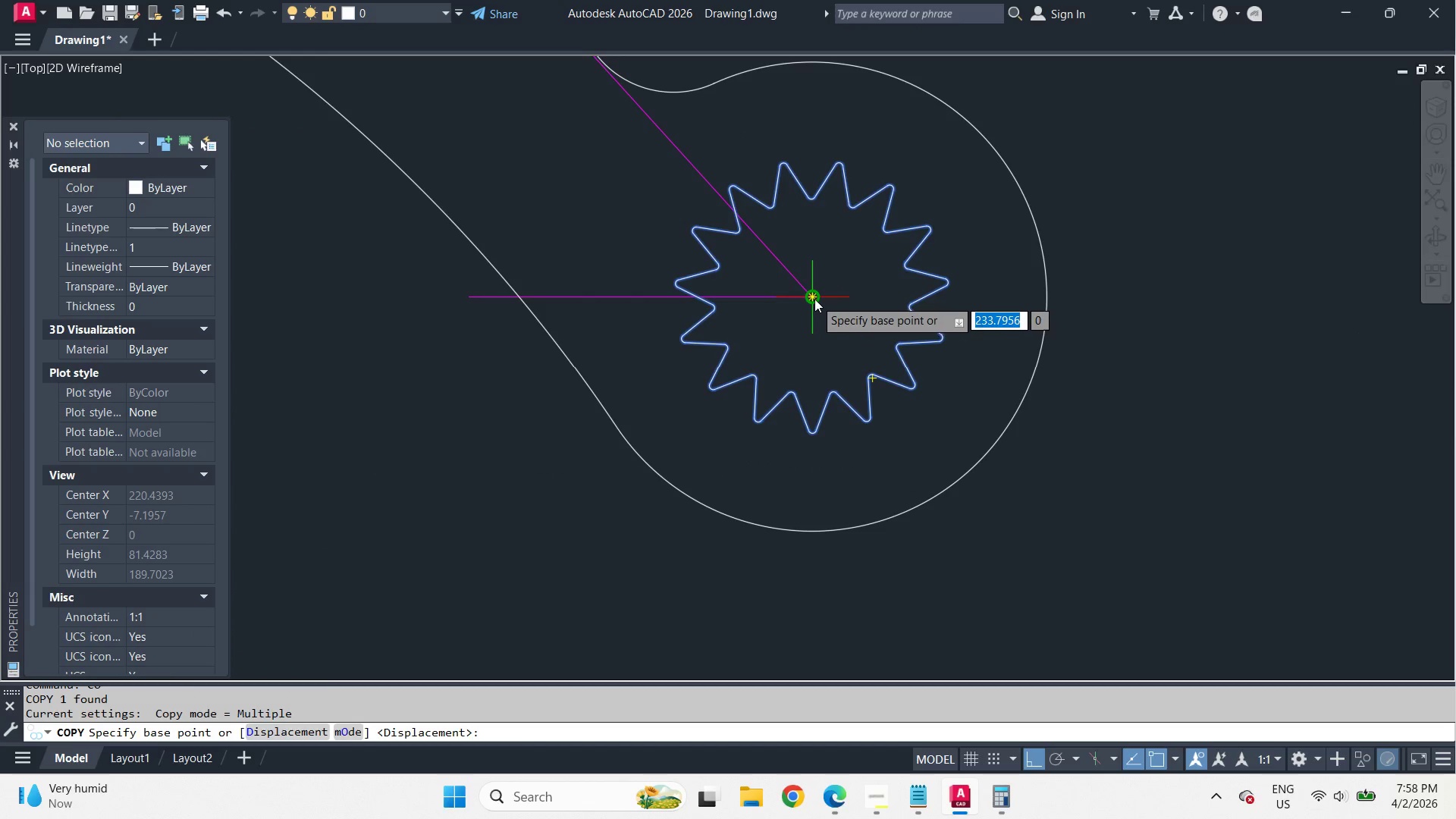 
scroll: coordinate [842, 324], scroll_direction: up, amount: 4.0
 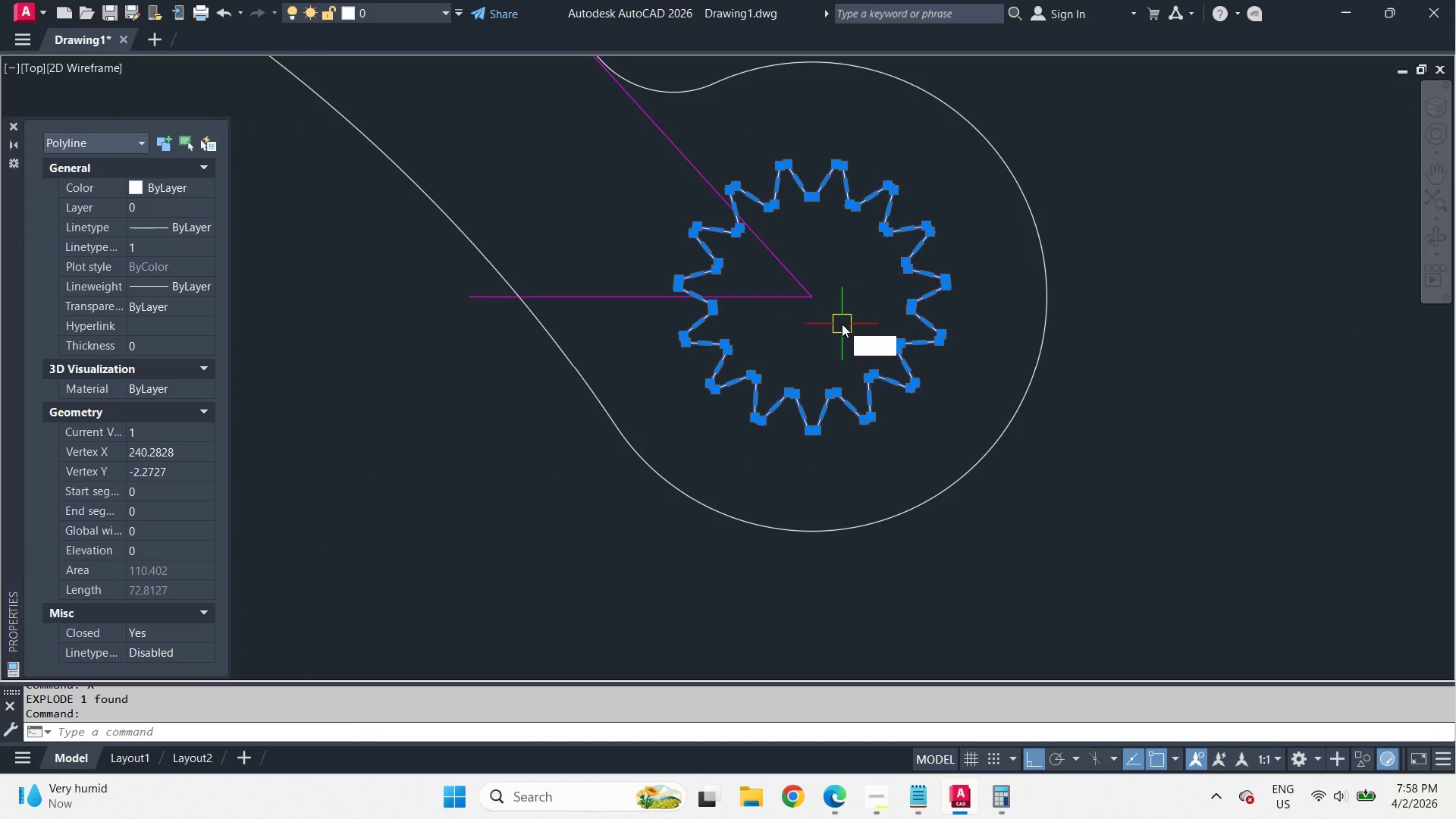 
left_click_drag(start_coordinate=[814, 298], to_coordinate=[821, 321])
 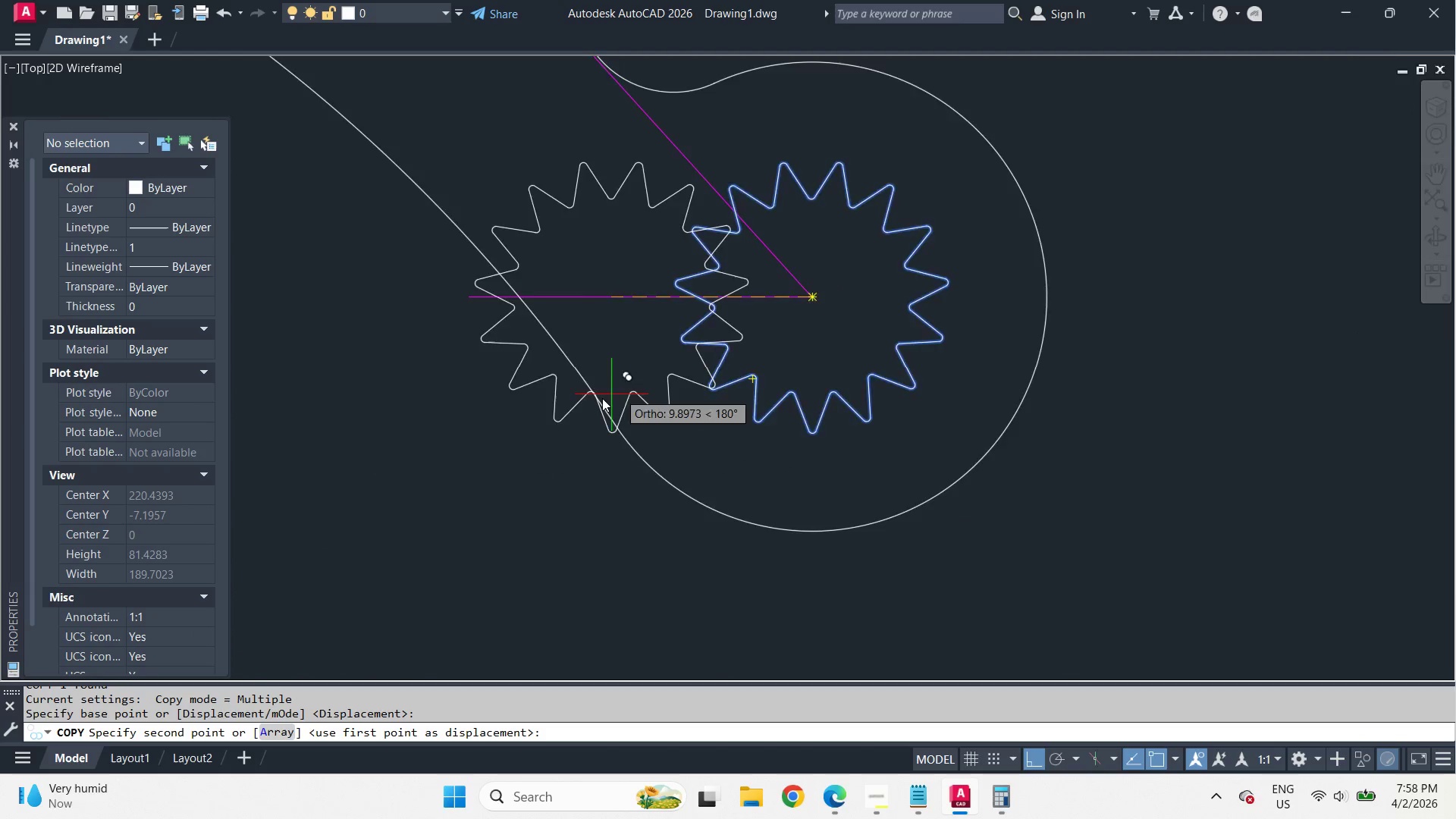 
scroll: coordinate [598, 399], scroll_direction: down, amount: 4.0
 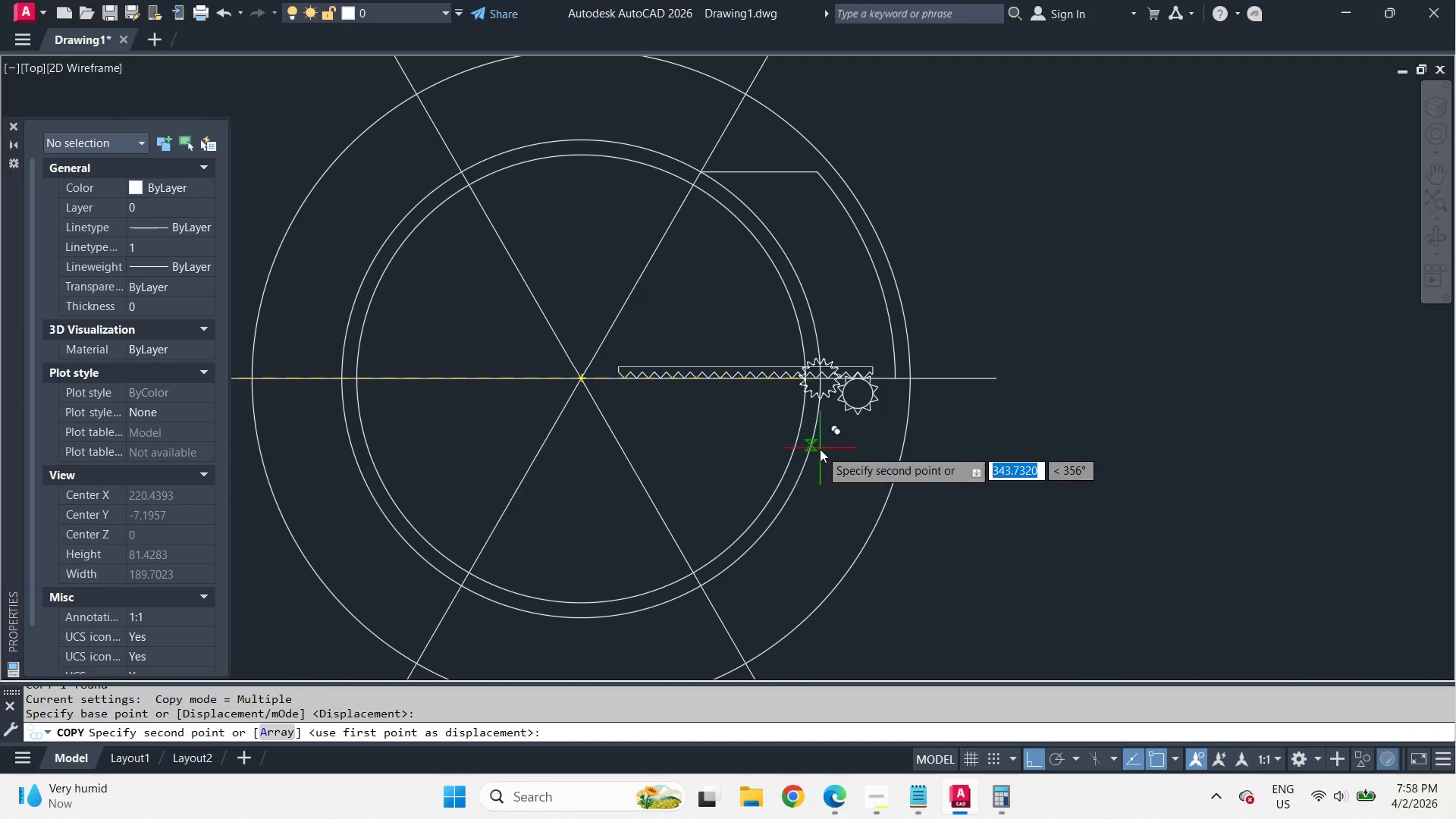 
left_click([855, 372])
 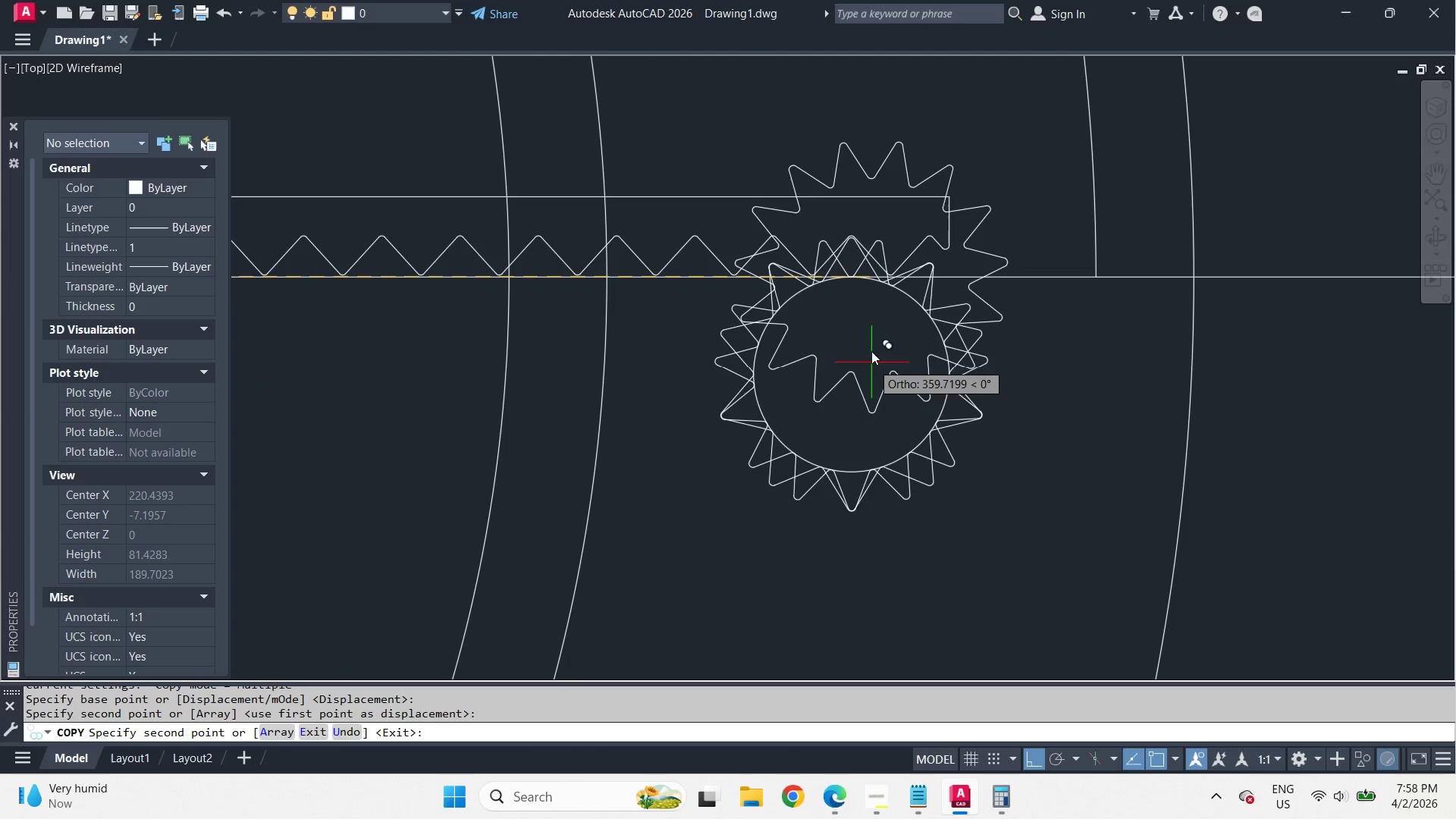 
scroll: coordinate [866, 321], scroll_direction: up, amount: 4.0
 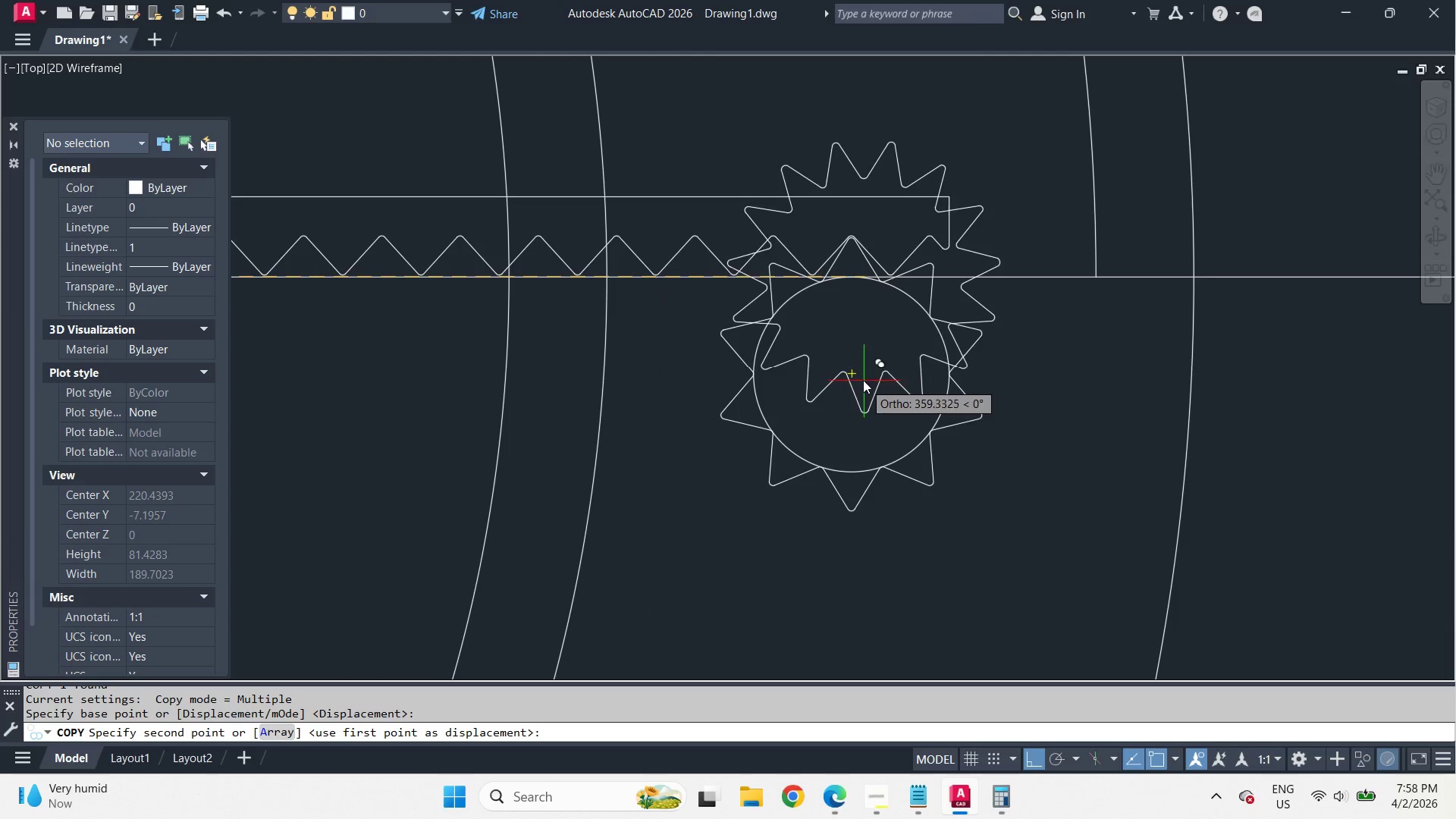 
key(Escape)
 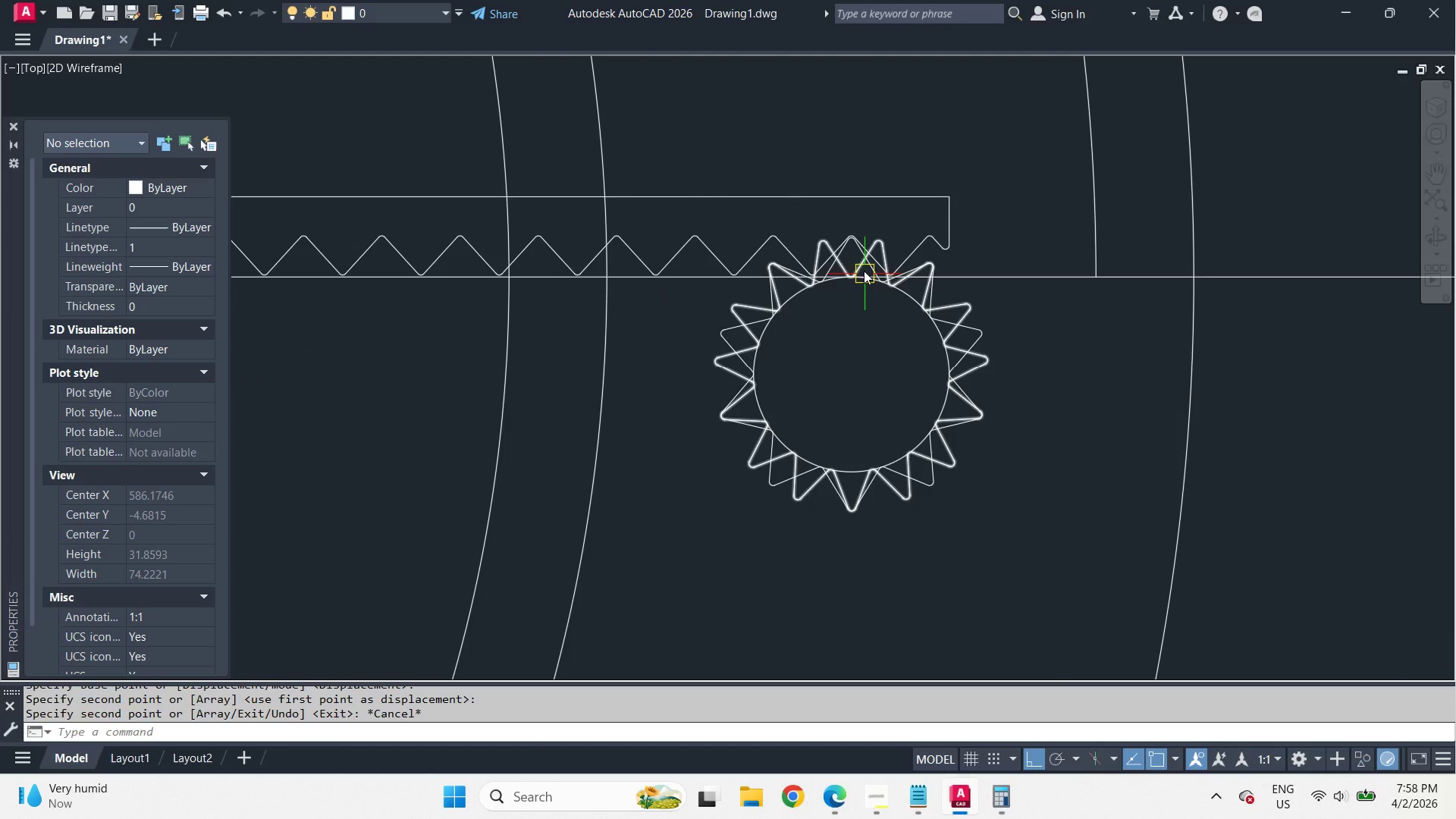 
scroll: coordinate [860, 259], scroll_direction: up, amount: 2.0
 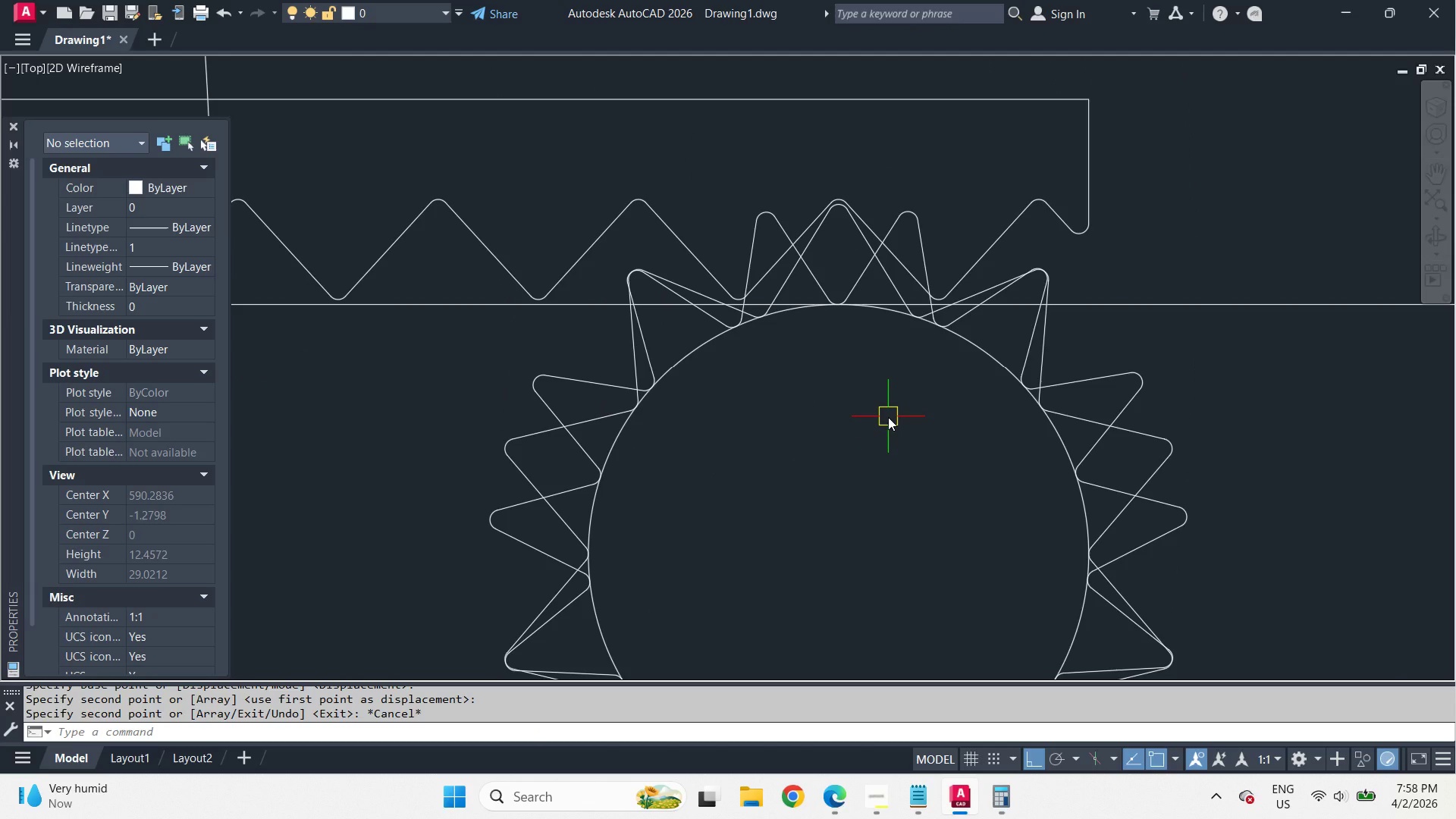 
wait(5.75)
 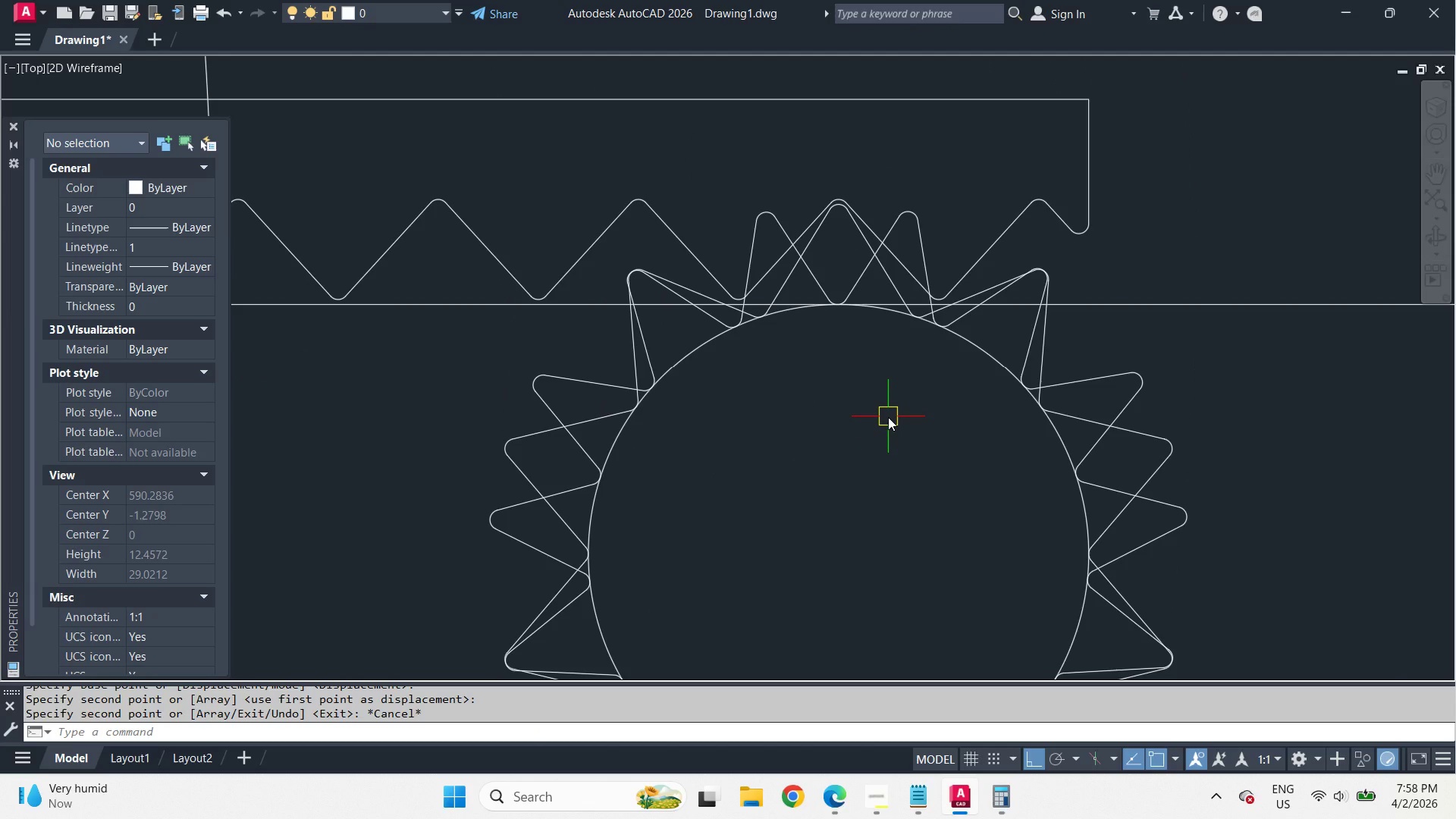 
scroll: coordinate [1116, 249], scroll_direction: down, amount: 7.0
 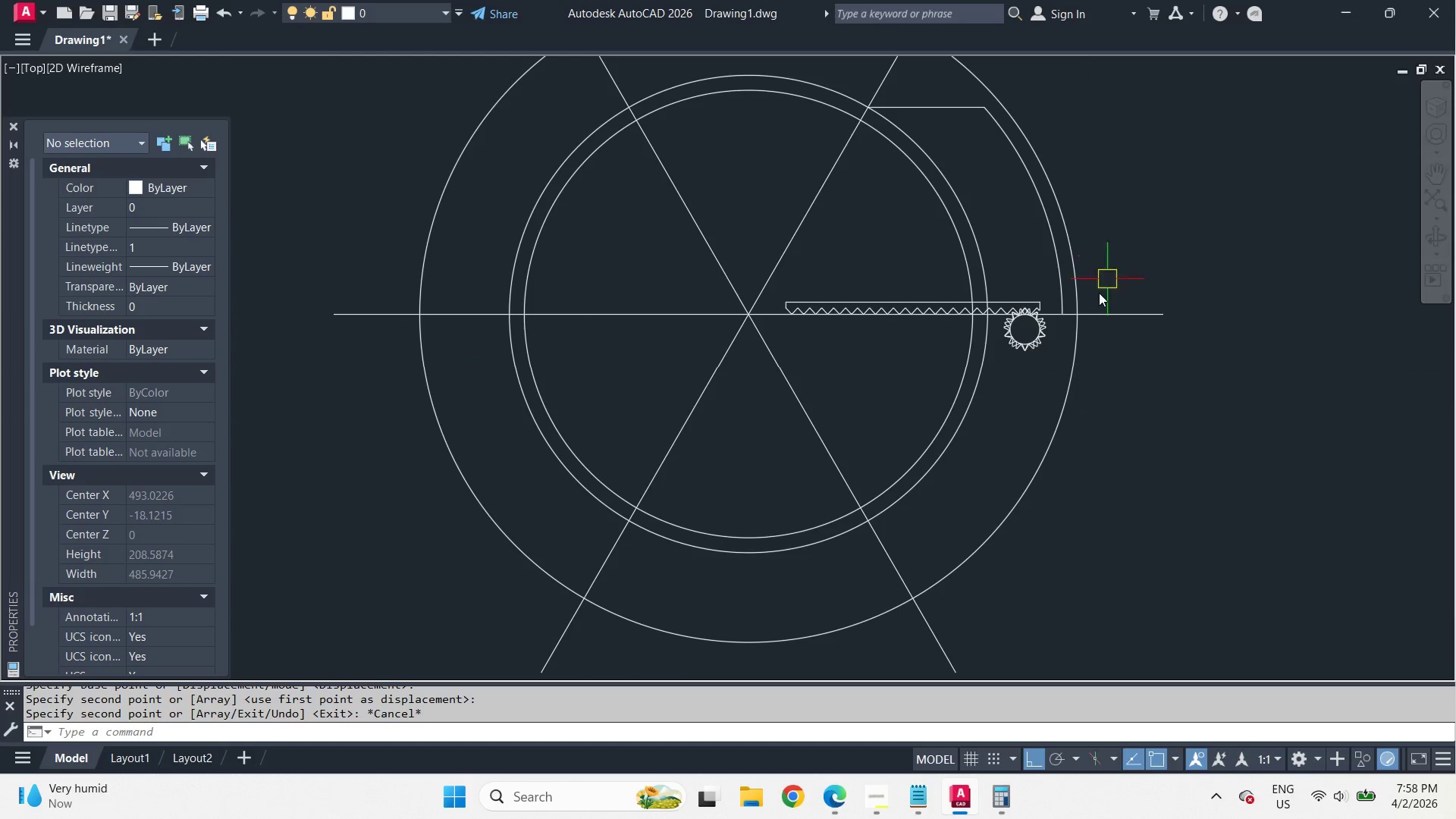 
scroll: coordinate [1066, 277], scroll_direction: up, amount: 6.0
 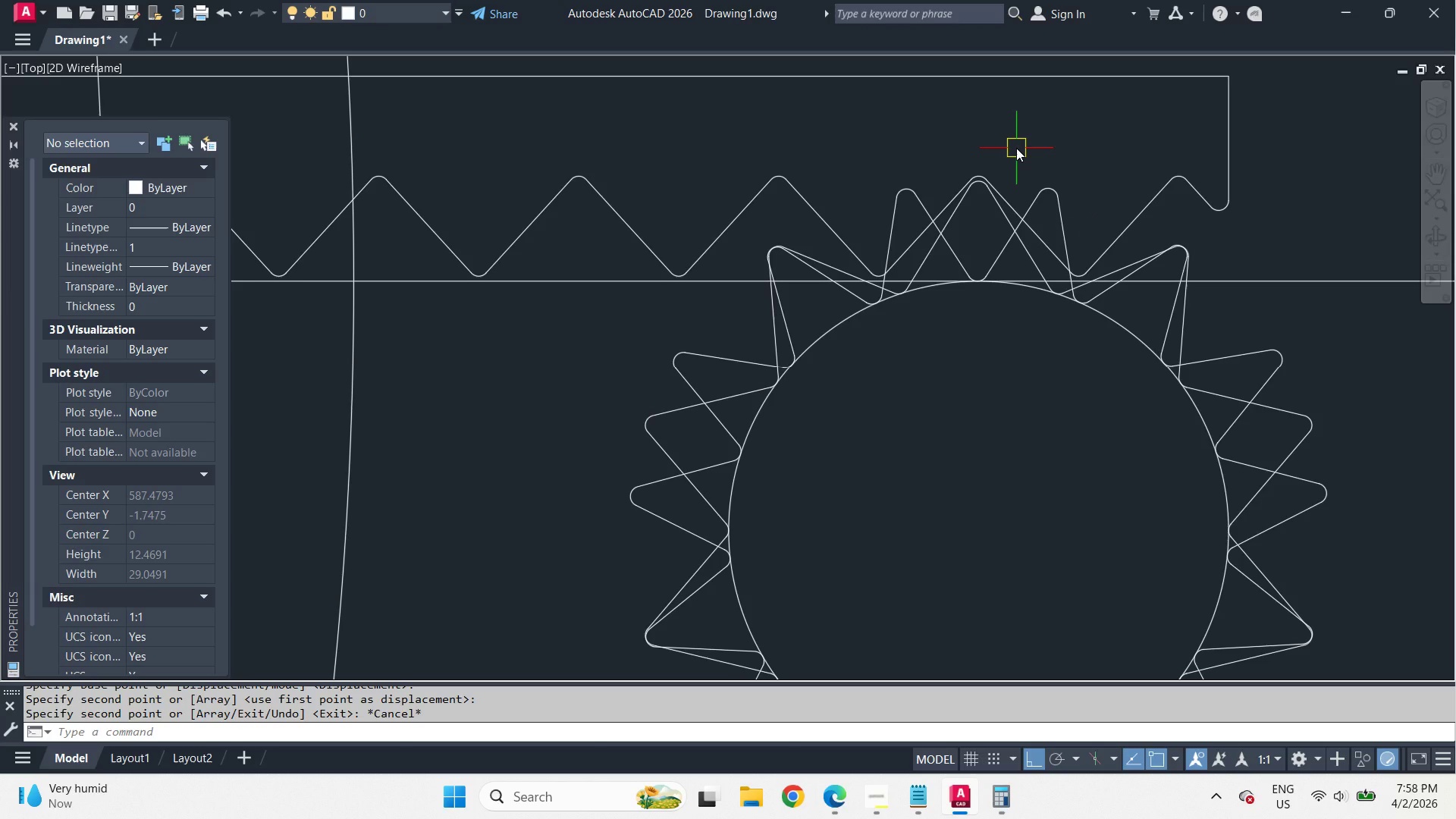 
wait(11.54)
 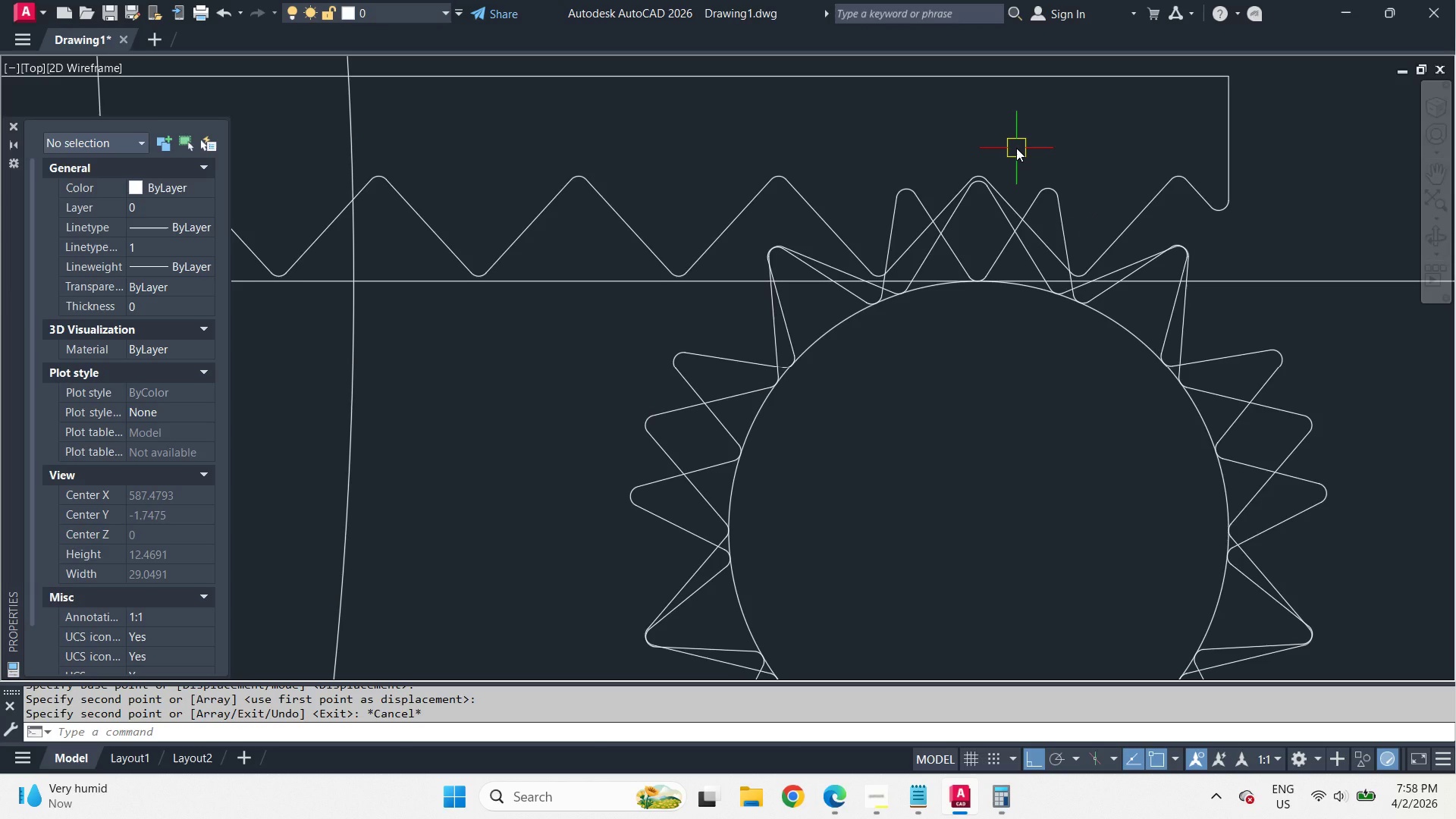 
scroll: coordinate [1029, 165], scroll_direction: none, amount: 0.0
 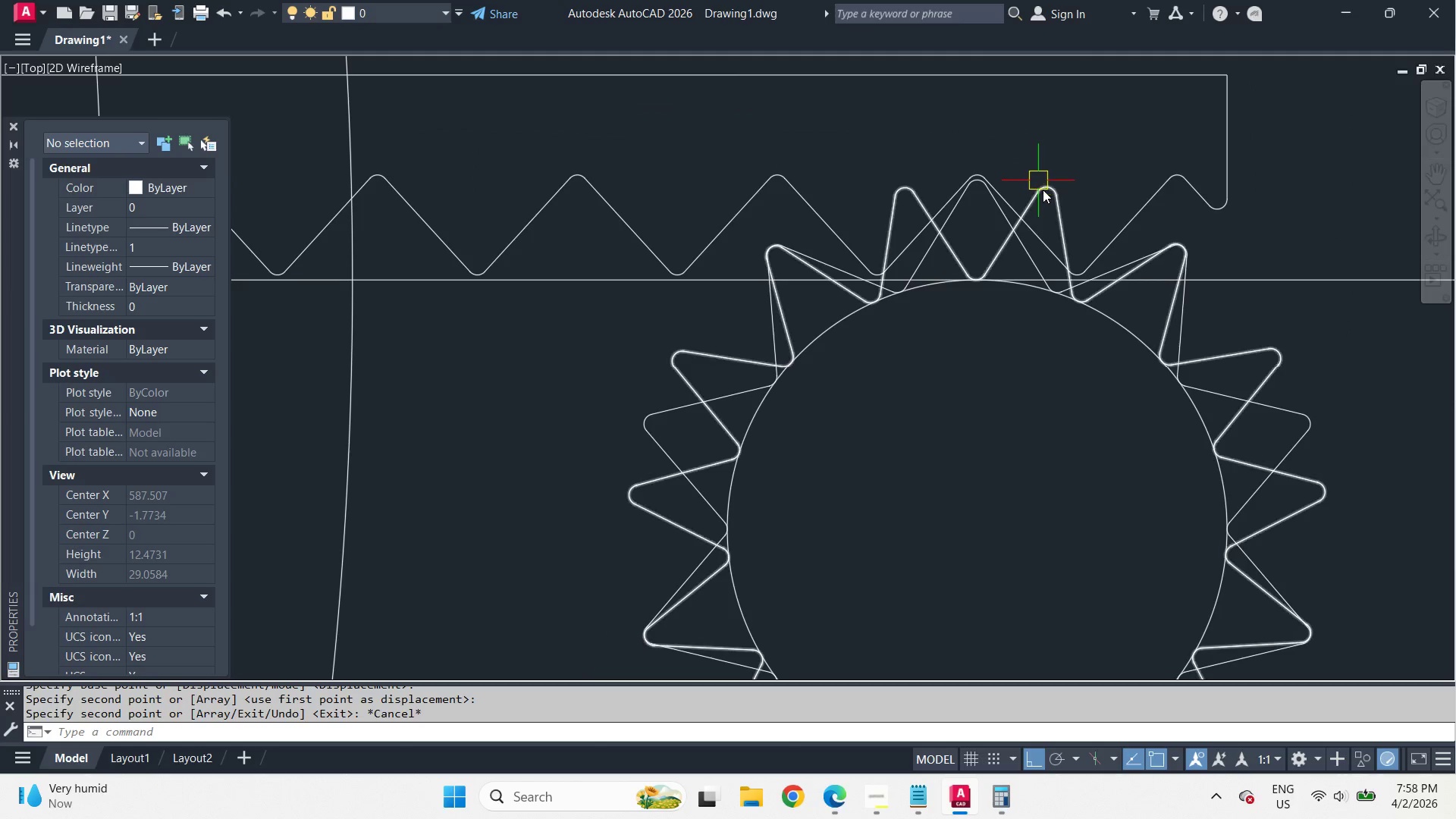 
type(ro )
 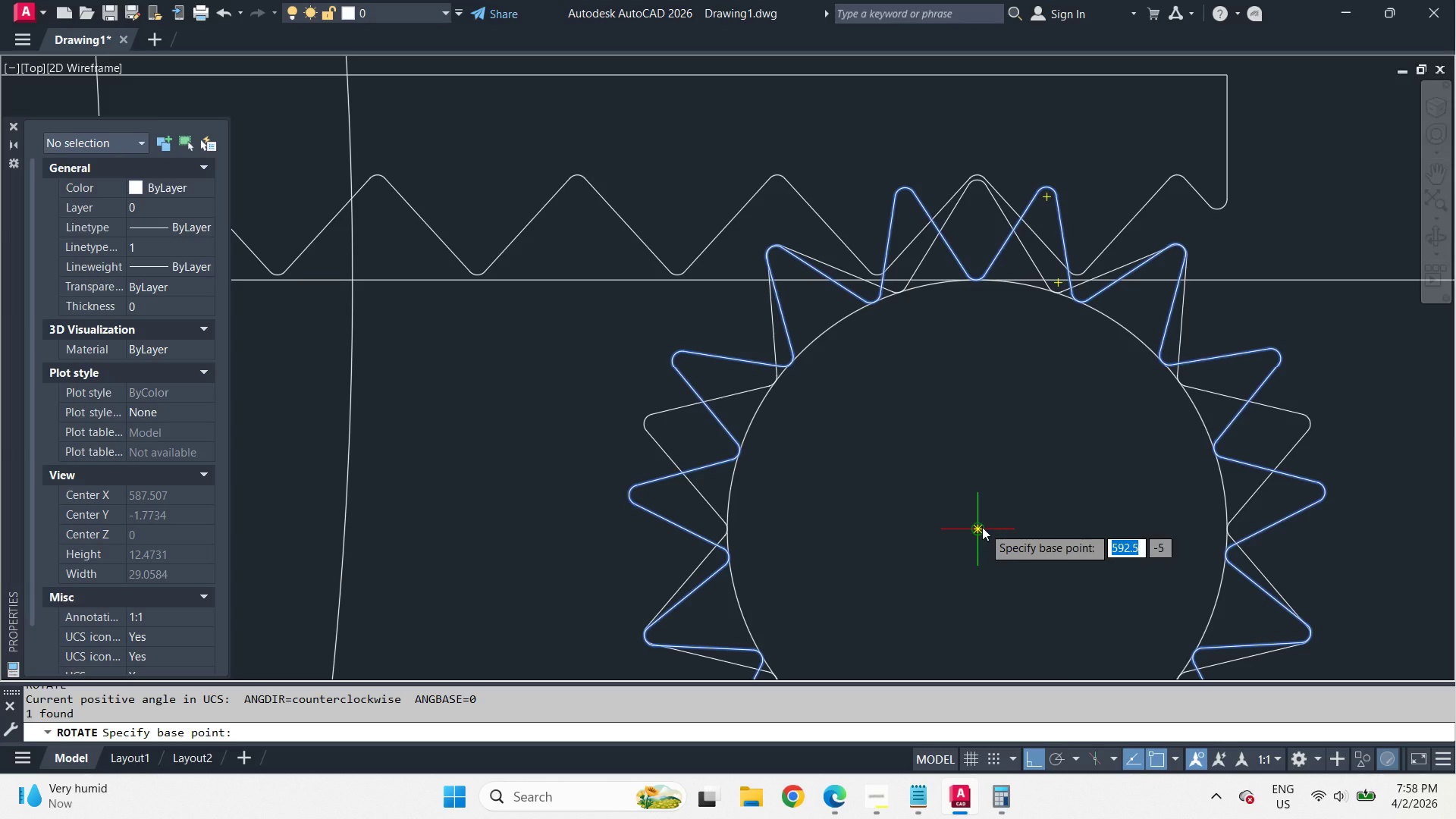 
left_click([981, 529])
 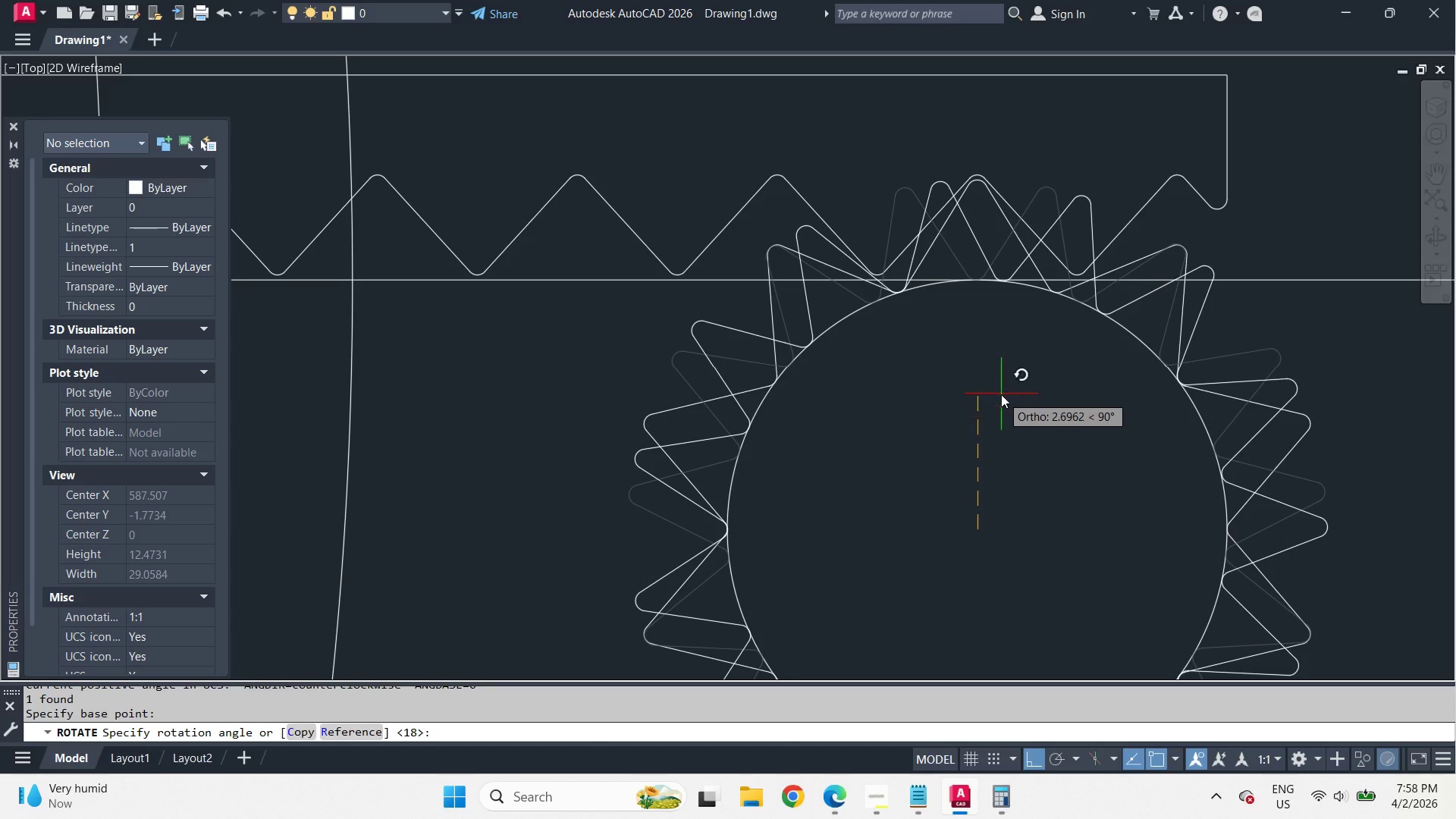 
key(R)
 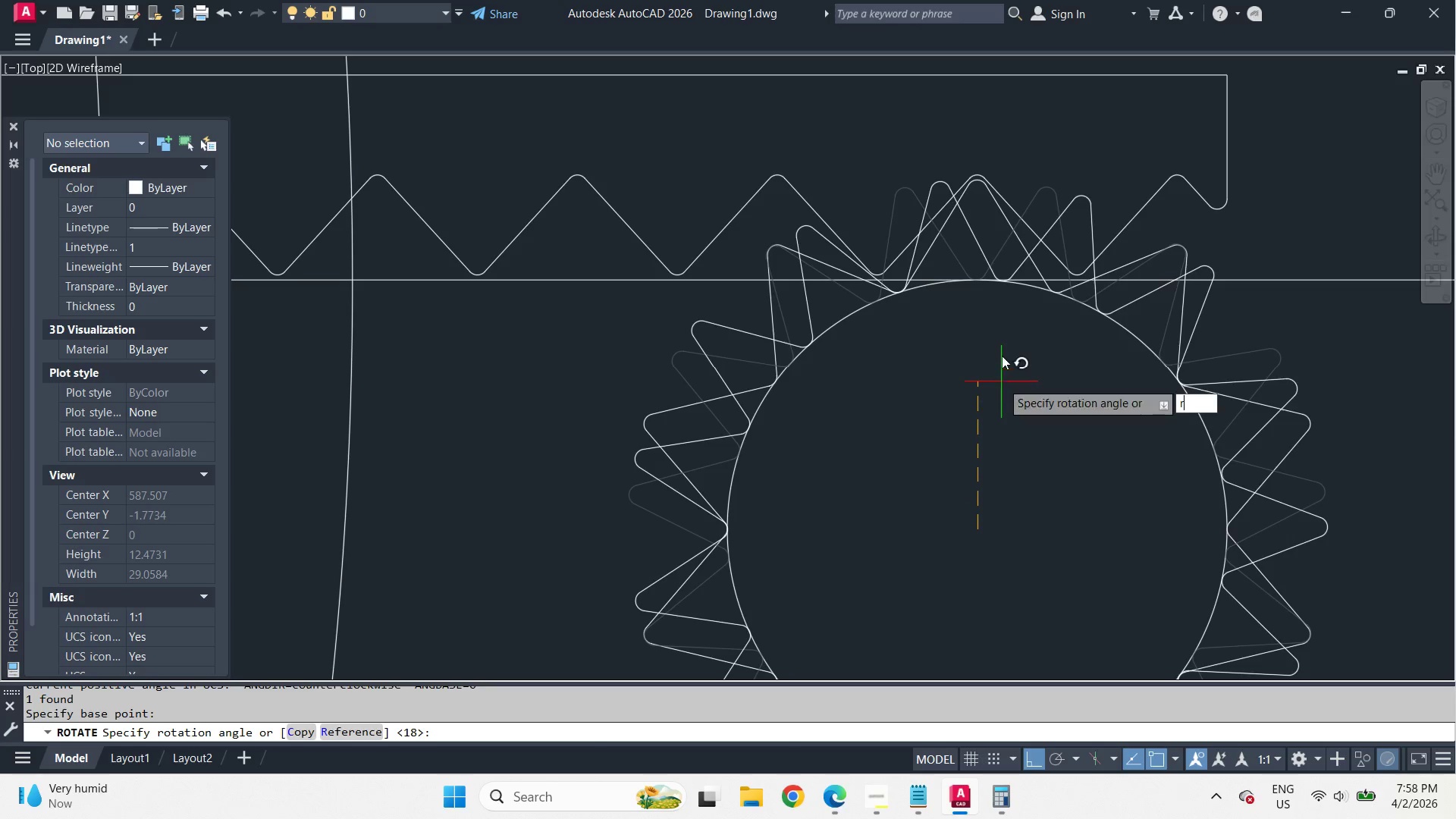 
key(Space)
 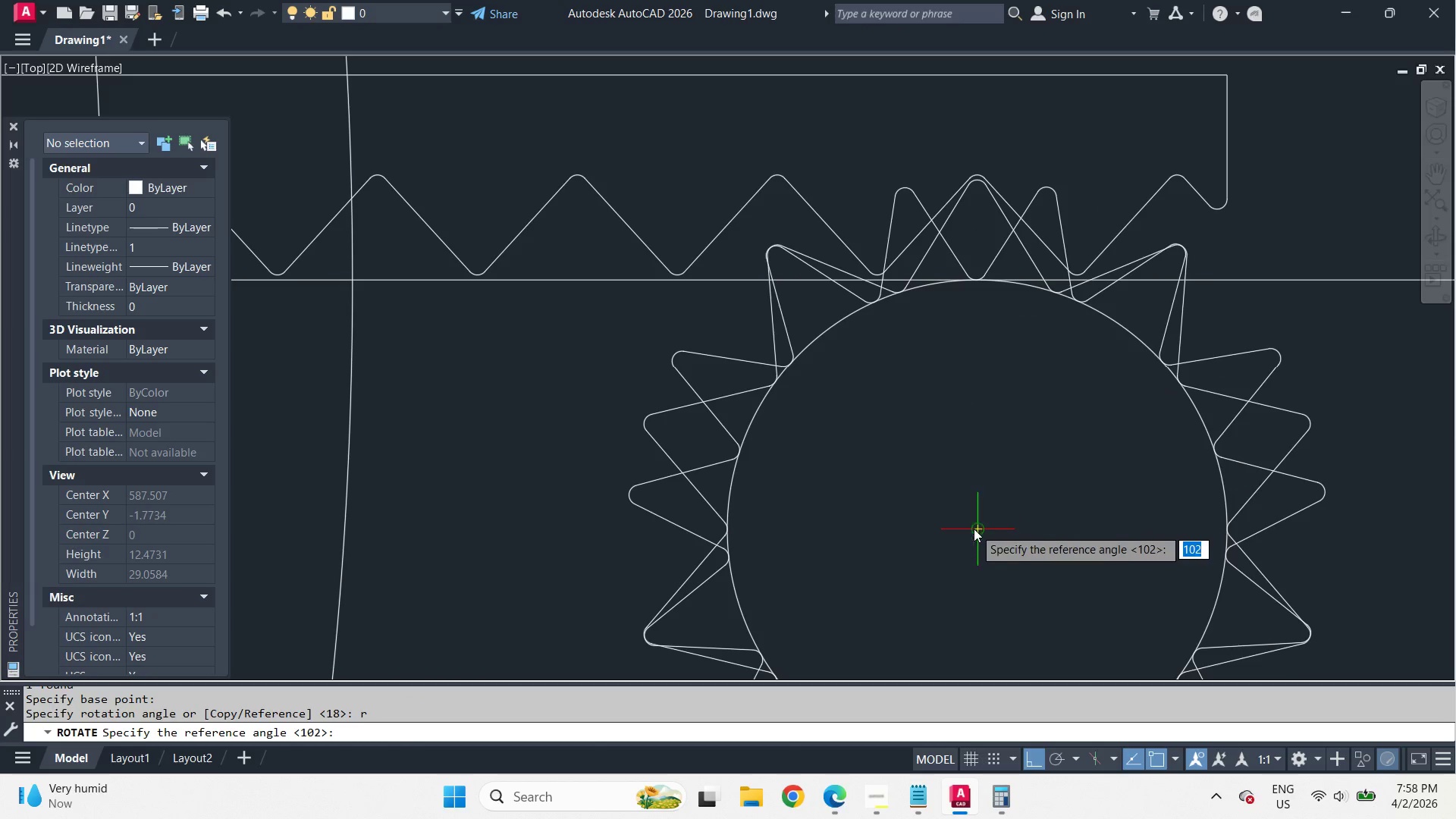 
left_click([974, 533])
 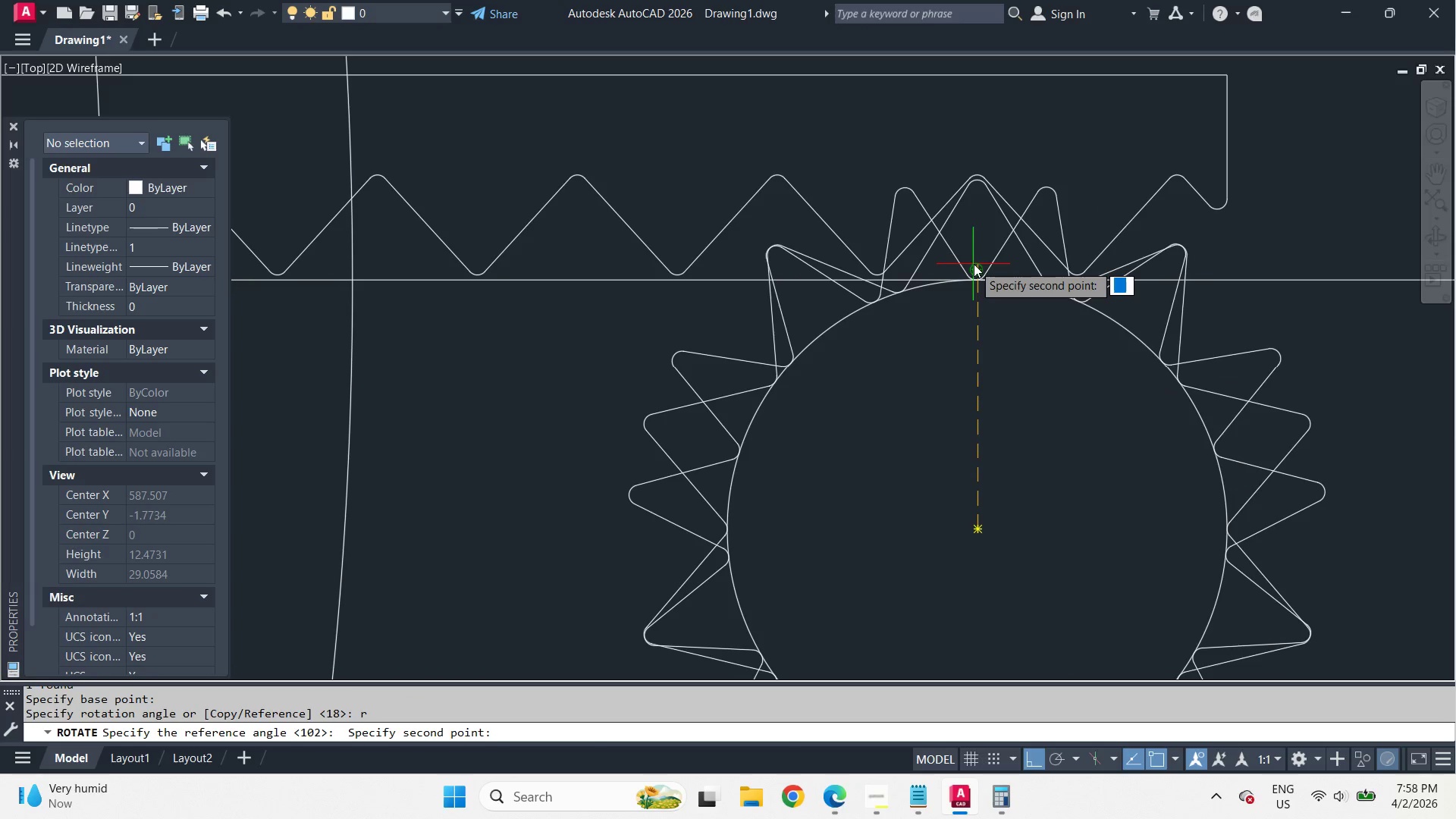 
left_click([974, 265])
 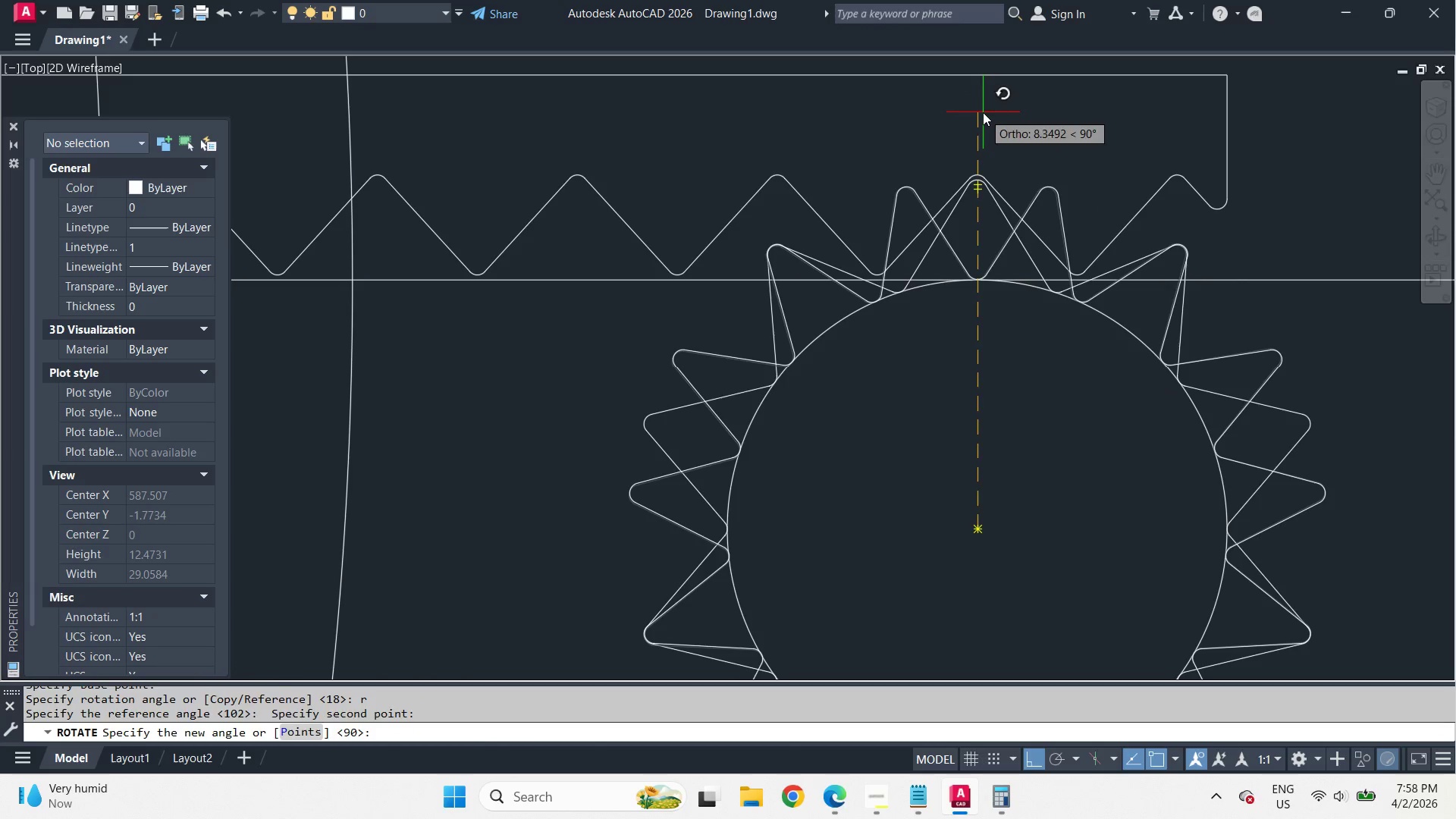 
left_click([983, 112])
 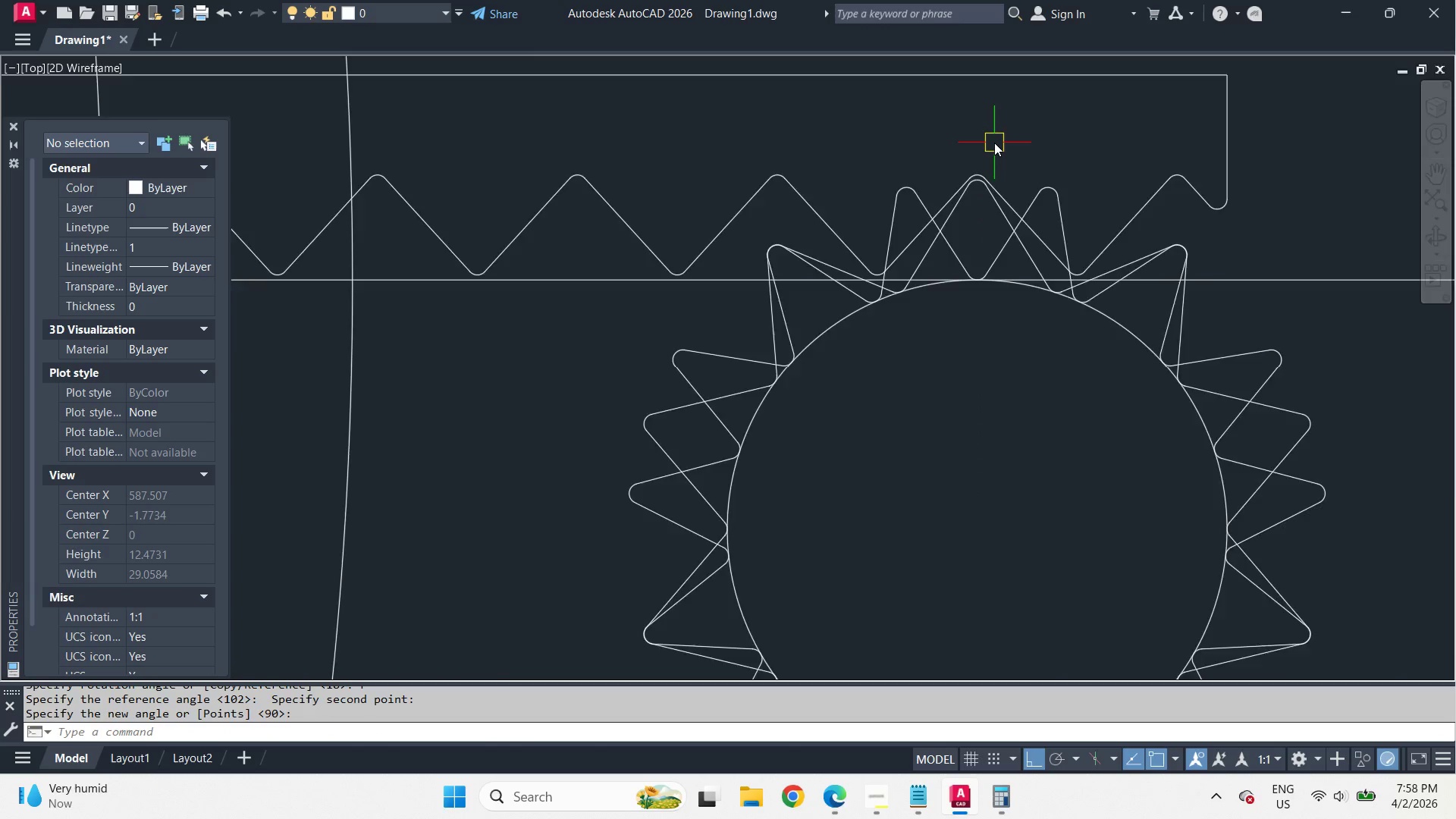 
scroll: coordinate [994, 143], scroll_direction: up, amount: 2.0
 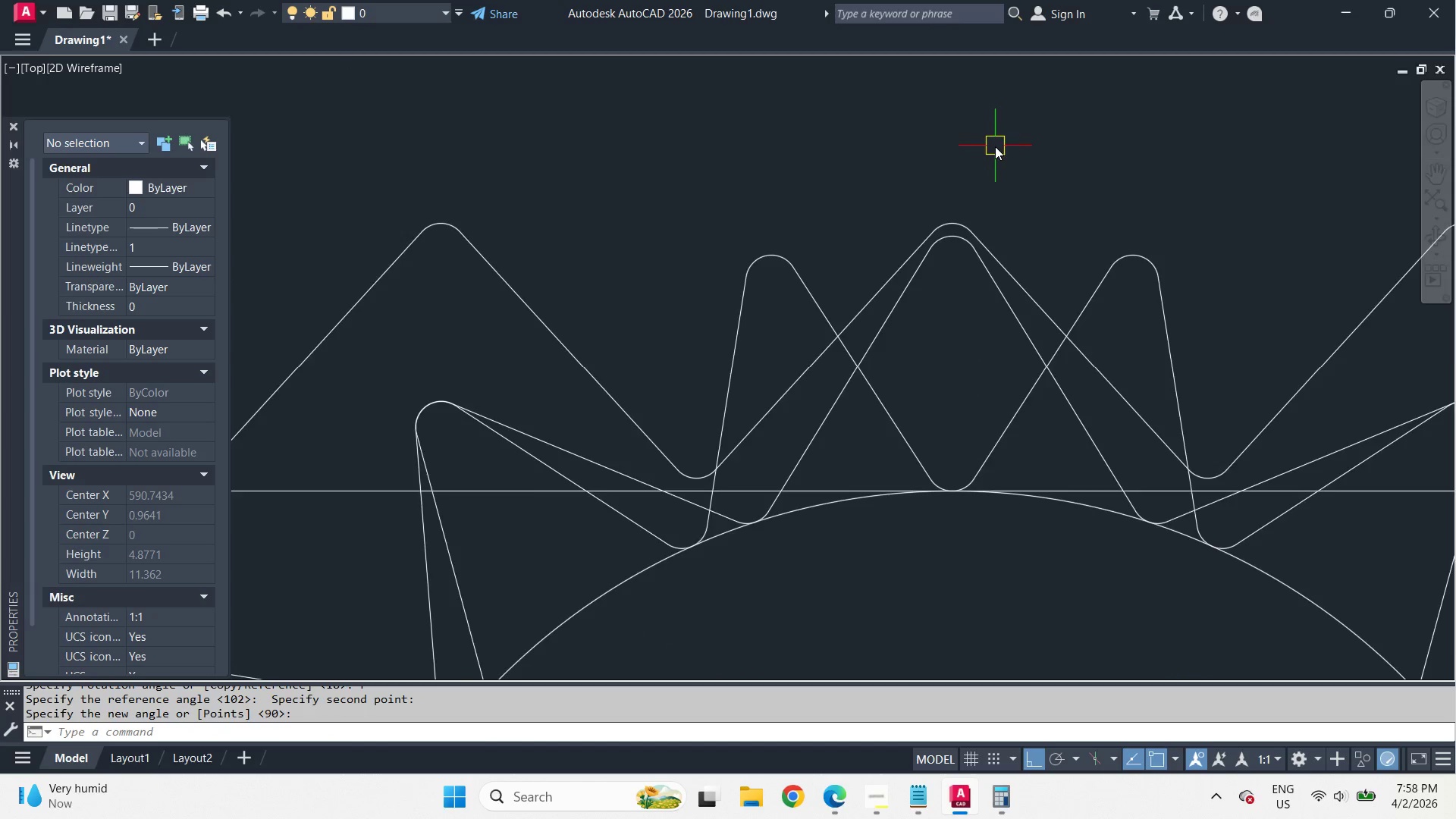 
scroll: coordinate [995, 146], scroll_direction: down, amount: 2.0
 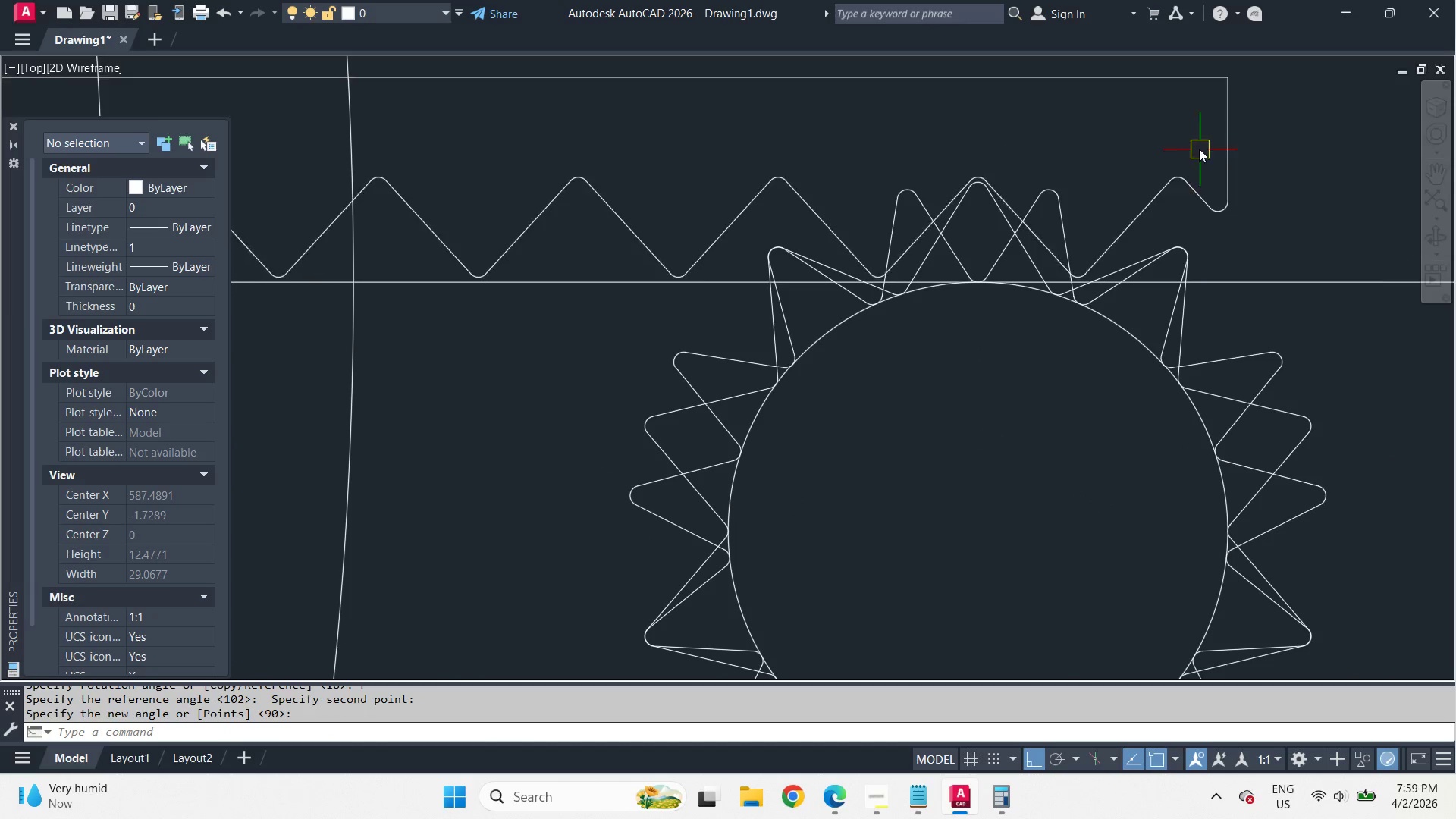 
key(L)
 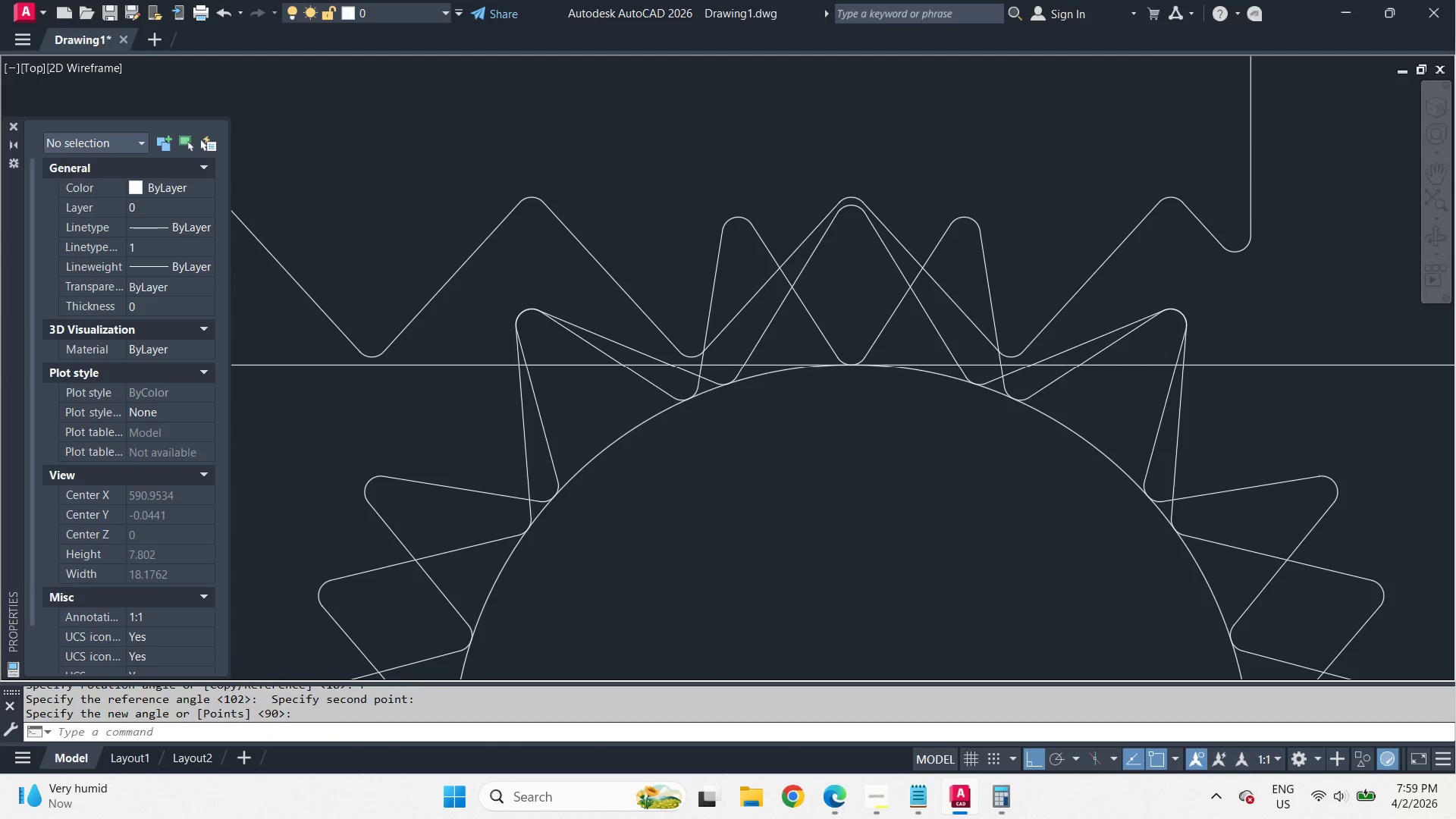 
key(Space)
 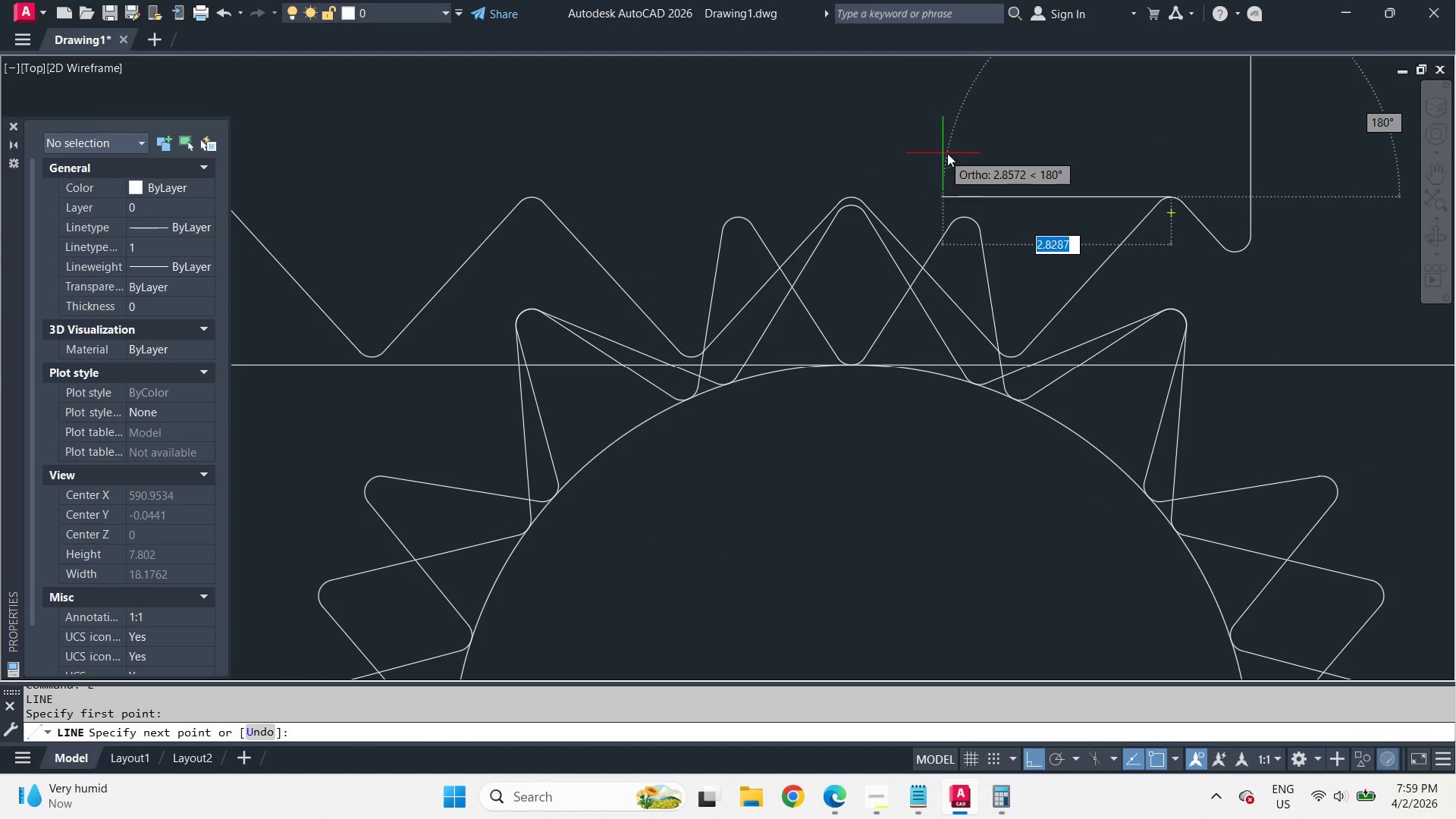 
scroll: coordinate [1189, 143], scroll_direction: up, amount: 1.0
 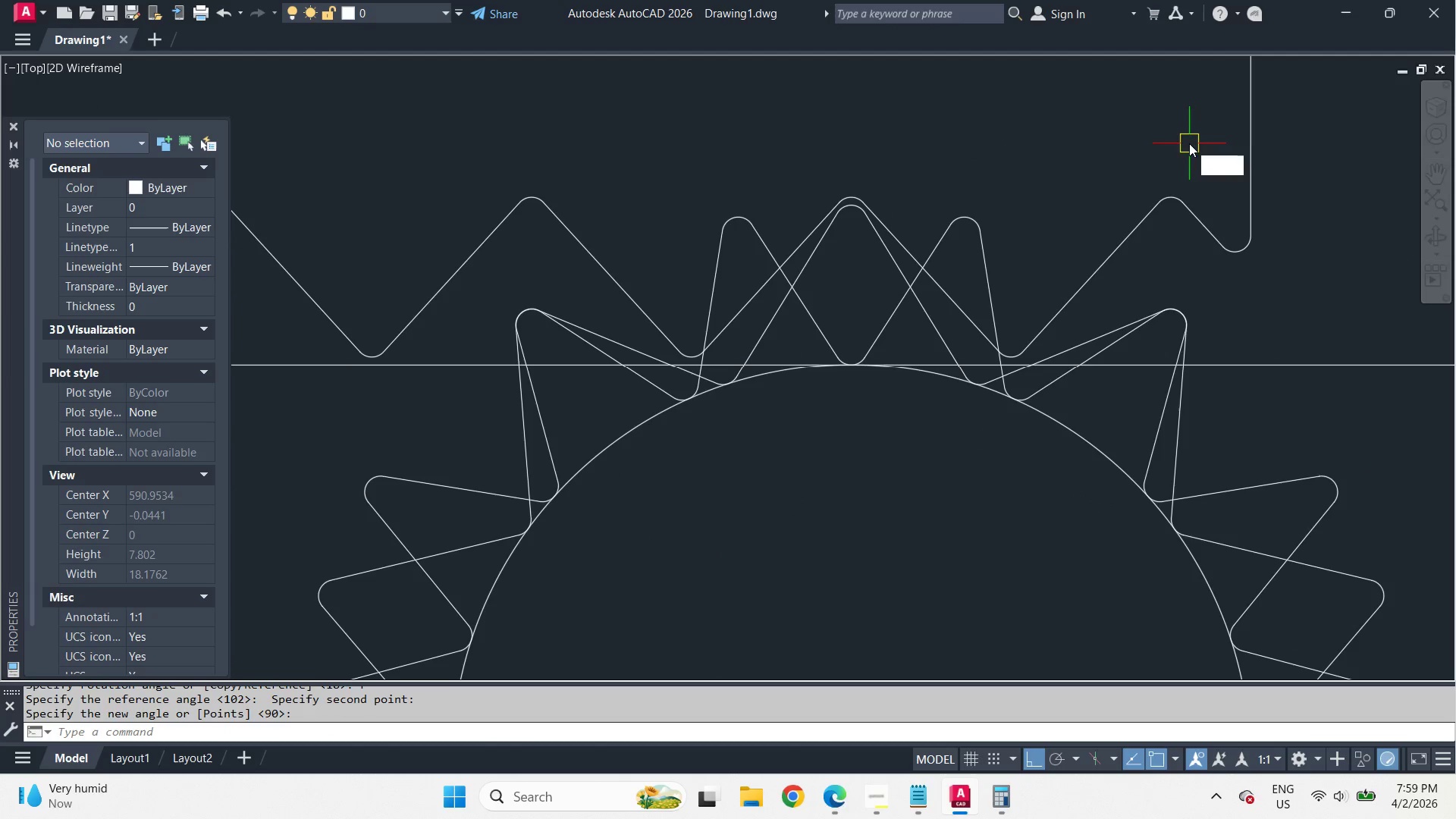 
key(Escape)
 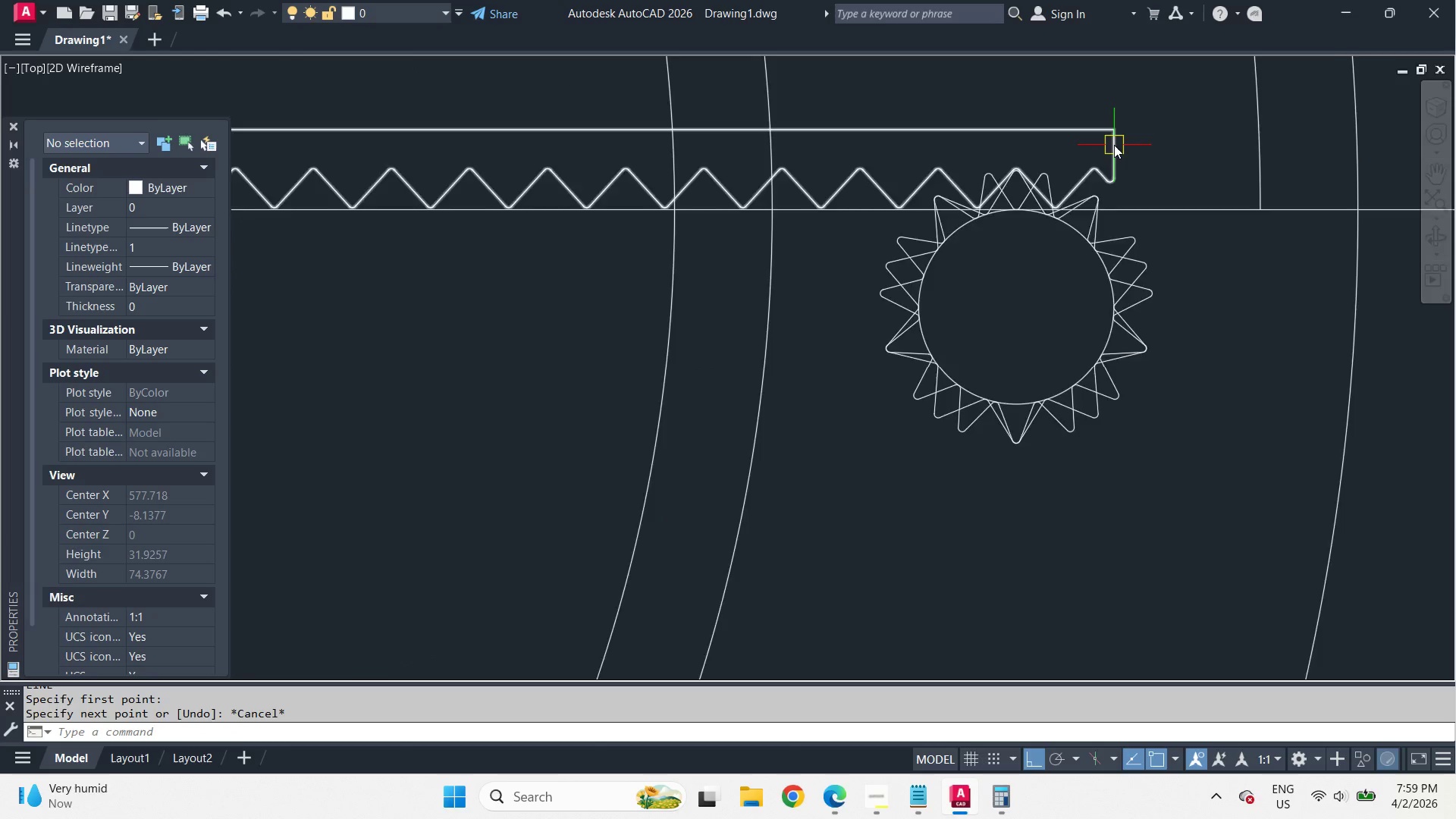 
scroll: coordinate [1104, 156], scroll_direction: down, amount: 3.0
 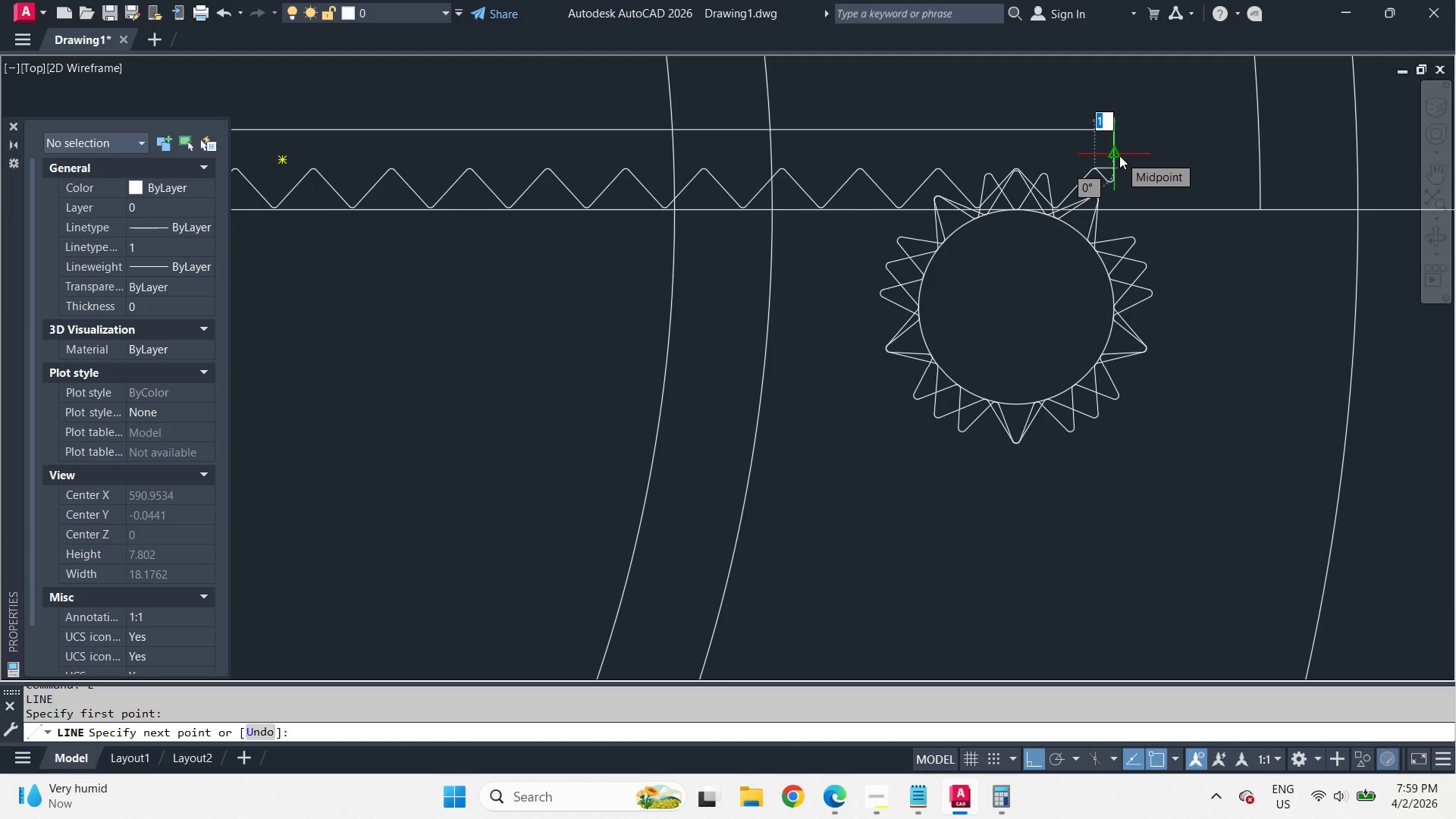 
left_click([1114, 145])
 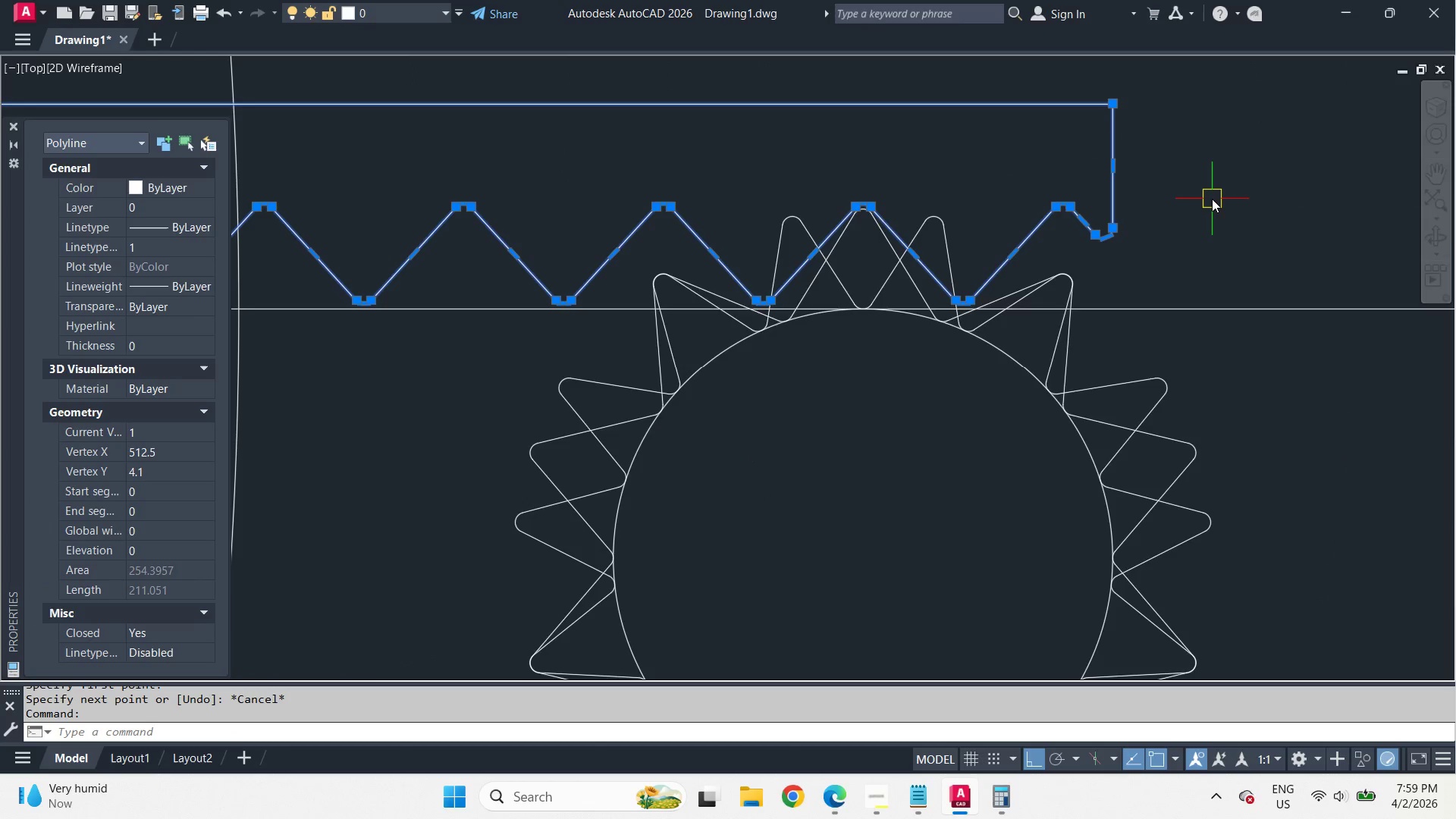 
key(X)
 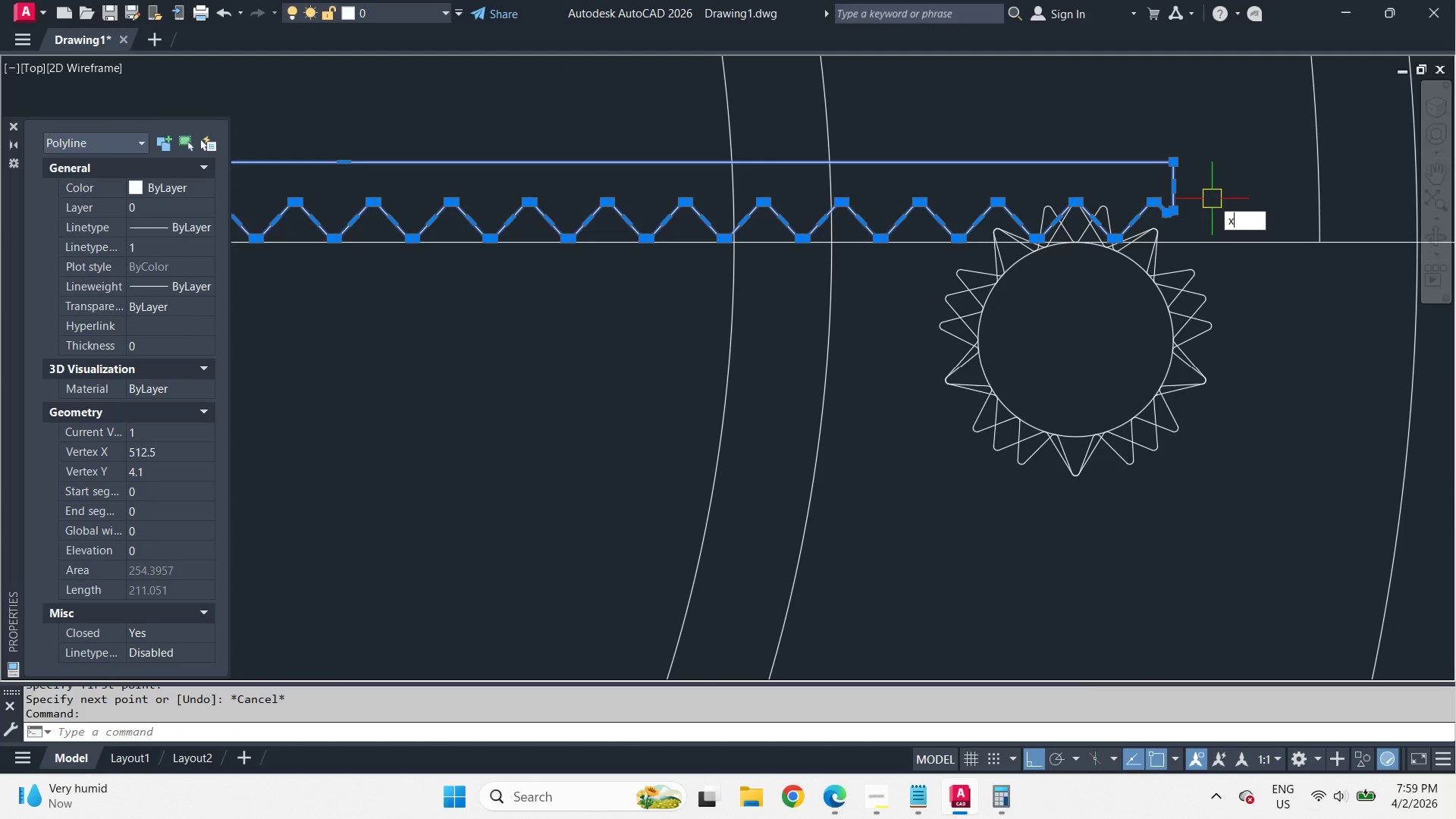 
key(Space)
 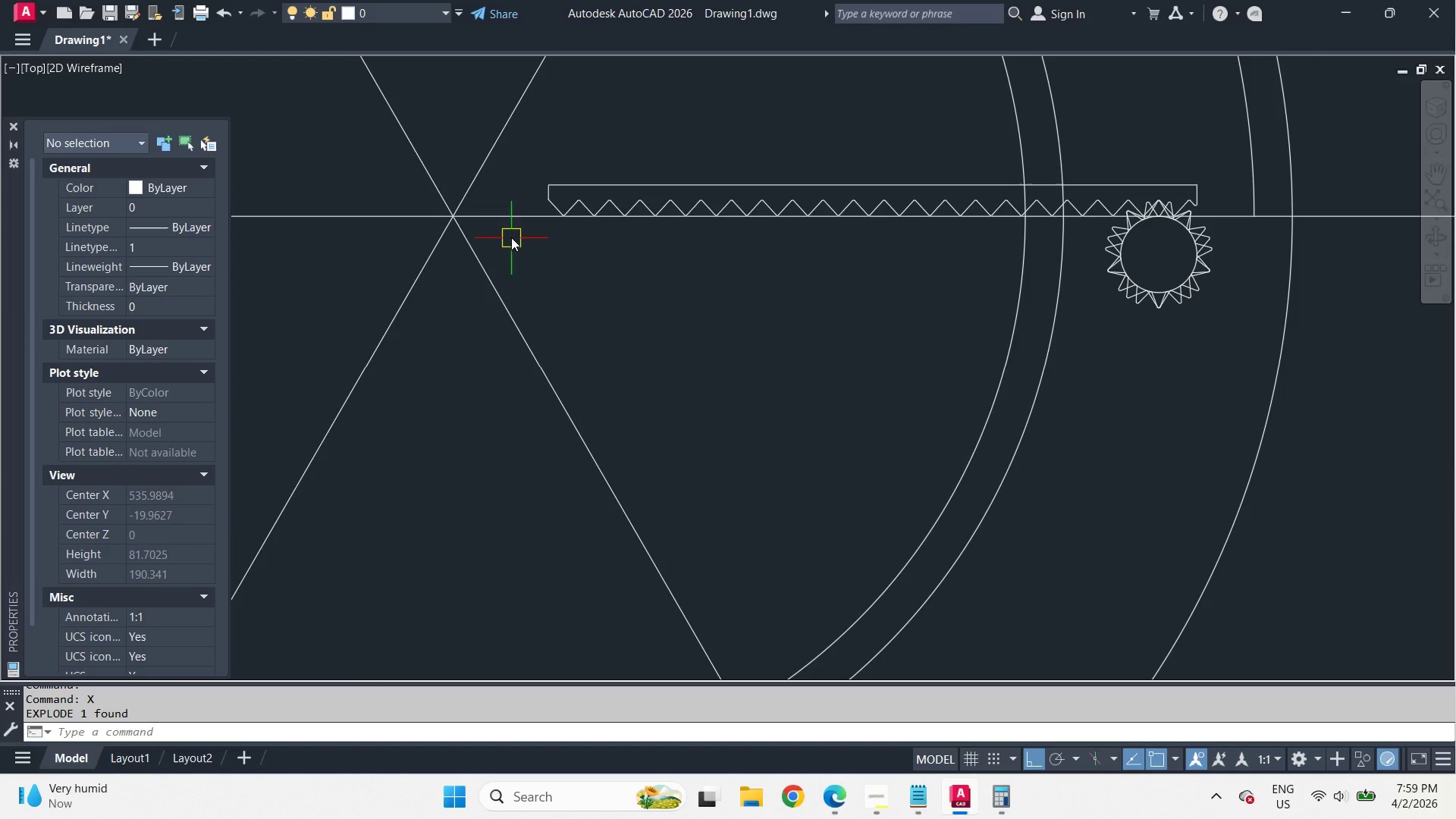 
scroll: coordinate [1114, 145], scroll_direction: up, amount: 2.0
 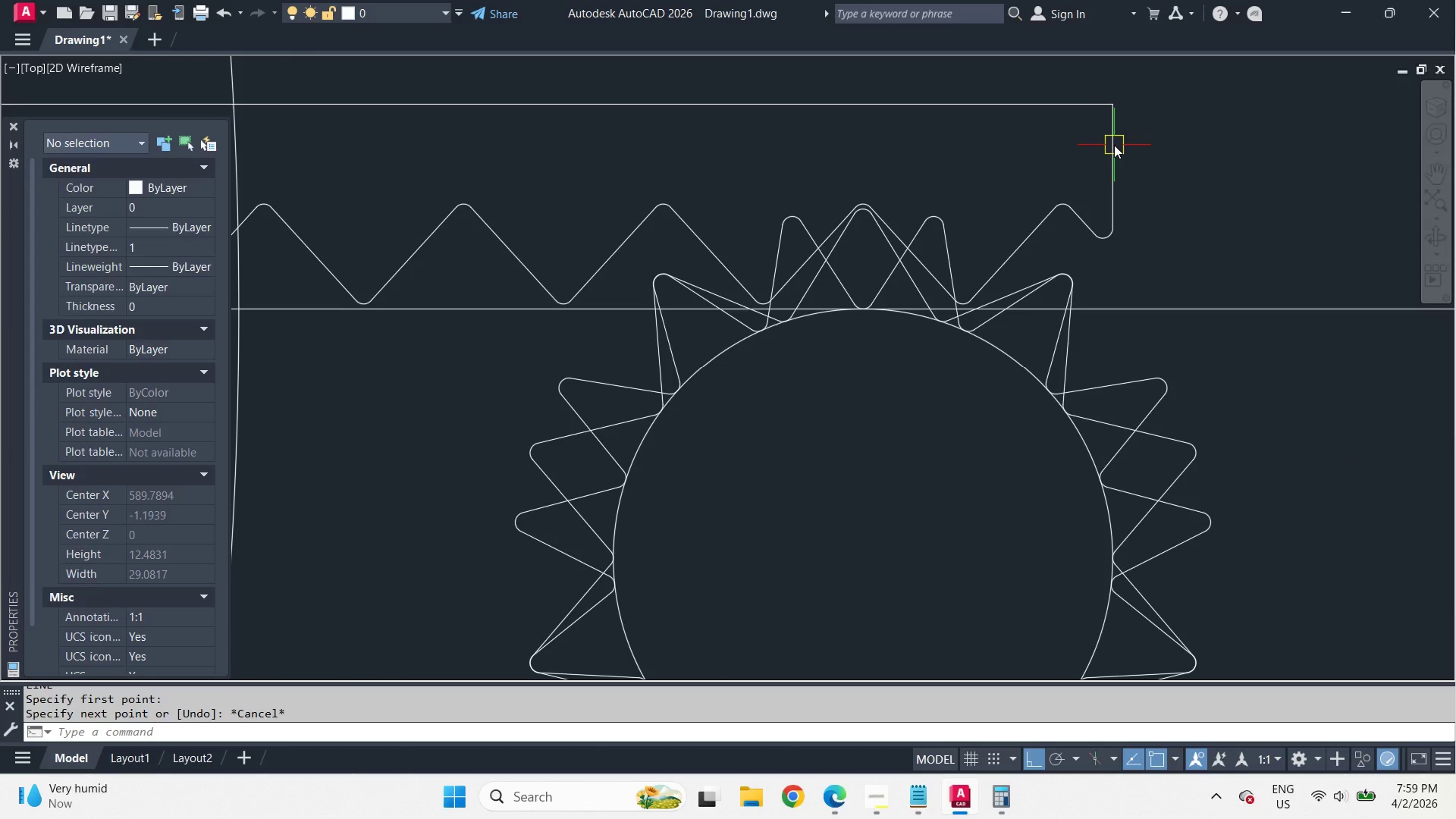 
left_click([525, 195])
 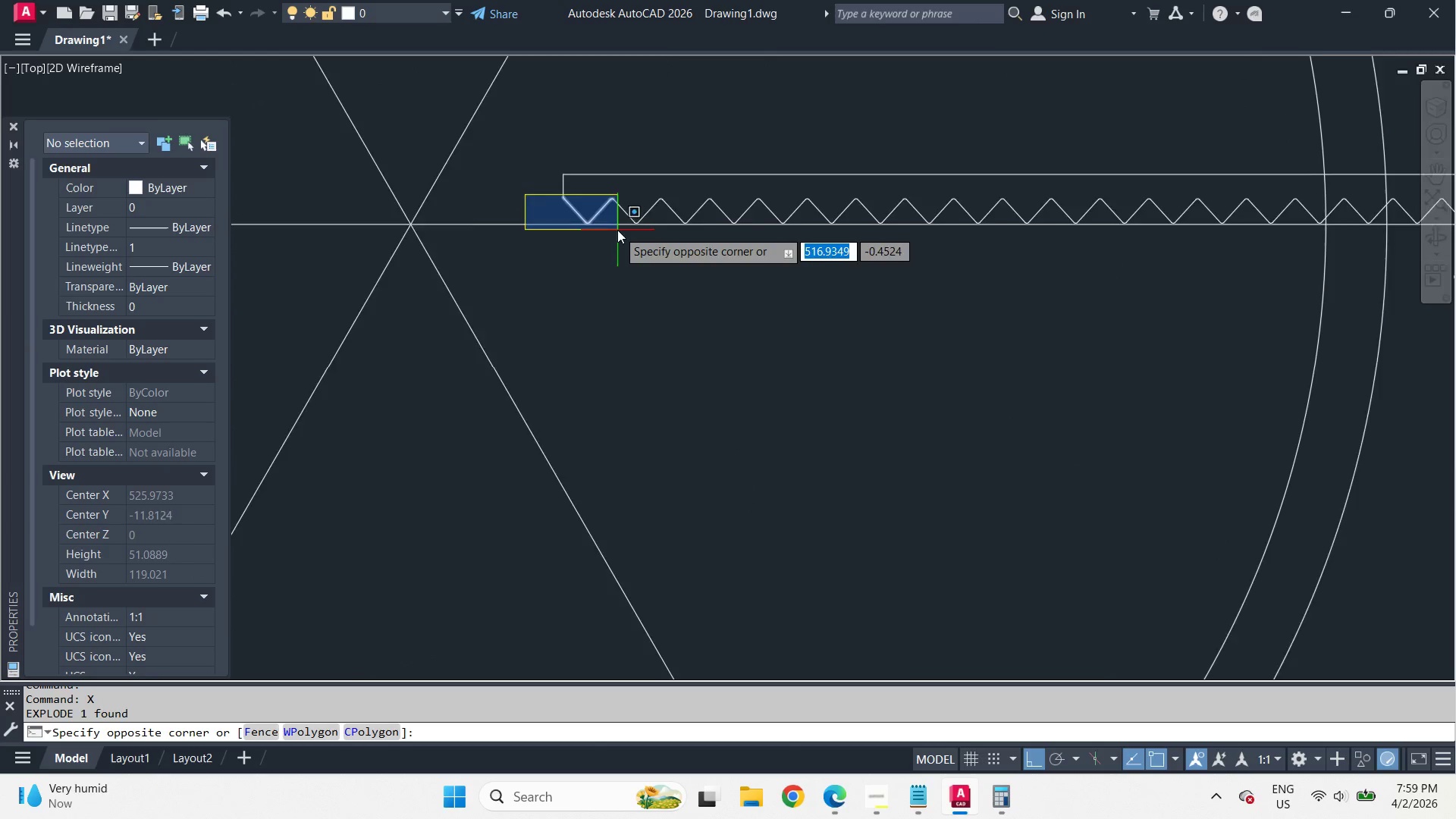 
scroll: coordinate [1212, 199], scroll_direction: down, amount: 2.0
 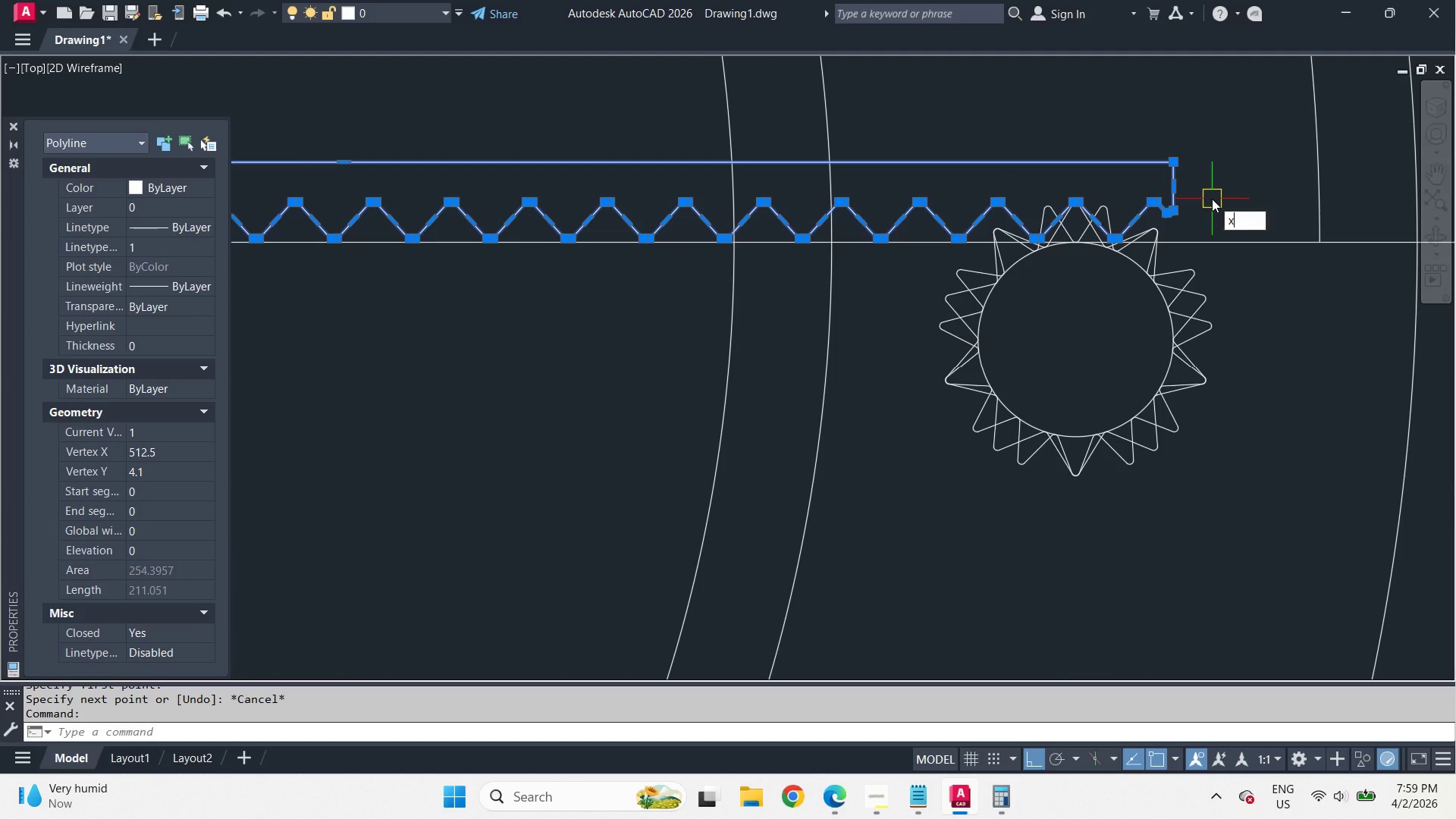 
scroll: coordinate [522, 202], scroll_direction: up, amount: 1.0
 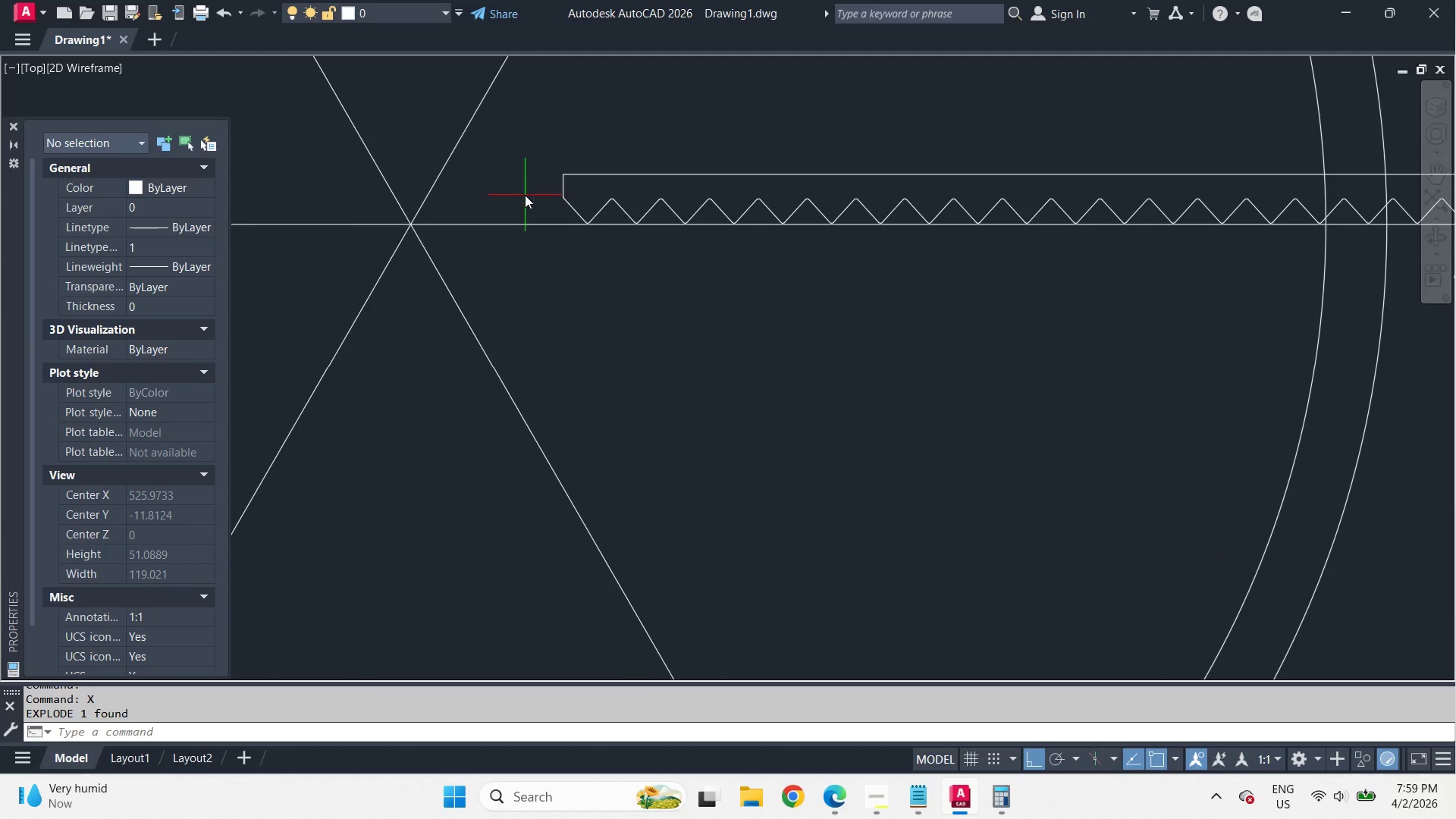 
left_click([1260, 236])
 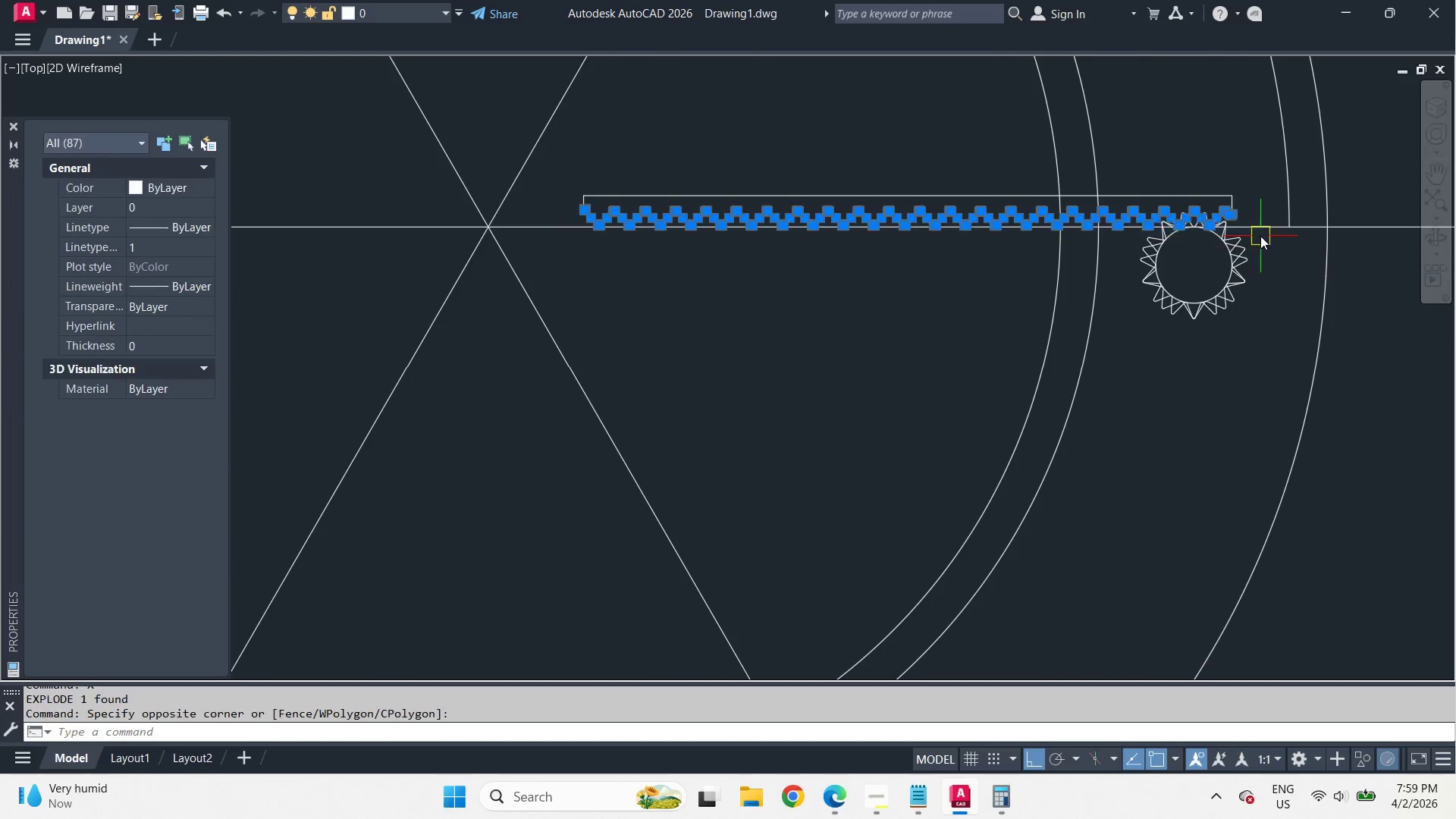 
key(E)
 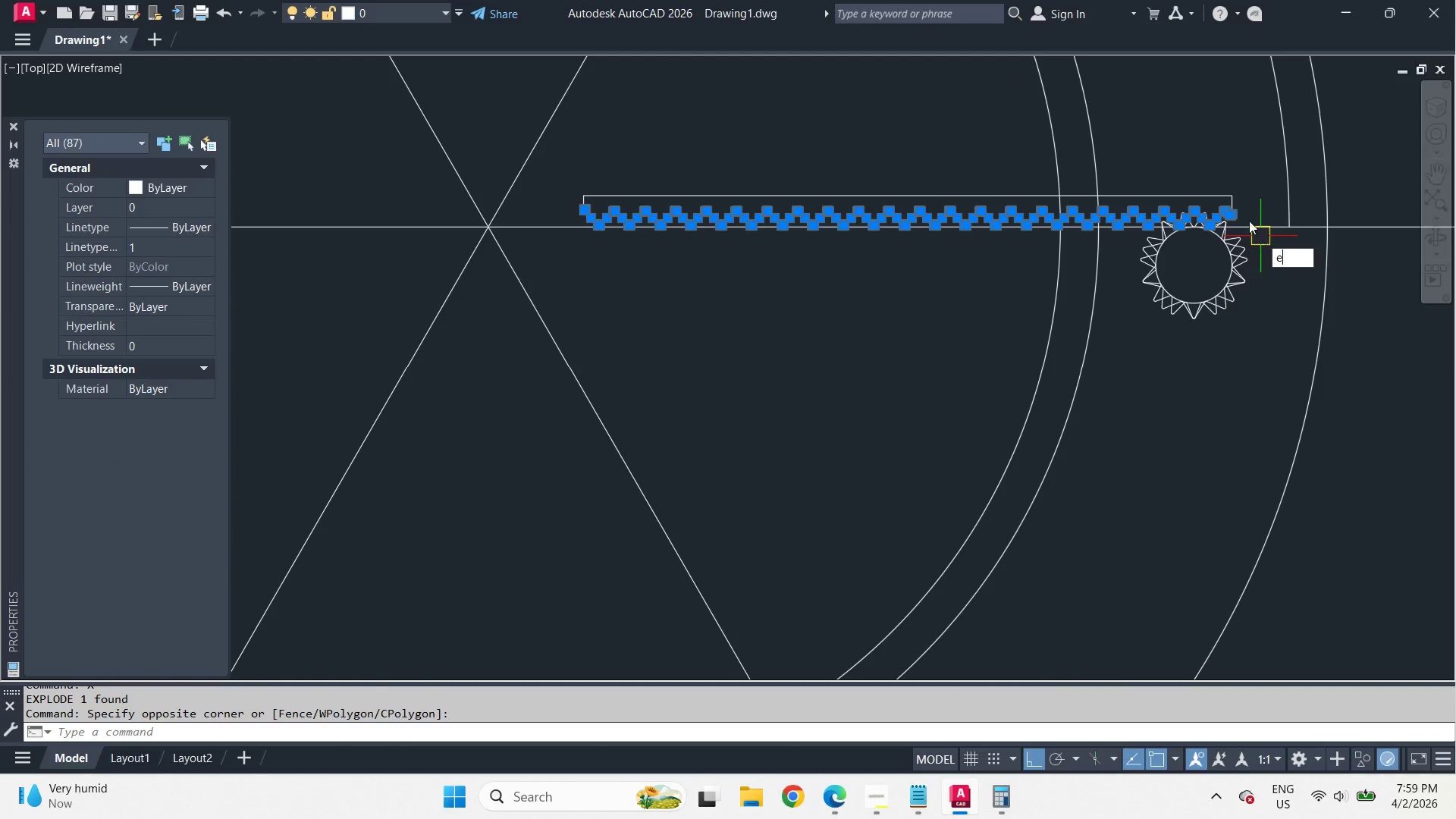 
key(Space)
 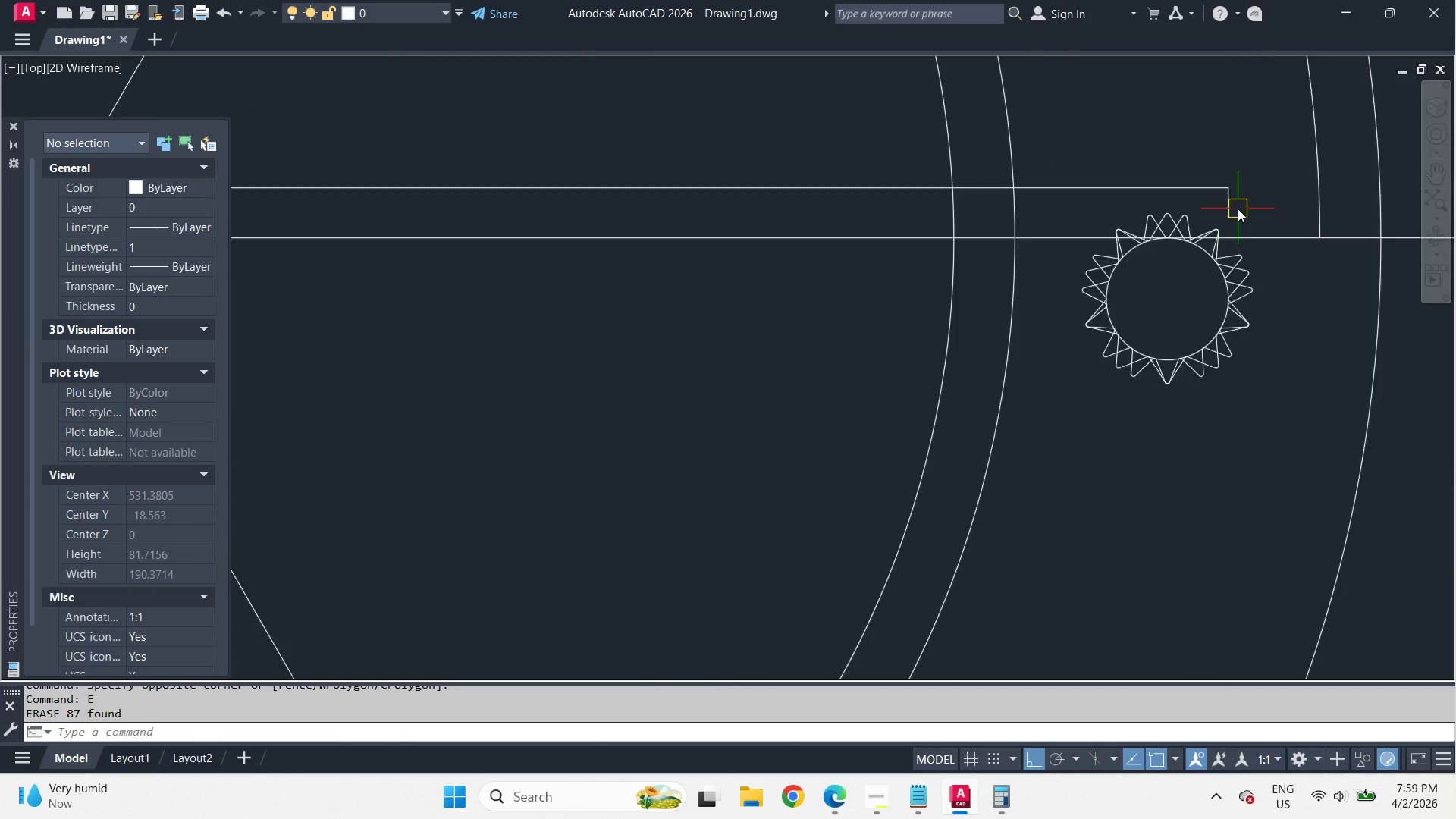 
scroll: coordinate [617, 230], scroll_direction: down, amount: 1.0
 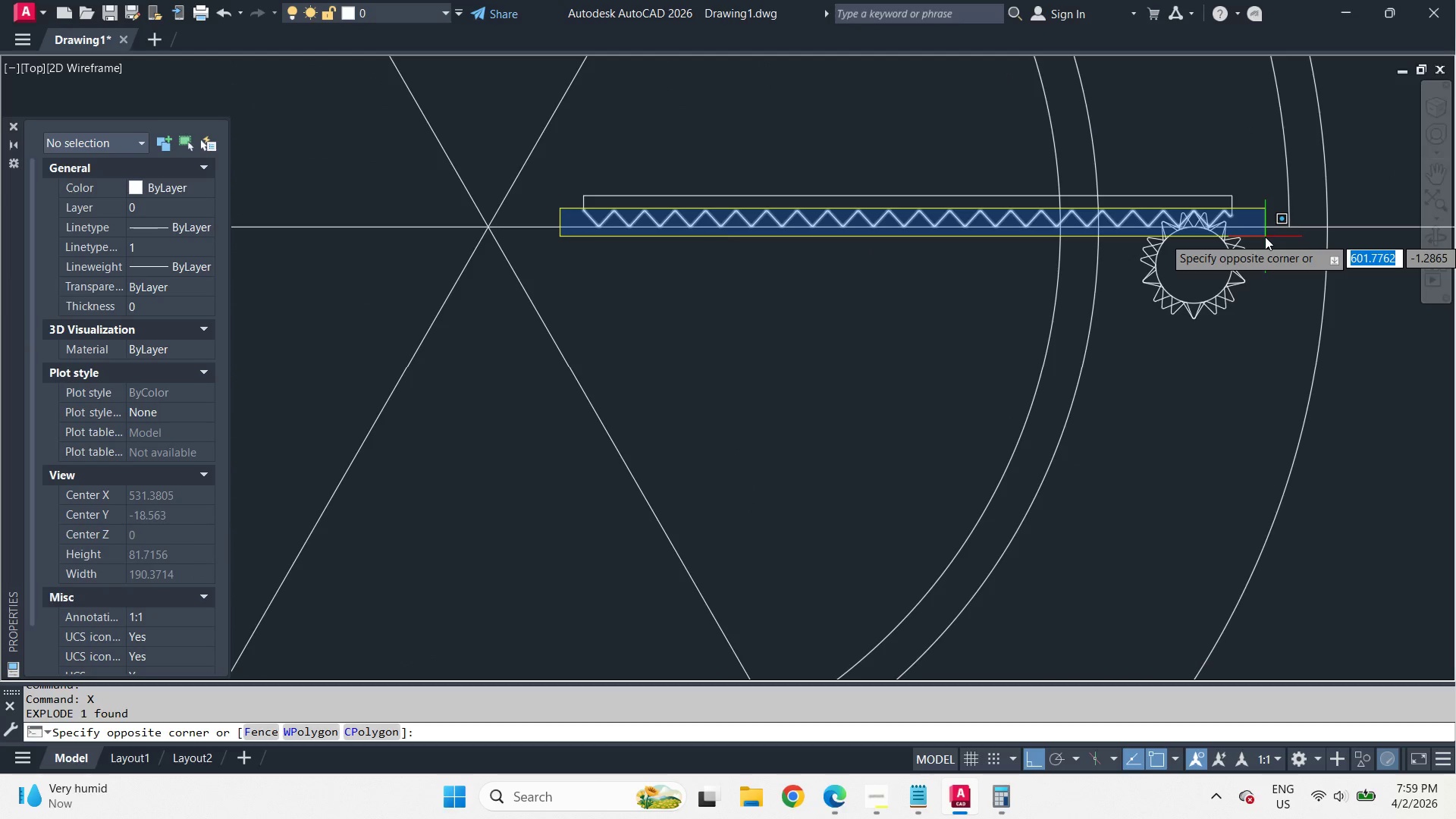 
key(O)
 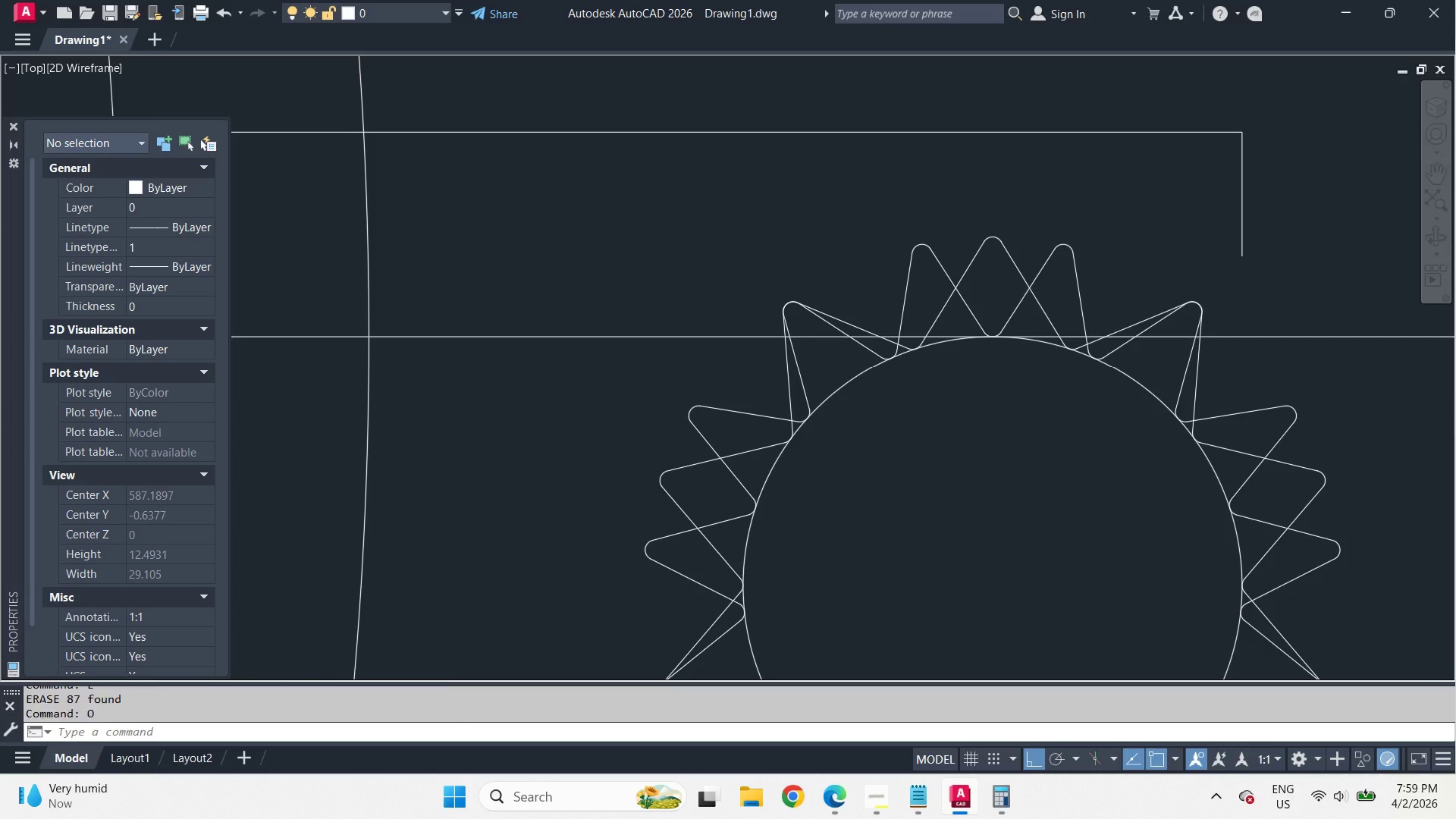 
key(Space)
 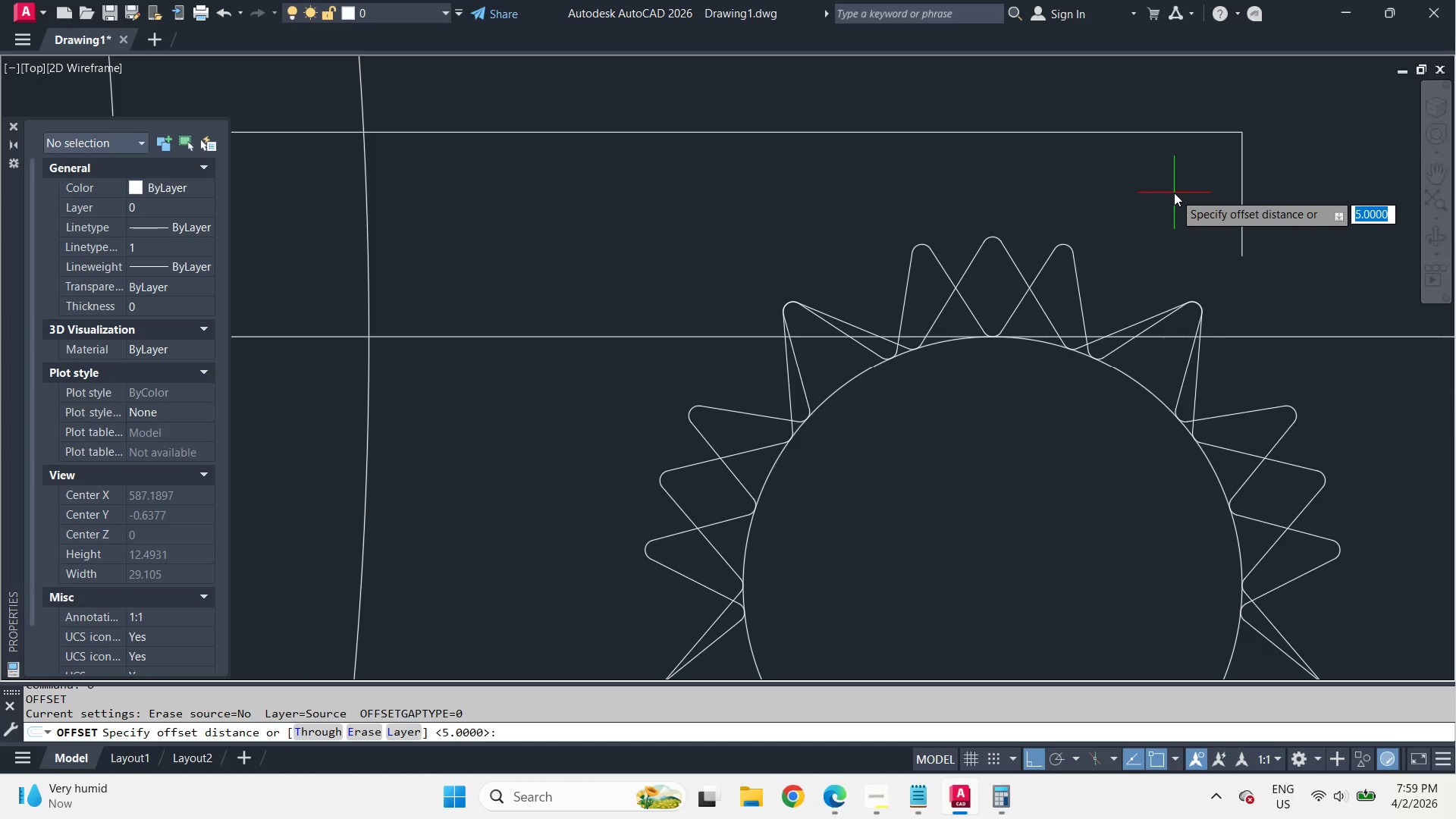 
key(2)
 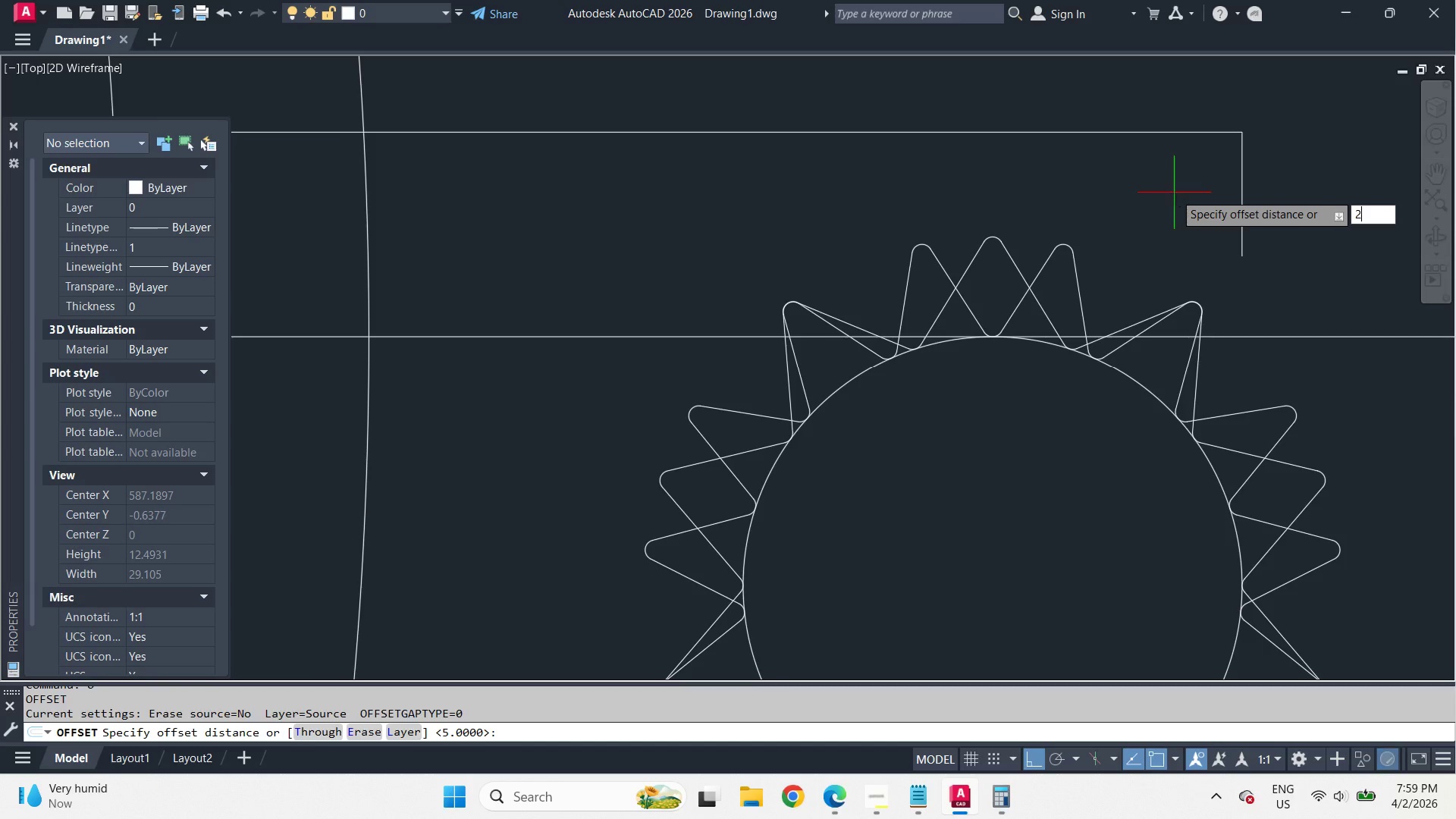 
scroll: coordinate [1236, 208], scroll_direction: up, amount: 3.0
 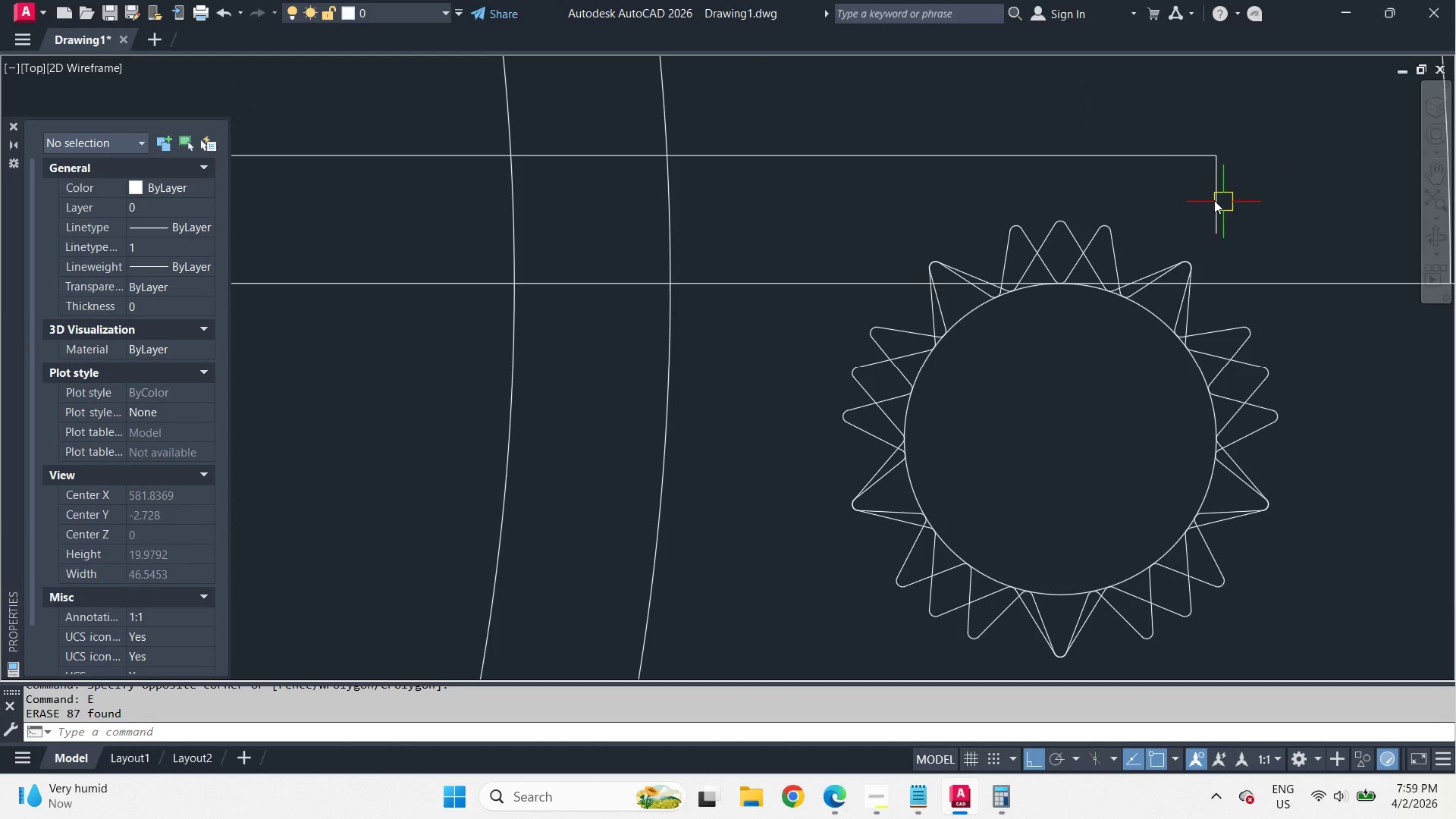 
key(Space)
 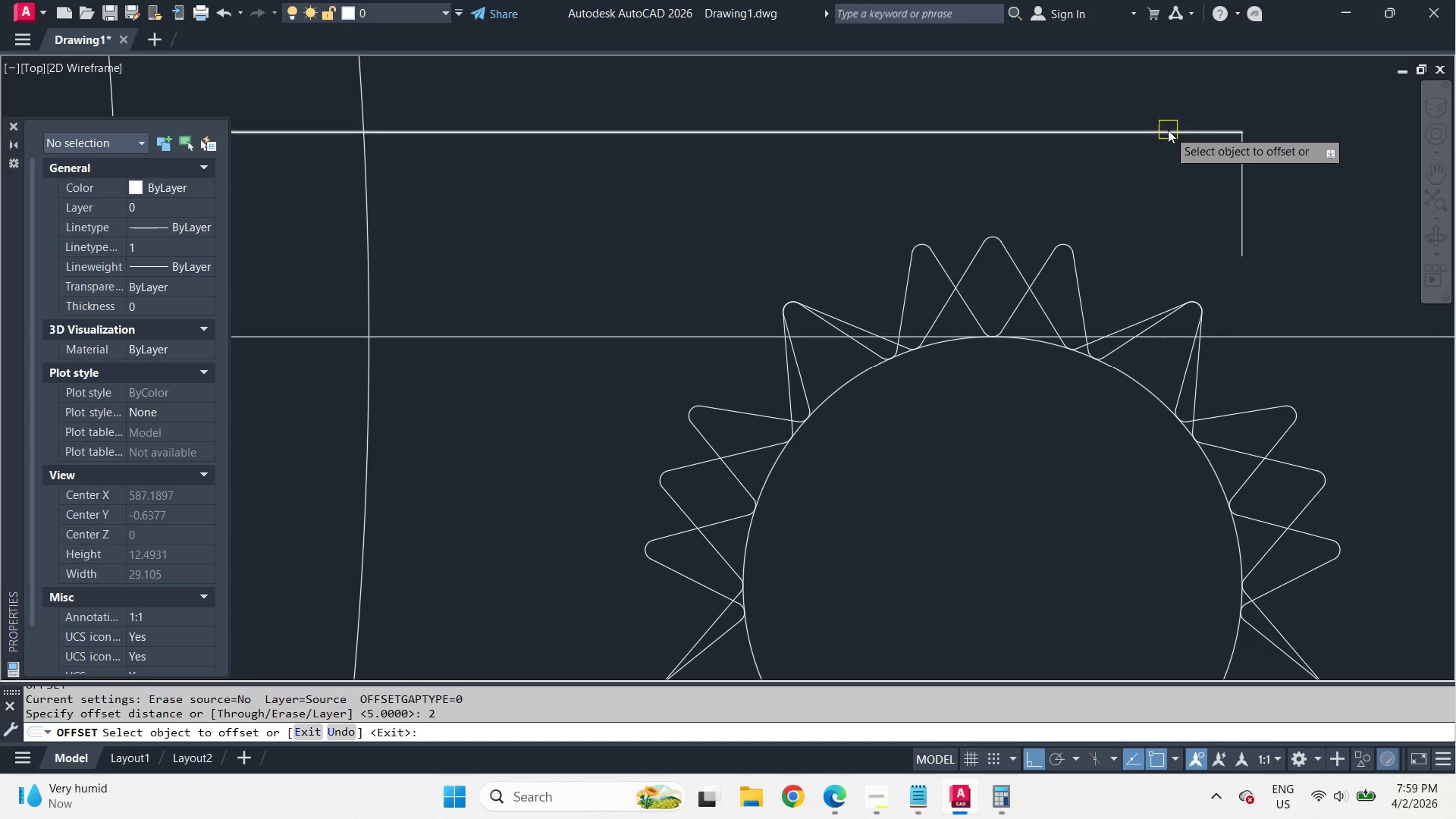 
left_click_drag(start_coordinate=[1168, 130], to_coordinate=[1169, 139])
 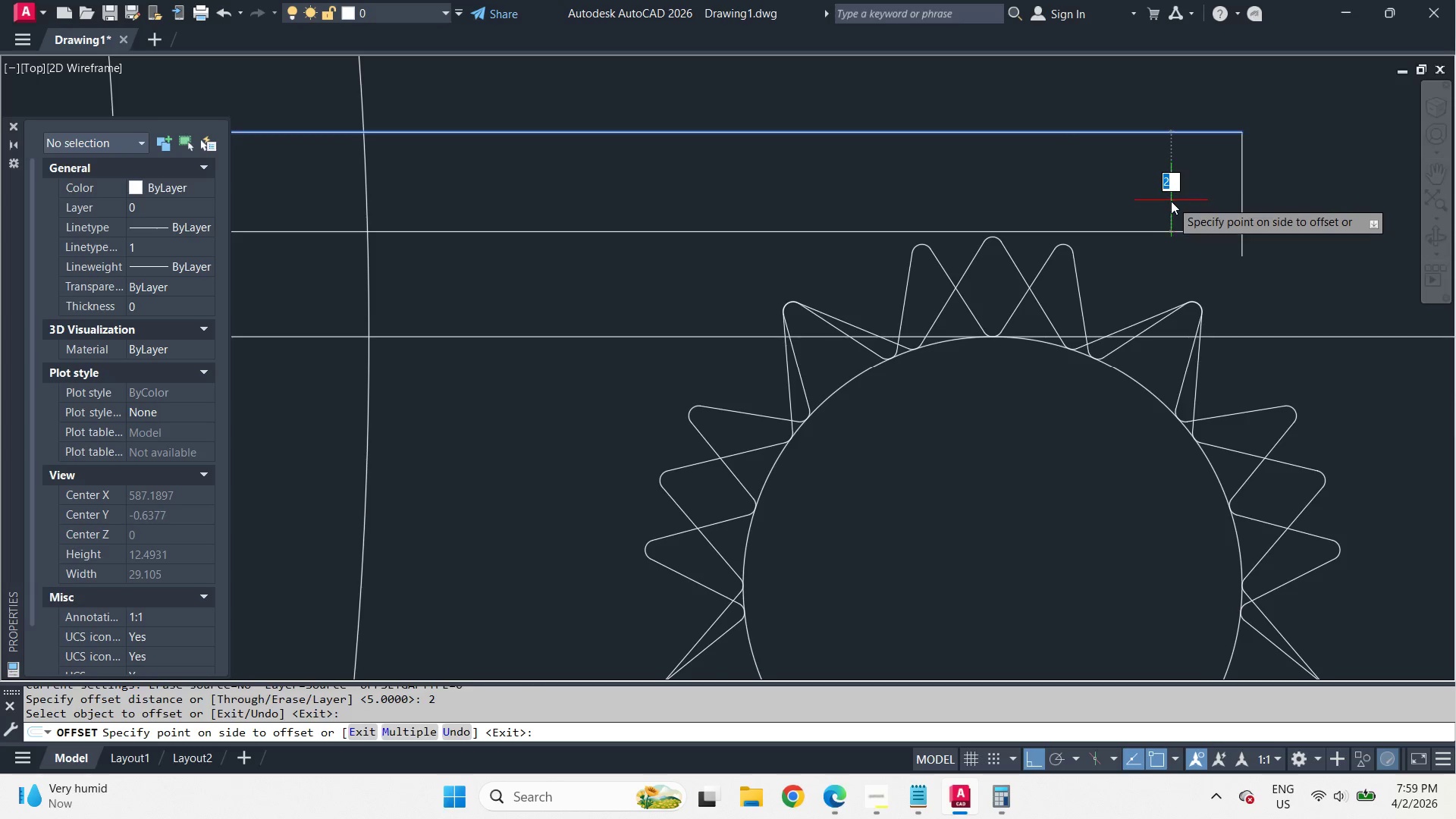 
left_click_drag(start_coordinate=[1171, 201], to_coordinate=[1173, 240])
 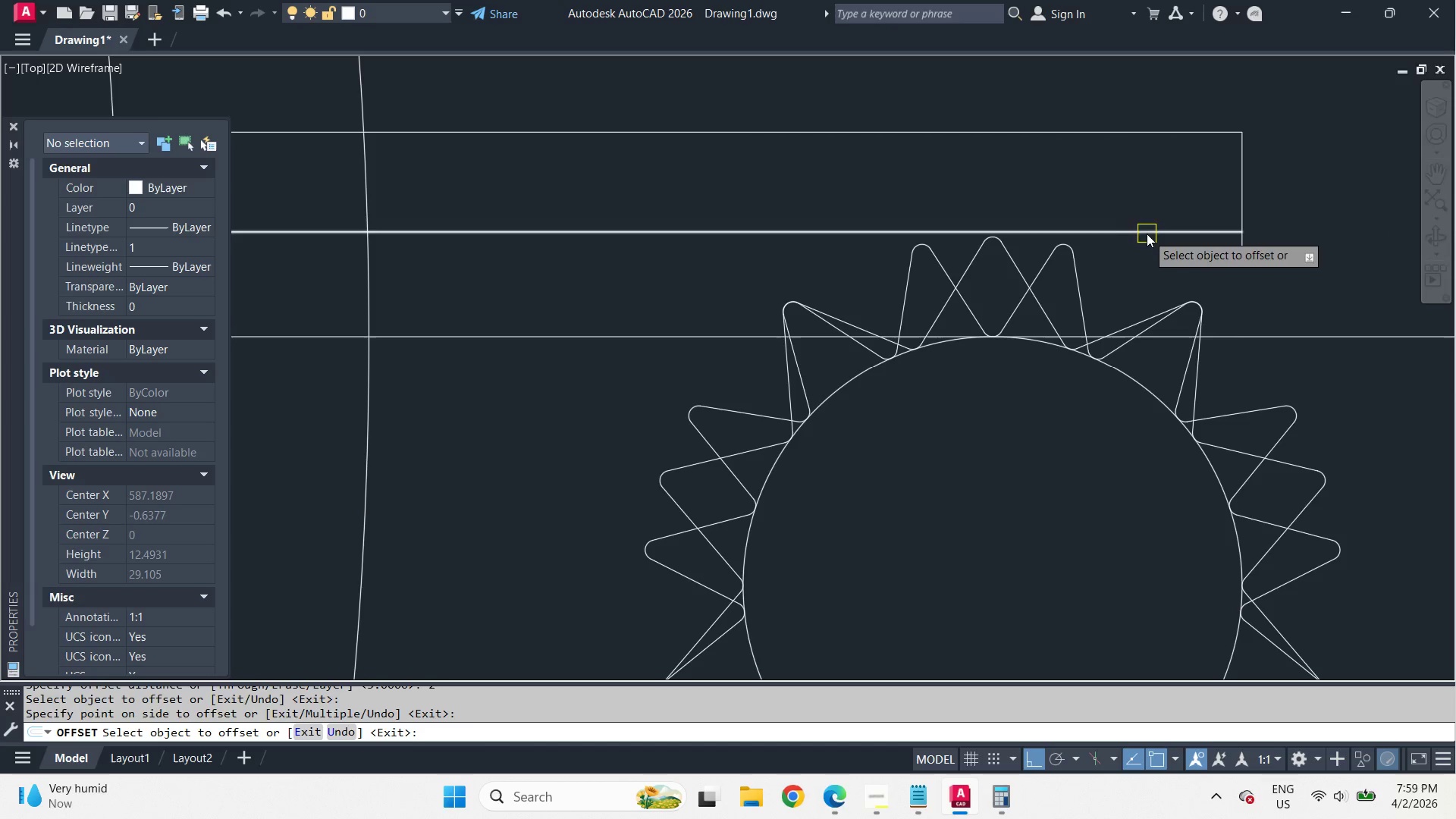 
scroll: coordinate [1174, 193], scroll_direction: up, amount: 1.0
 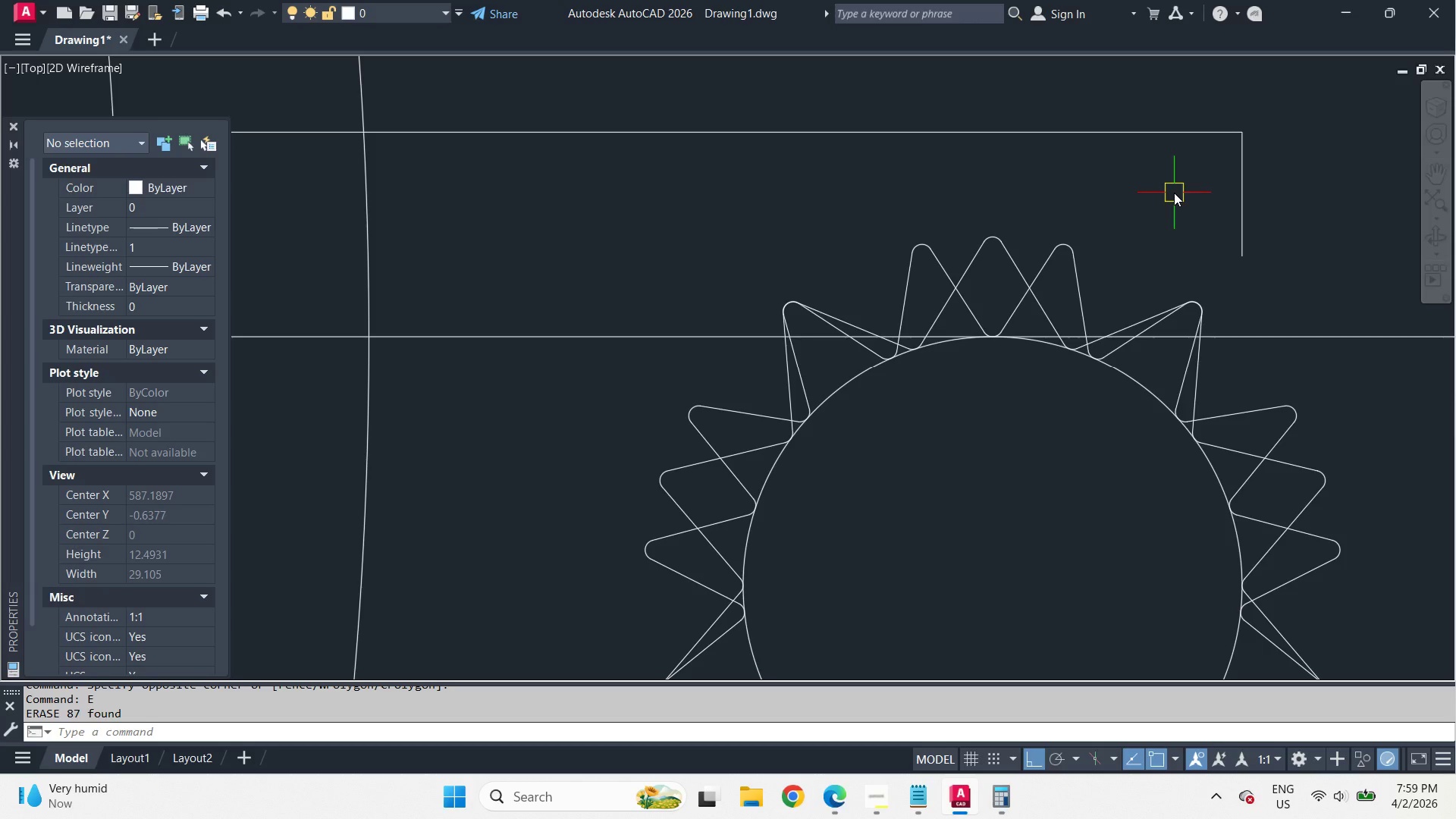 
left_click_drag(start_coordinate=[1147, 233], to_coordinate=[1144, 252])
 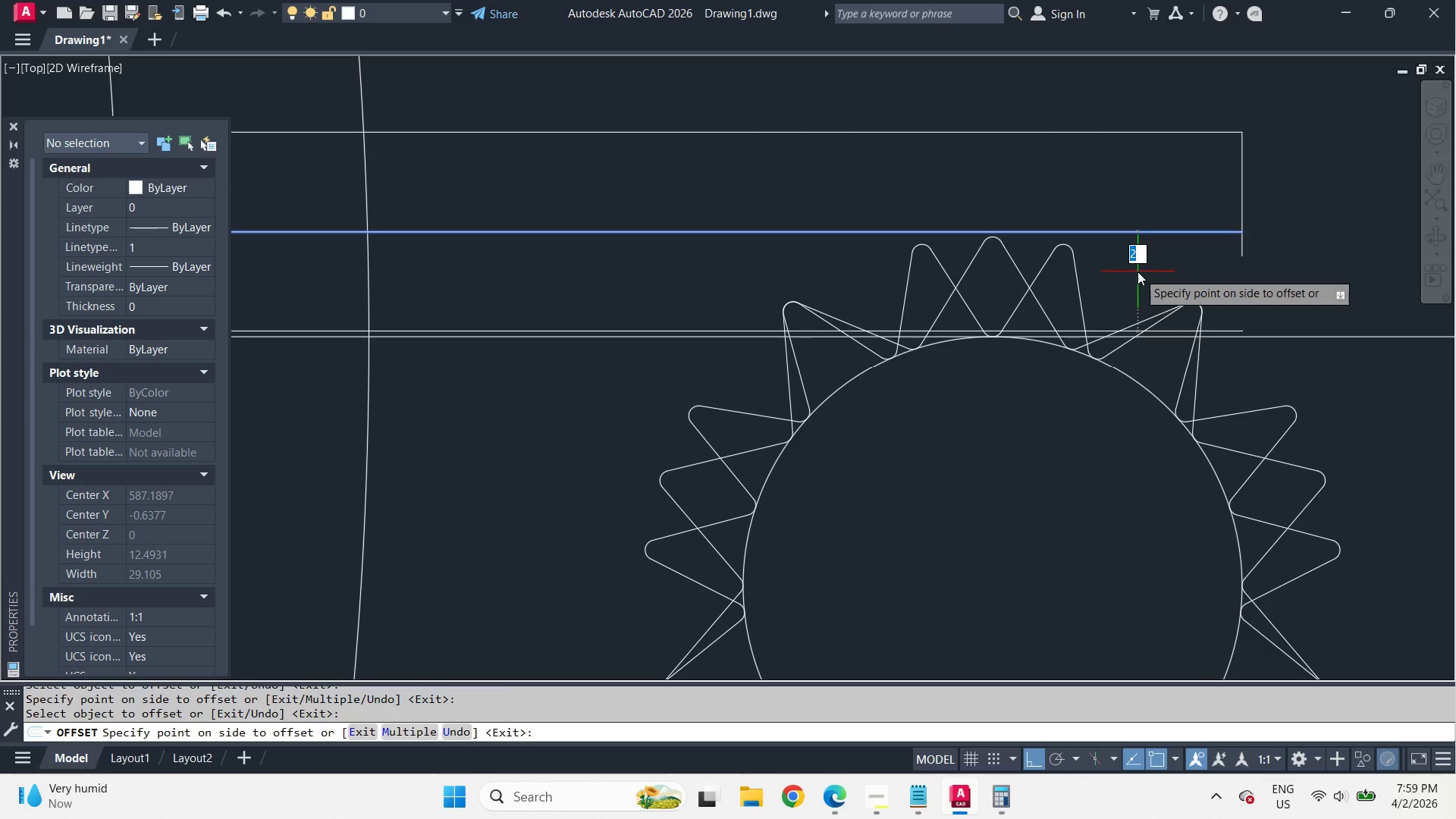 
double_click([1138, 271])
 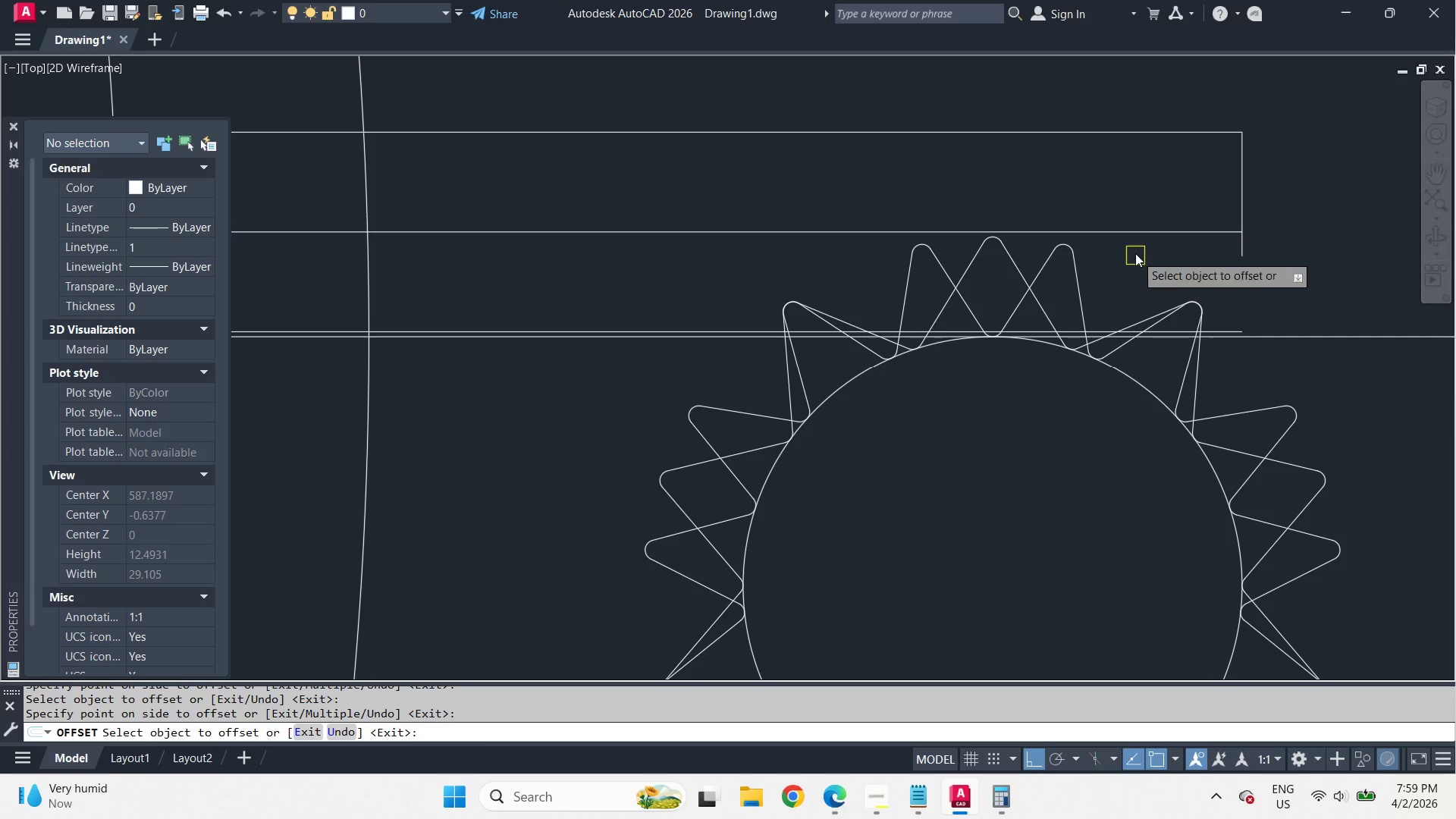 
key(Space)
 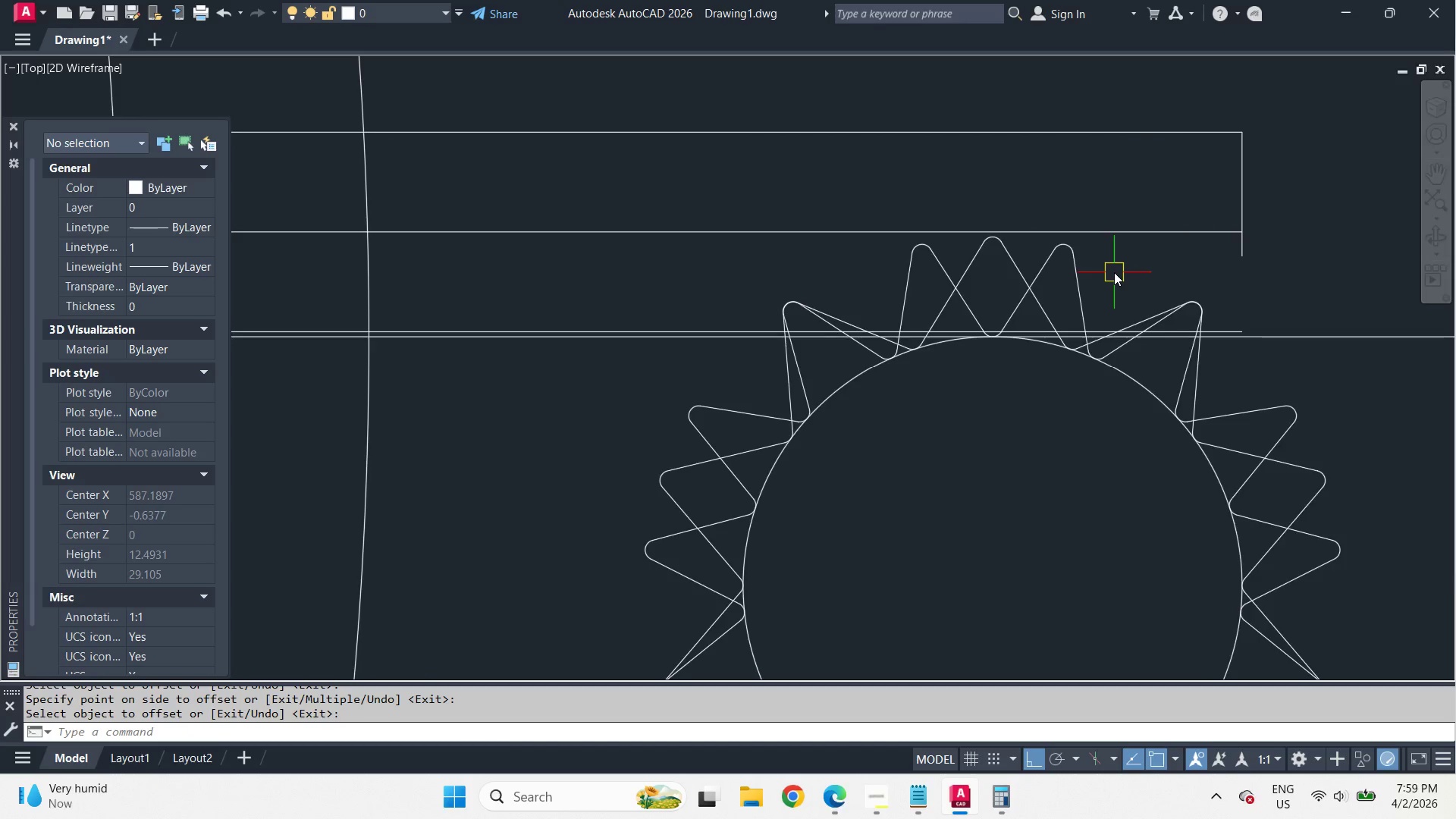 
left_click([1092, 362])
 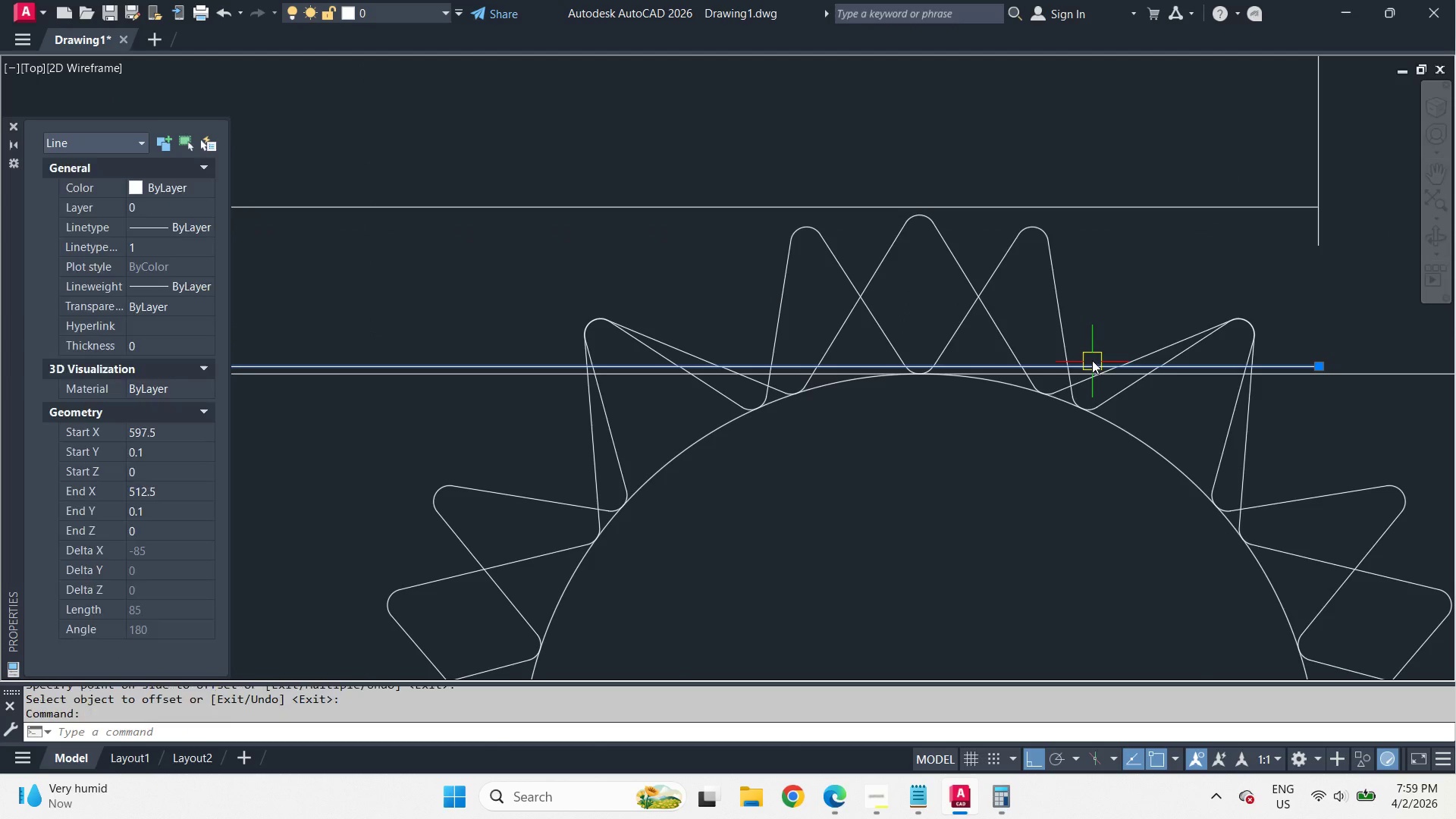 
key(E)
 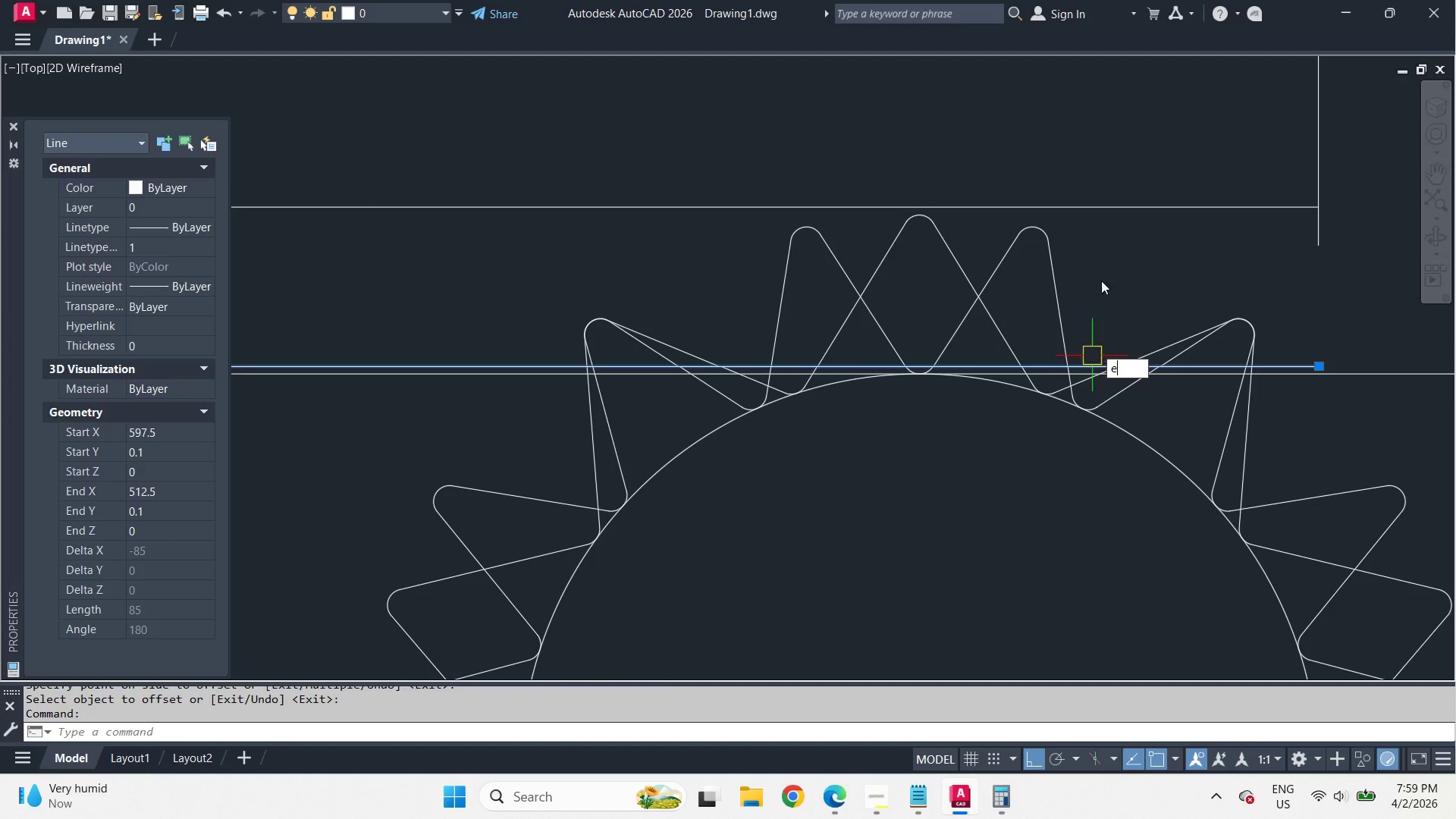 
key(Space)
 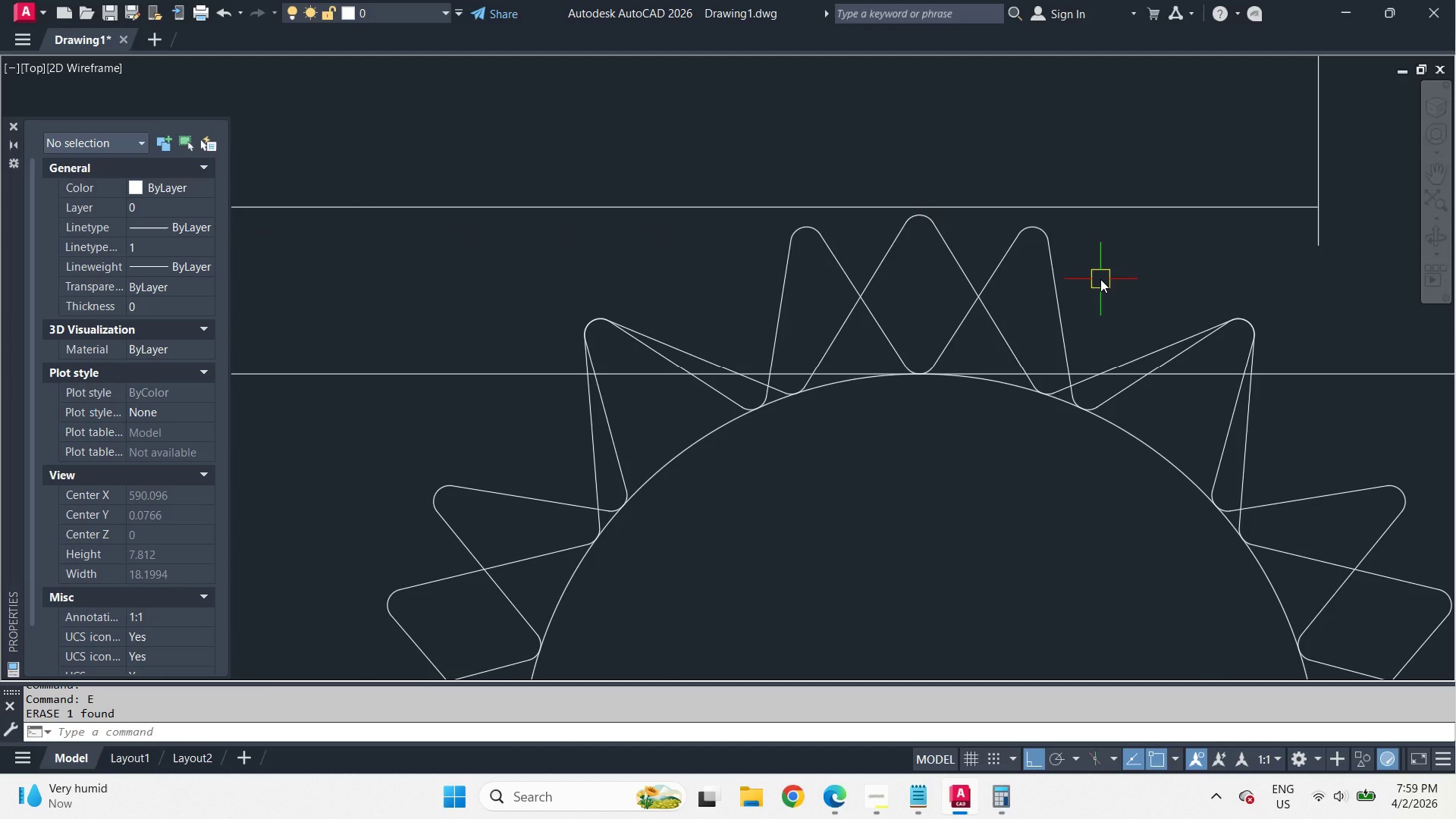 
scroll: coordinate [1114, 272], scroll_direction: up, amount: 1.0
 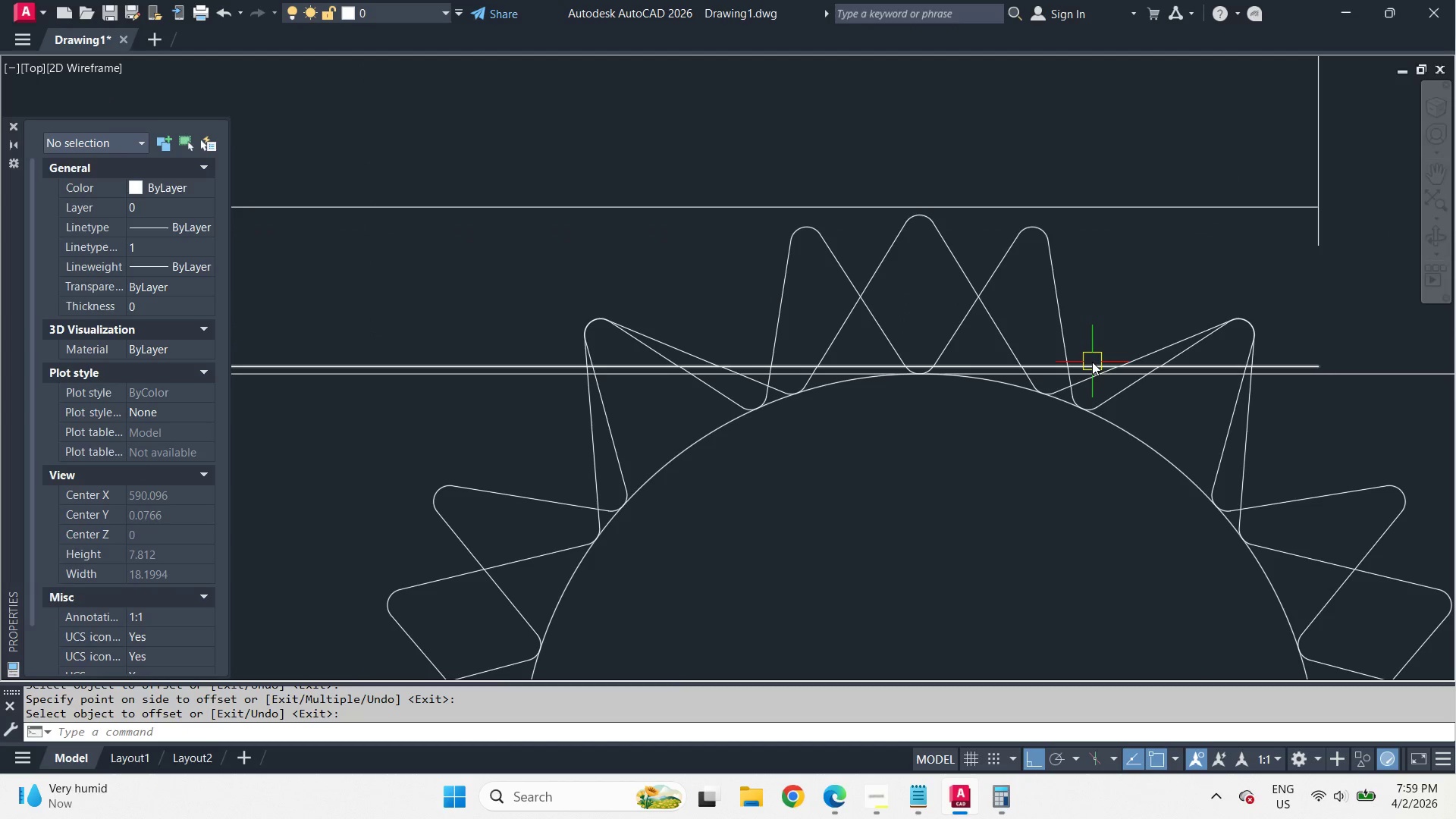 
key(L)
 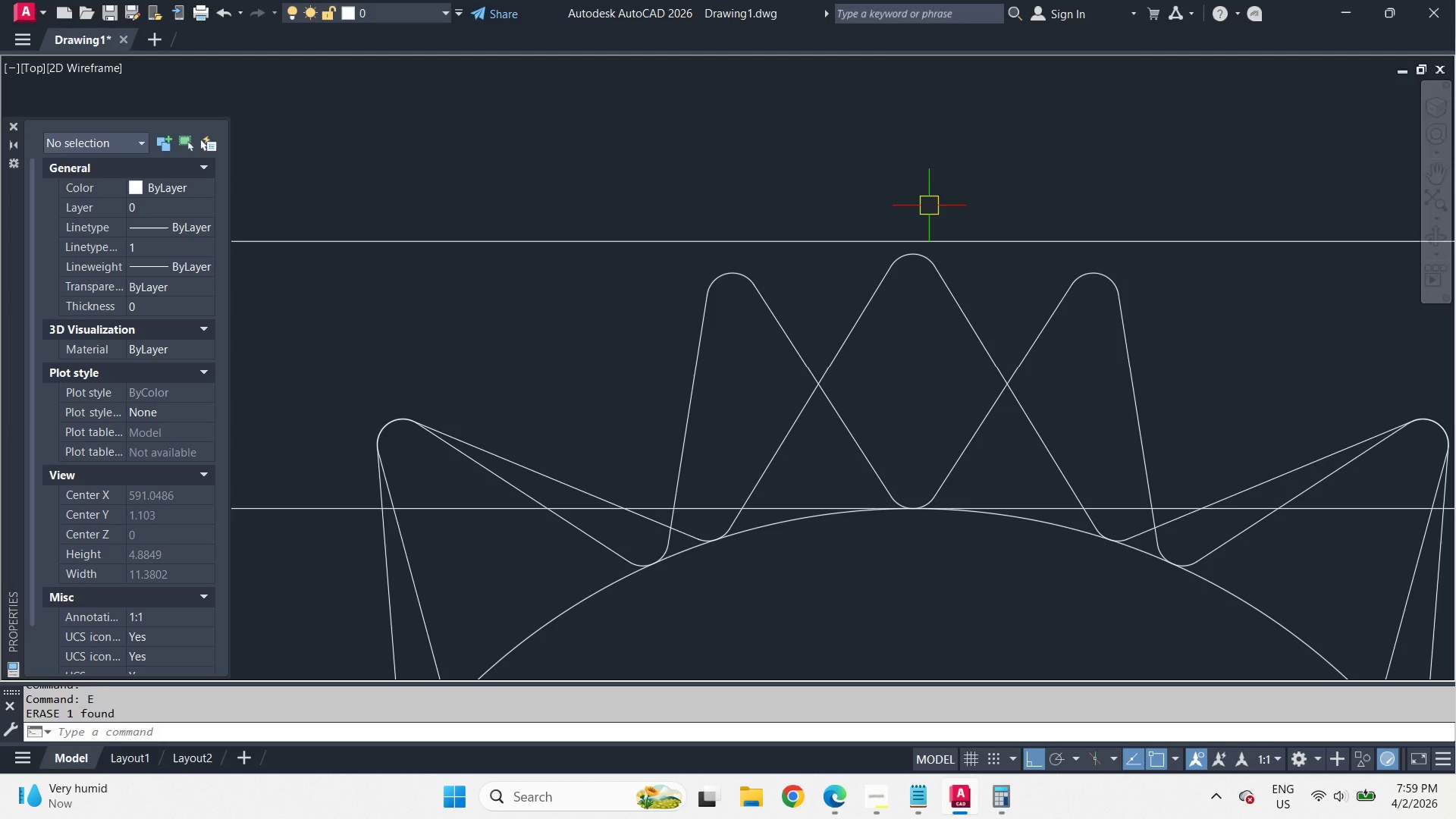 
key(Space)
 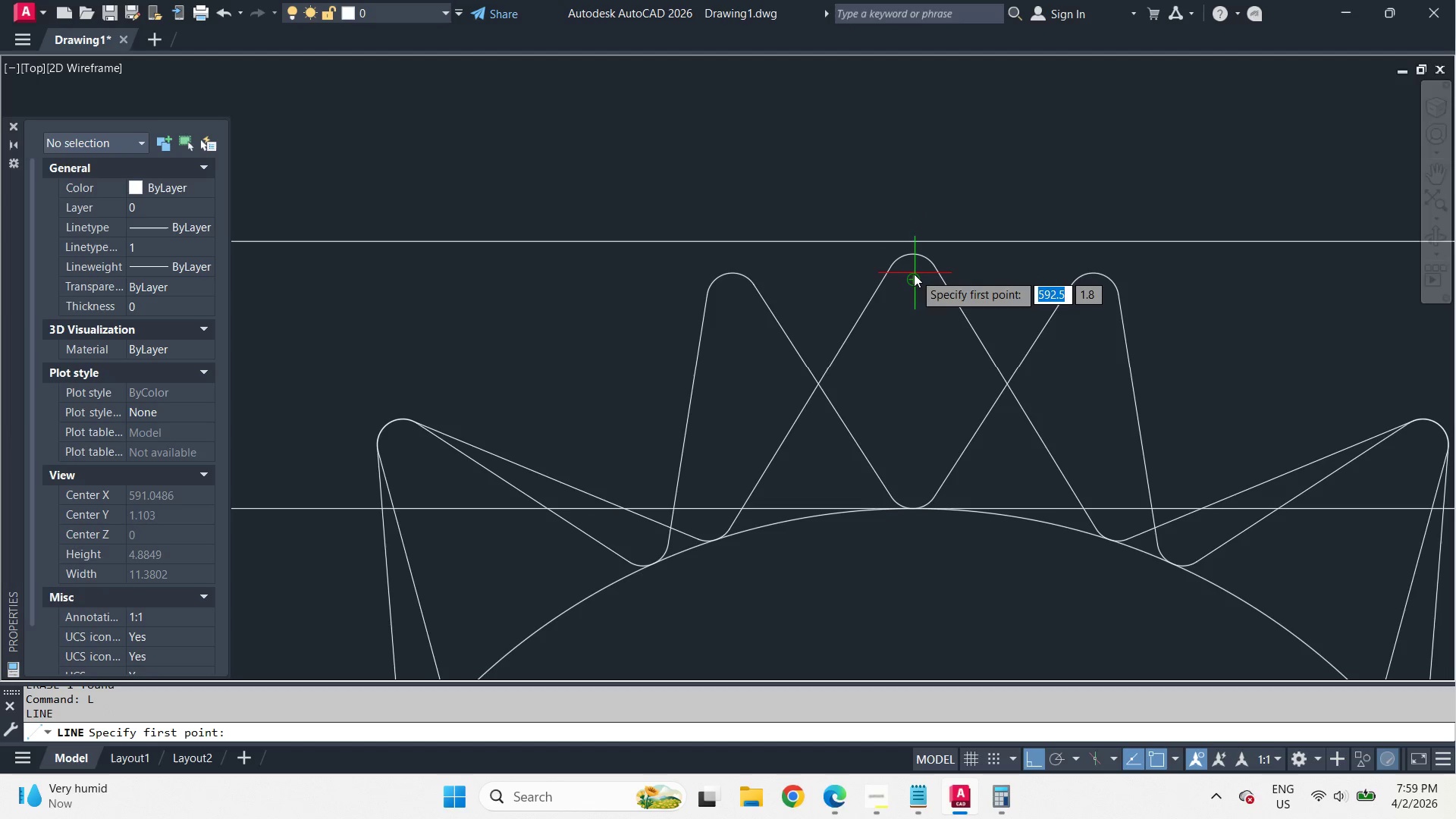 
scroll: coordinate [931, 149], scroll_direction: up, amount: 1.0
 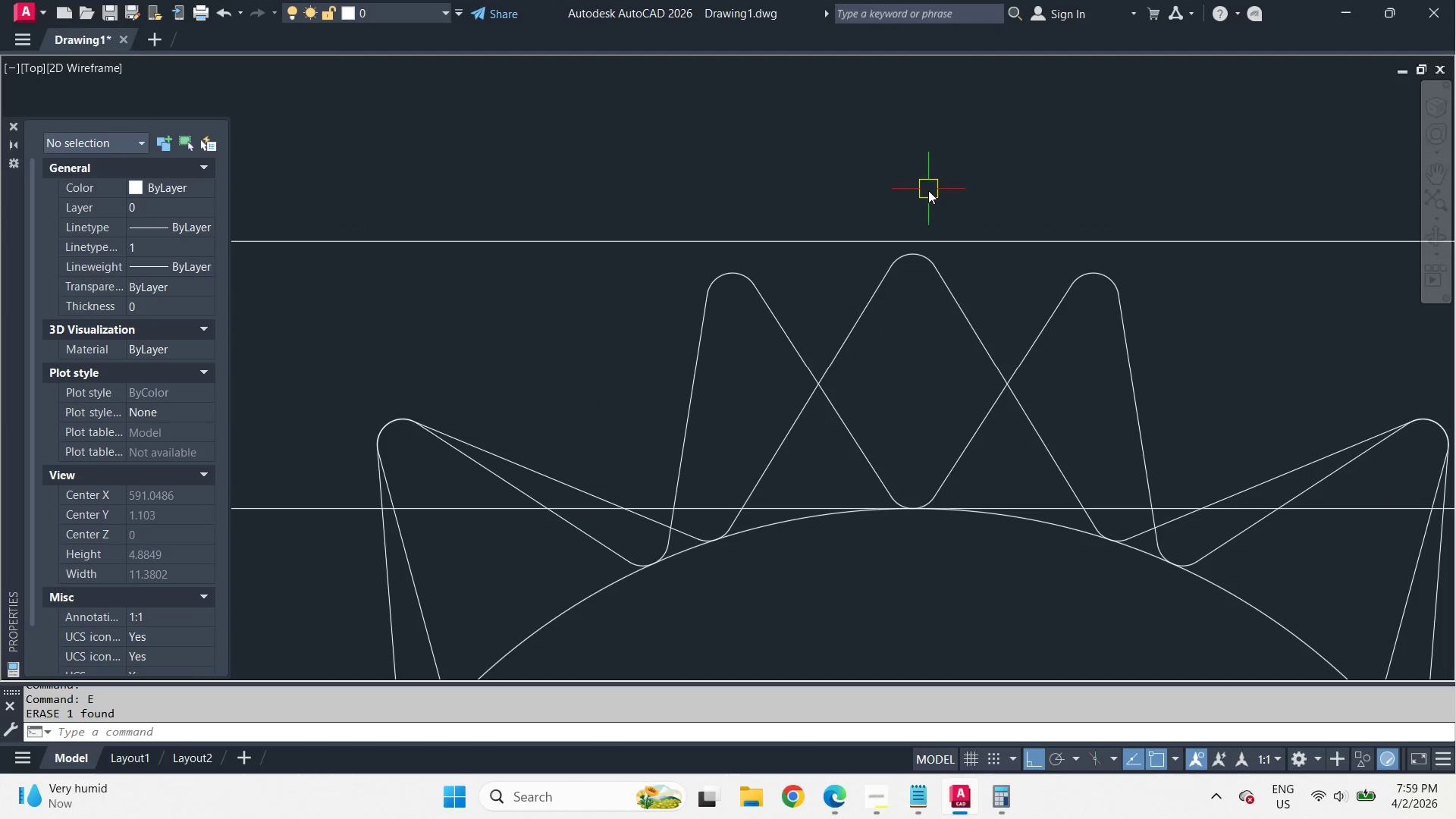 
left_click_drag(start_coordinate=[914, 275], to_coordinate=[914, 267])
 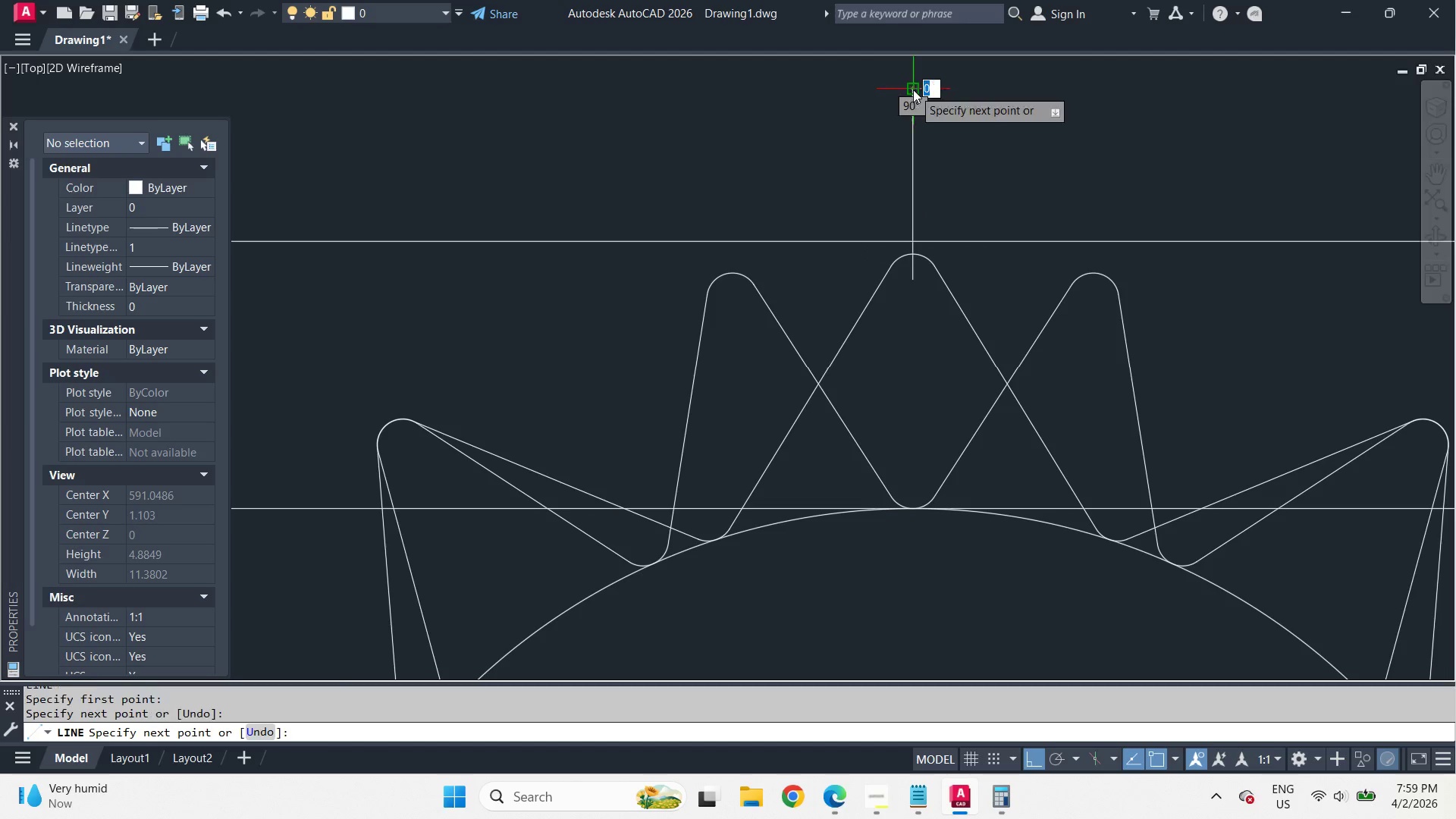 
type( tr  )
 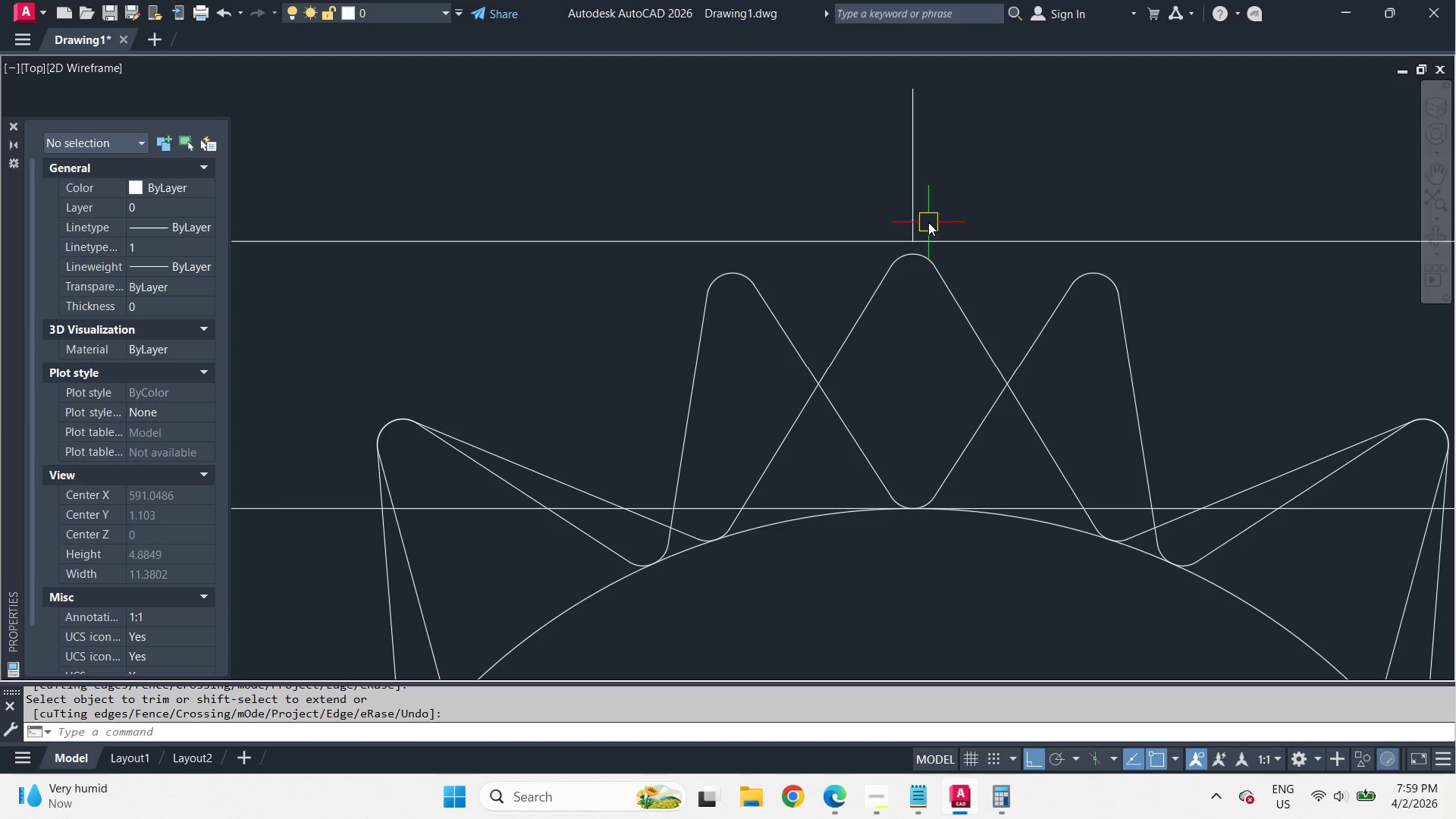 
left_click_drag(start_coordinate=[953, 239], to_coordinate=[953, 243])
 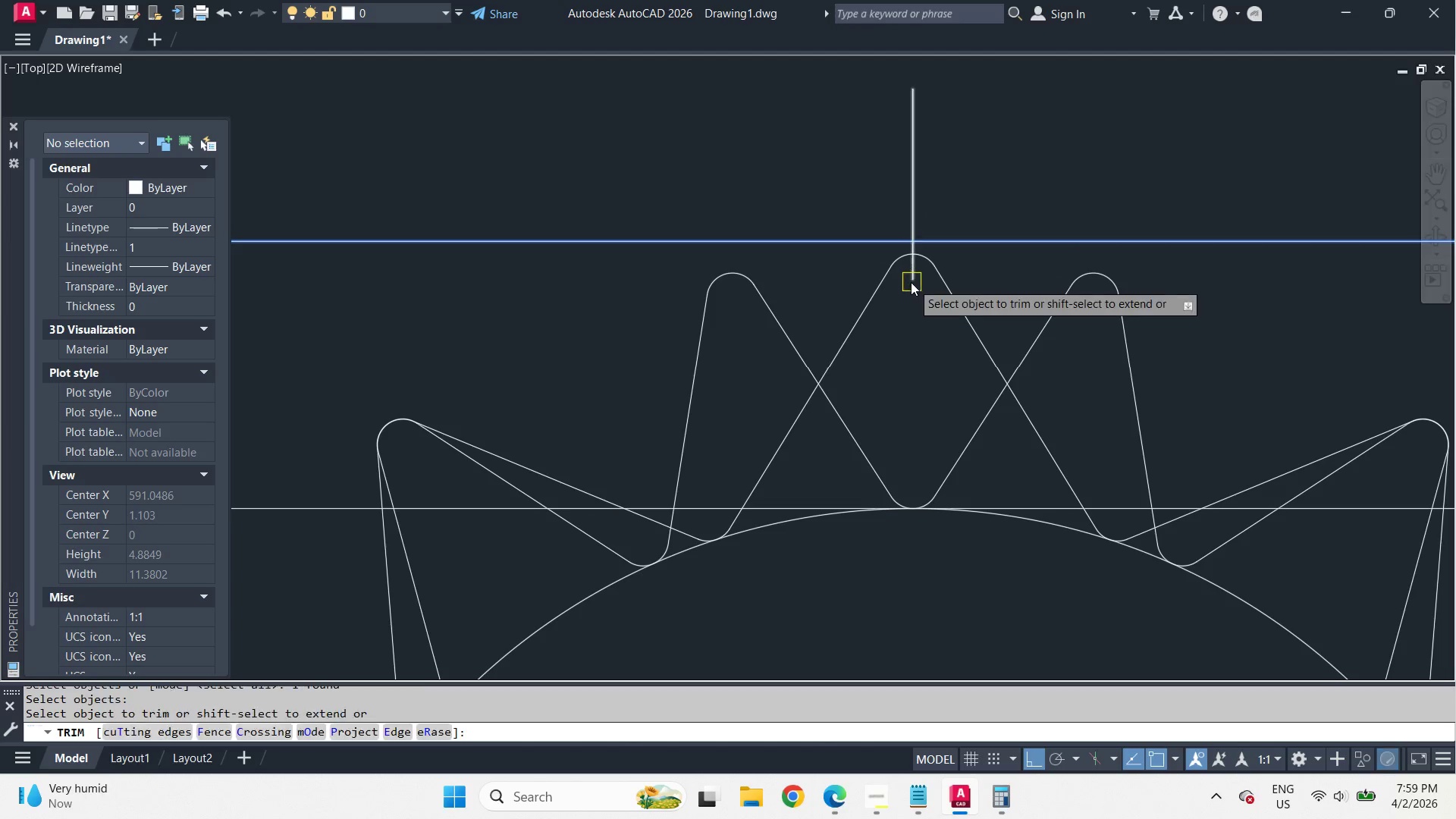 
double_click([911, 282])
 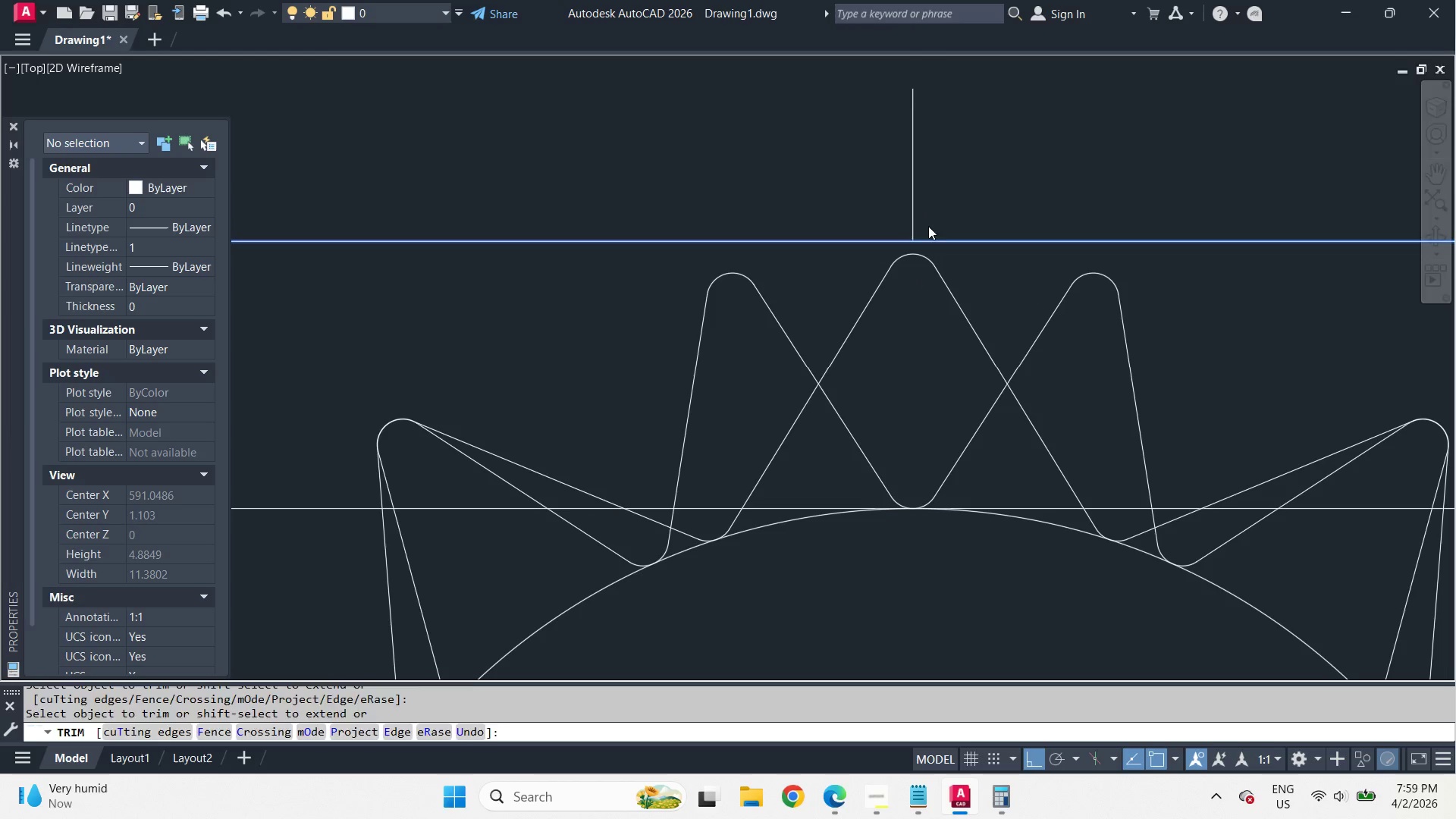 
key(Space)
 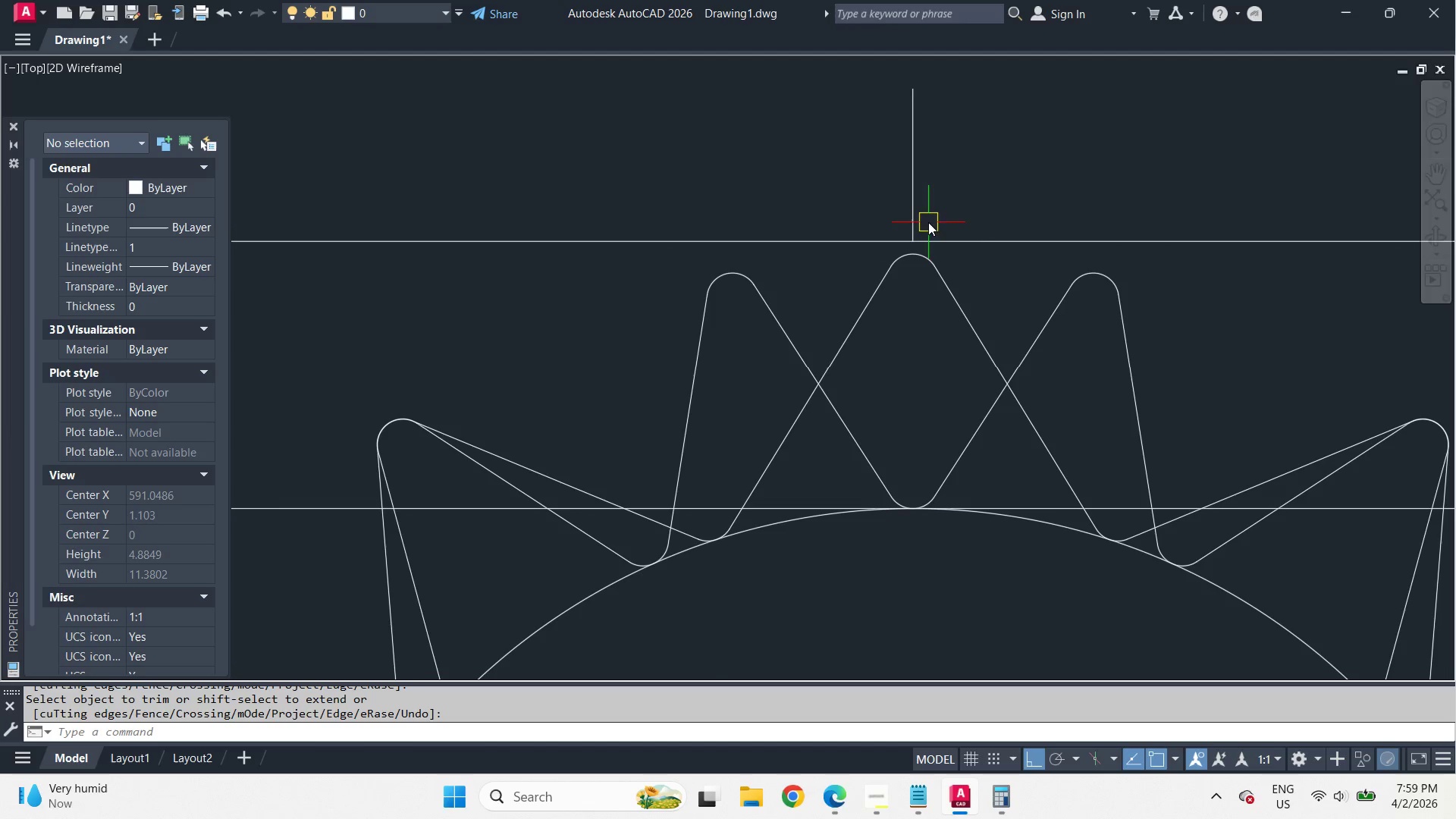 
key(C)
 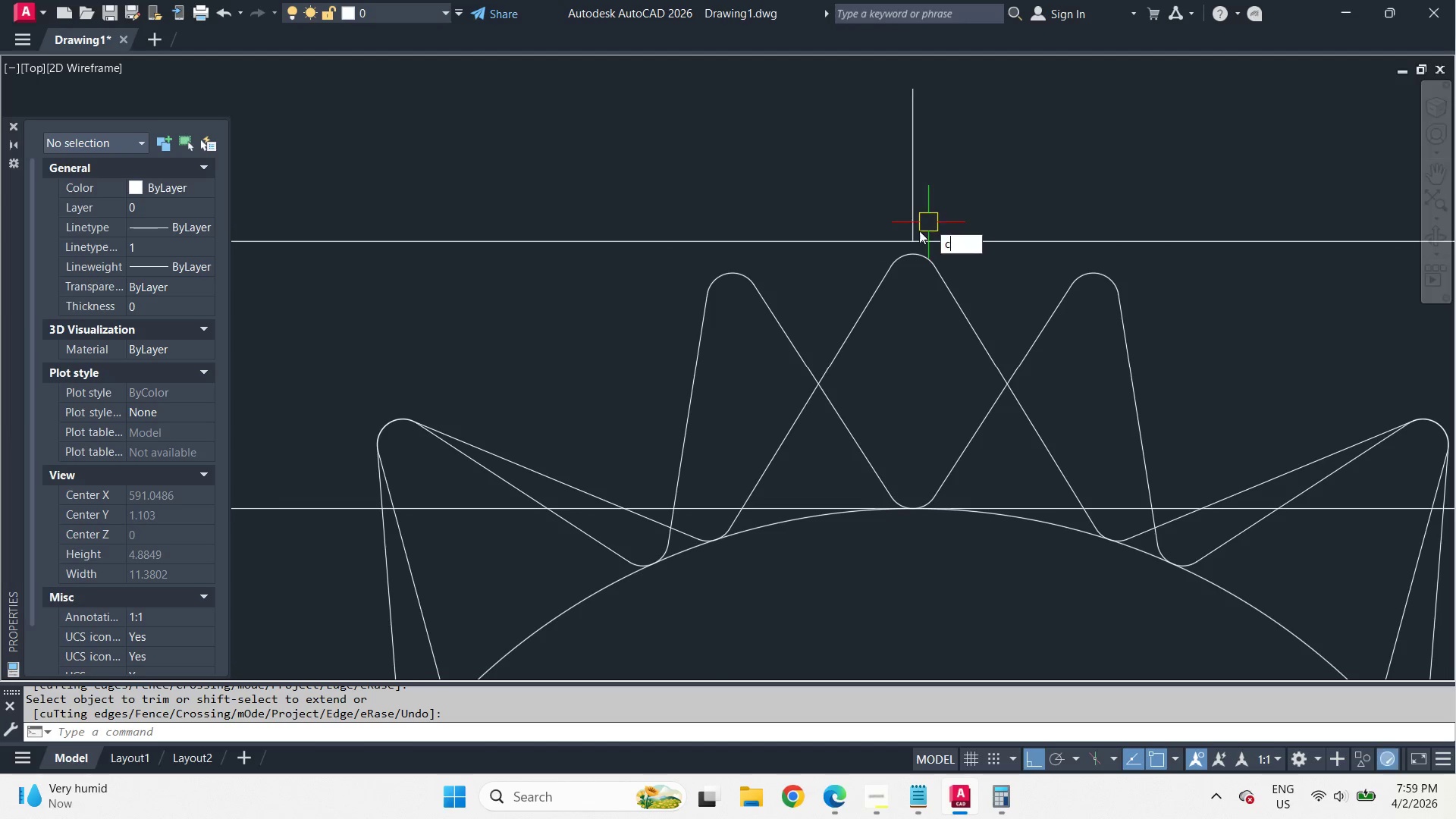 
key(Space)
 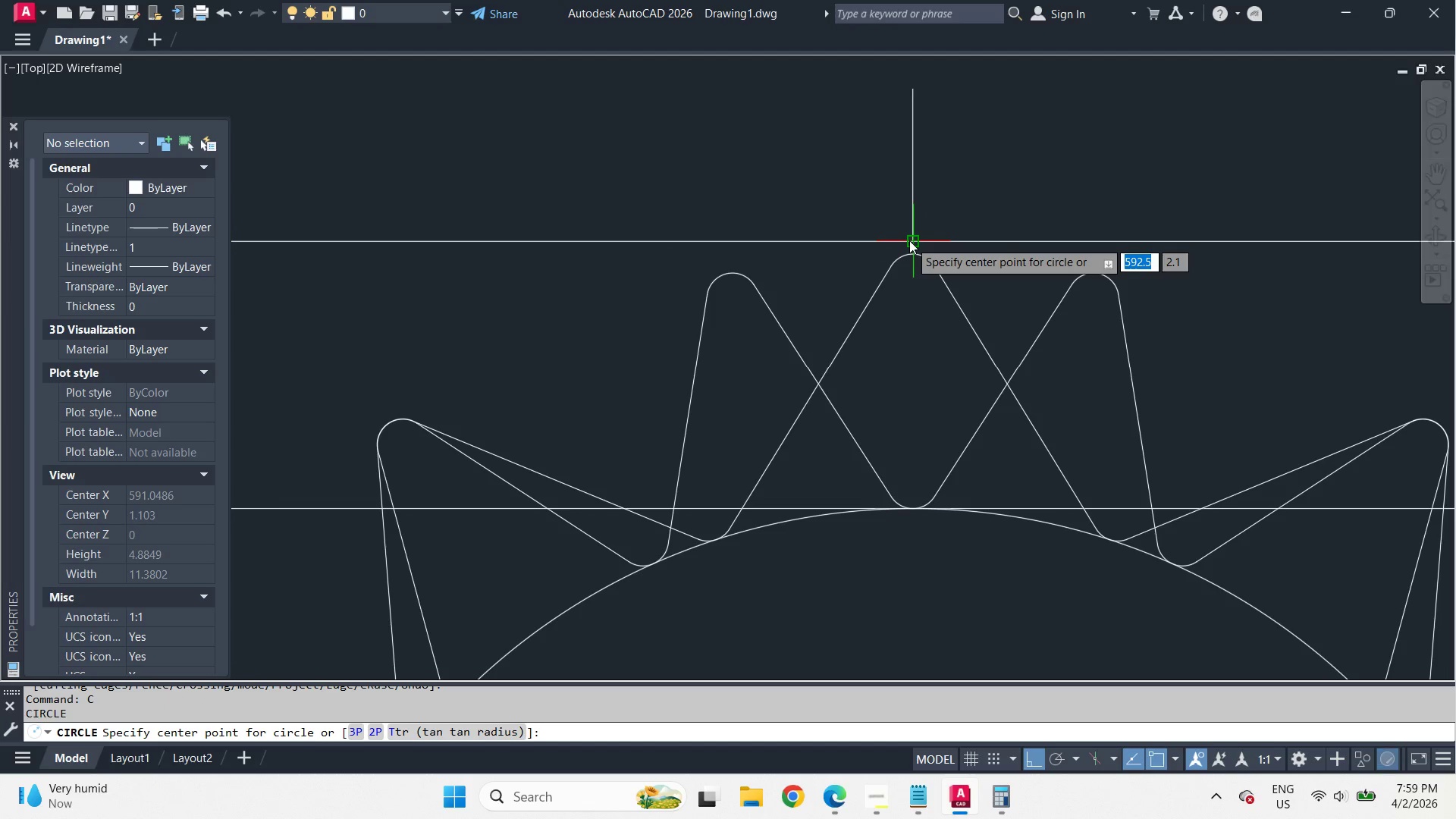 
left_click_drag(start_coordinate=[909, 240], to_coordinate=[927, 240])
 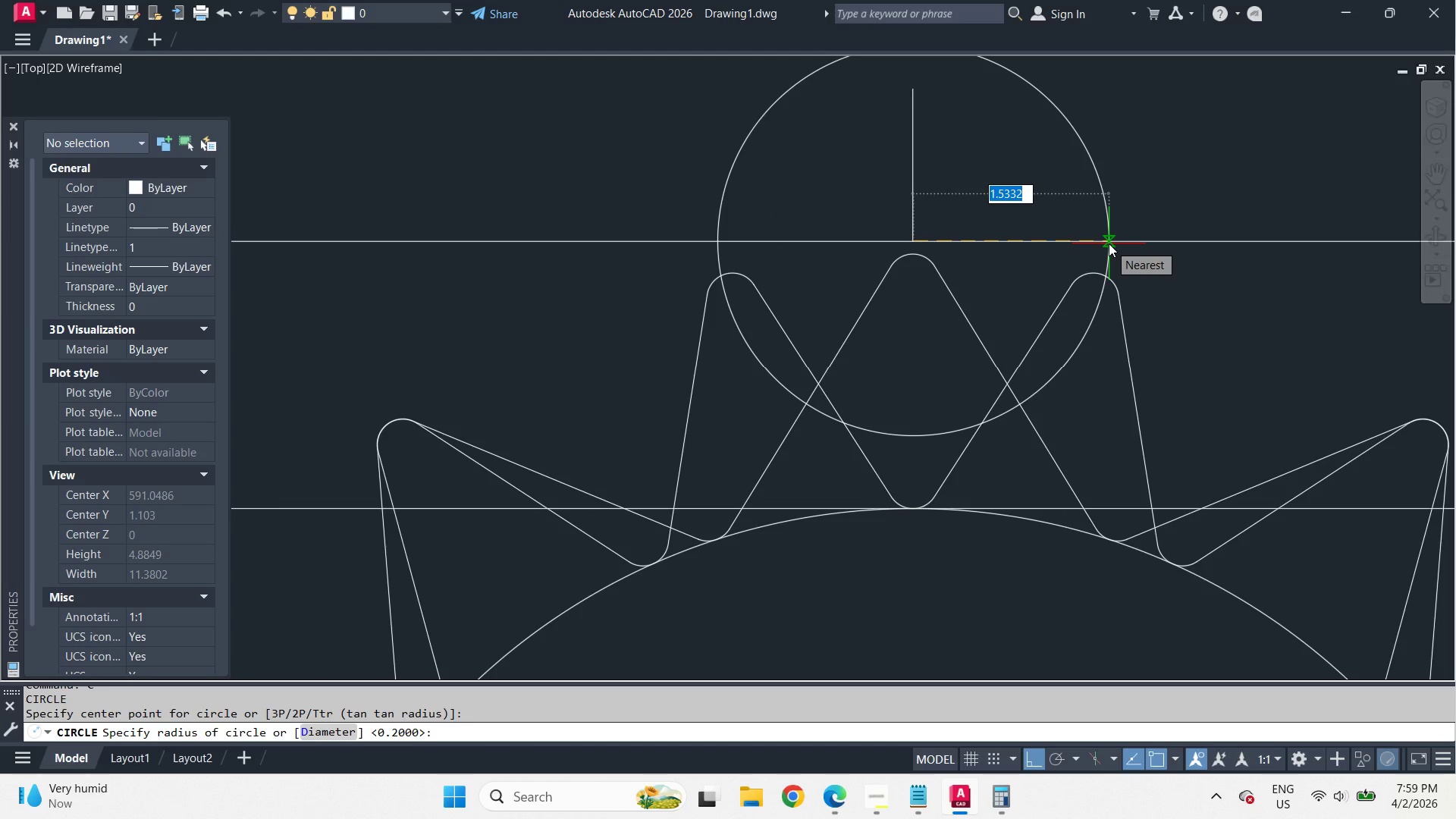 
wait(8.62)
 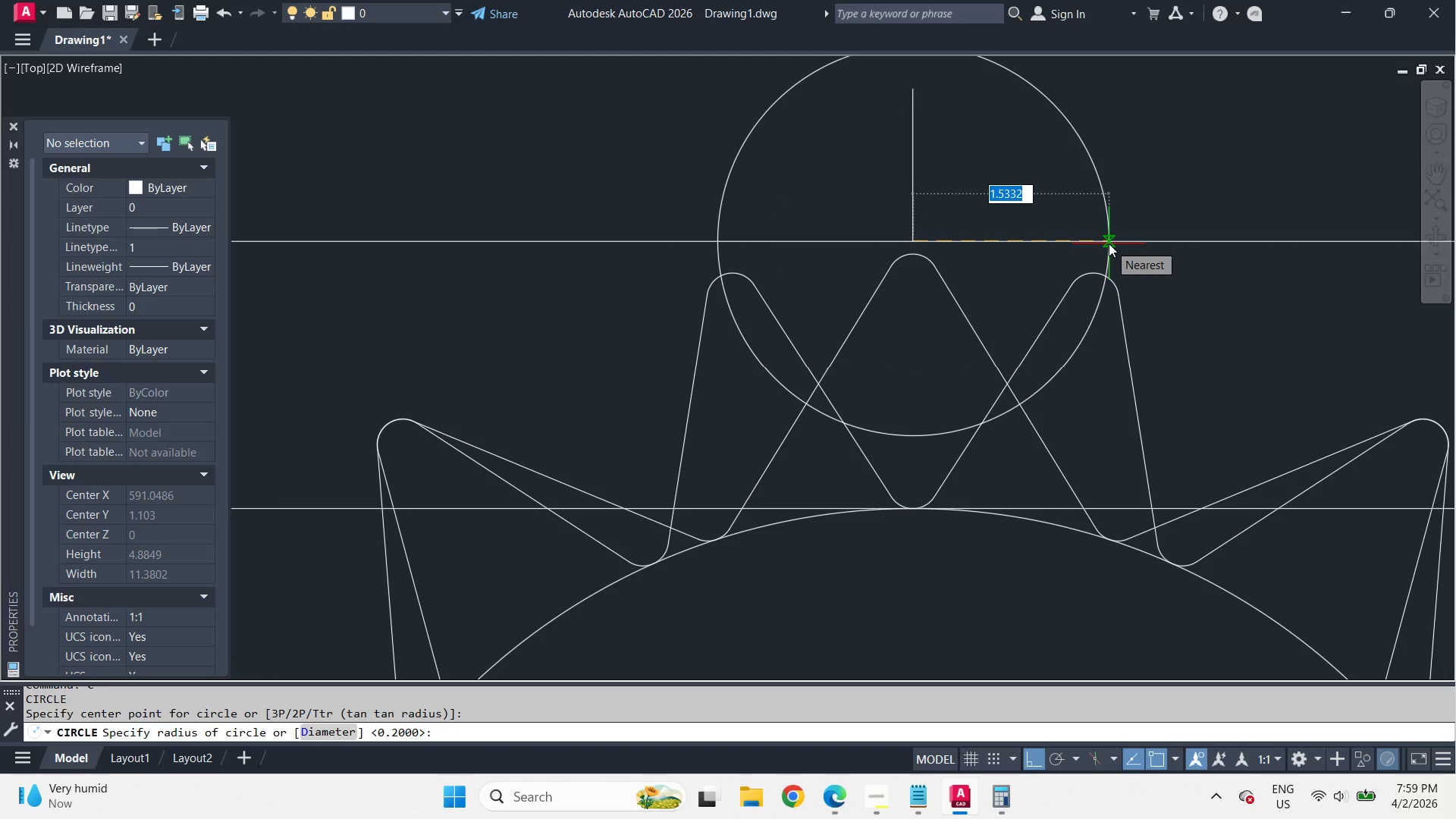 
key(3)
 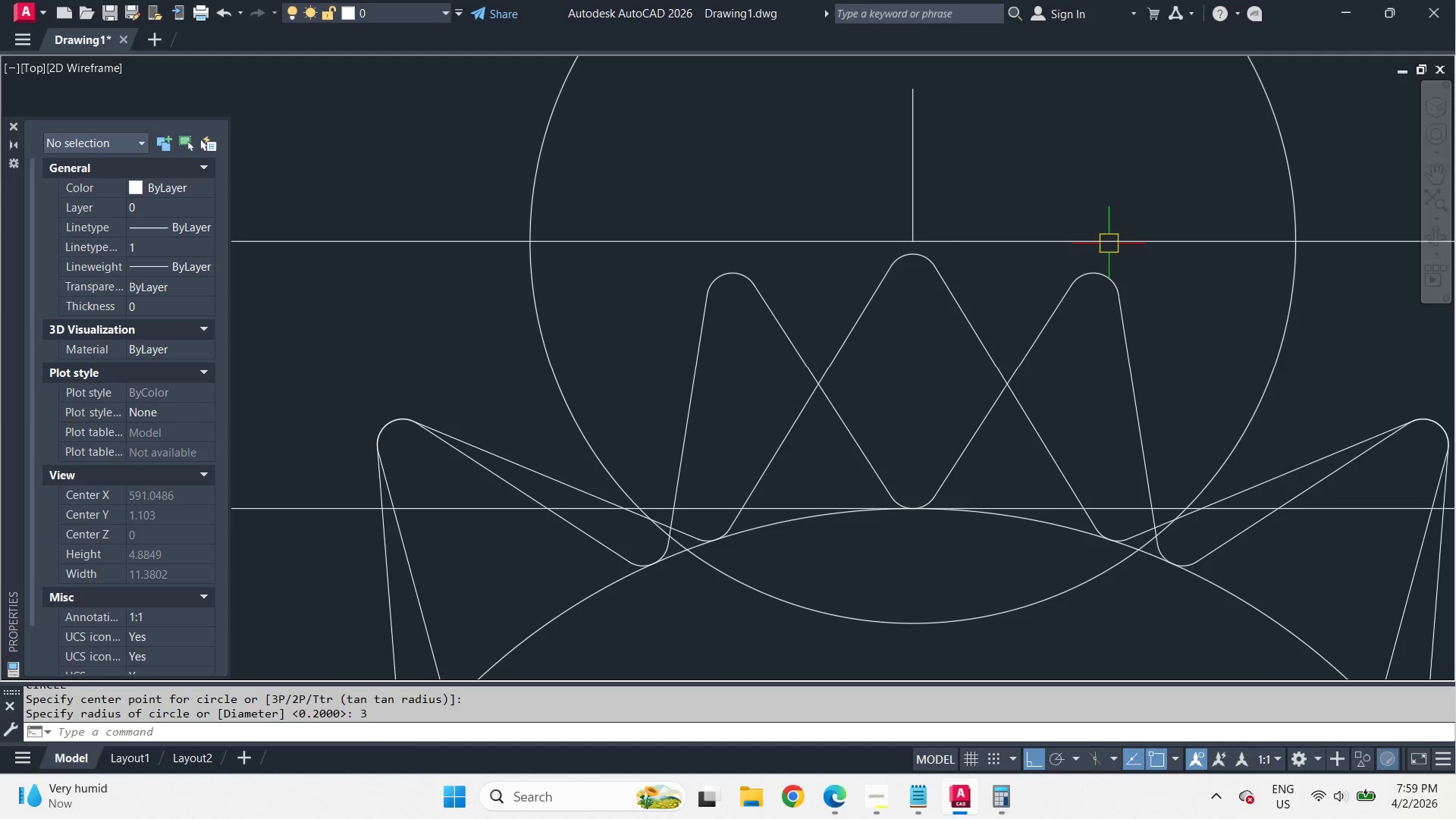 
key(Space)
 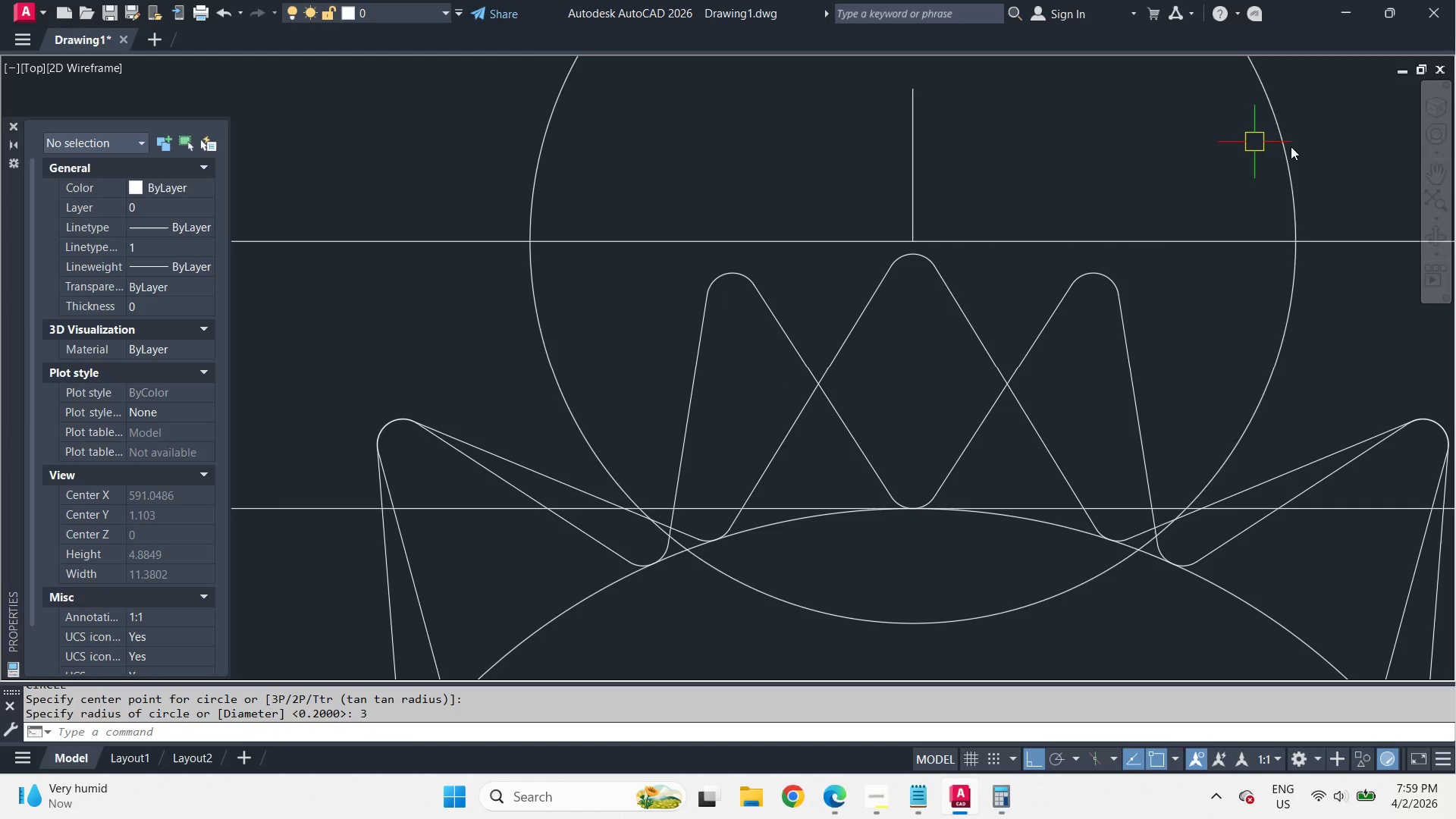 
left_click([1284, 144])
 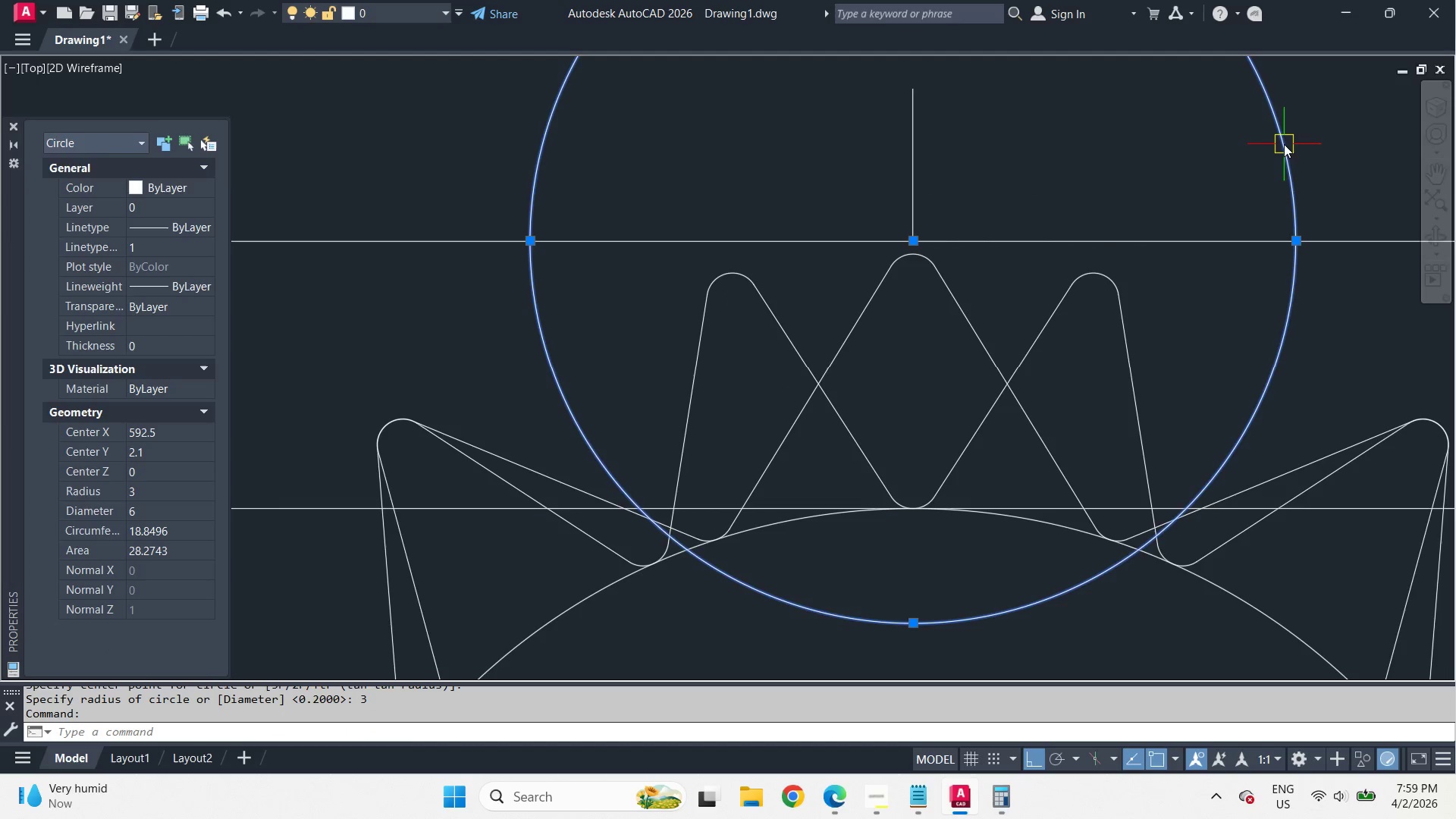 
key(E)
 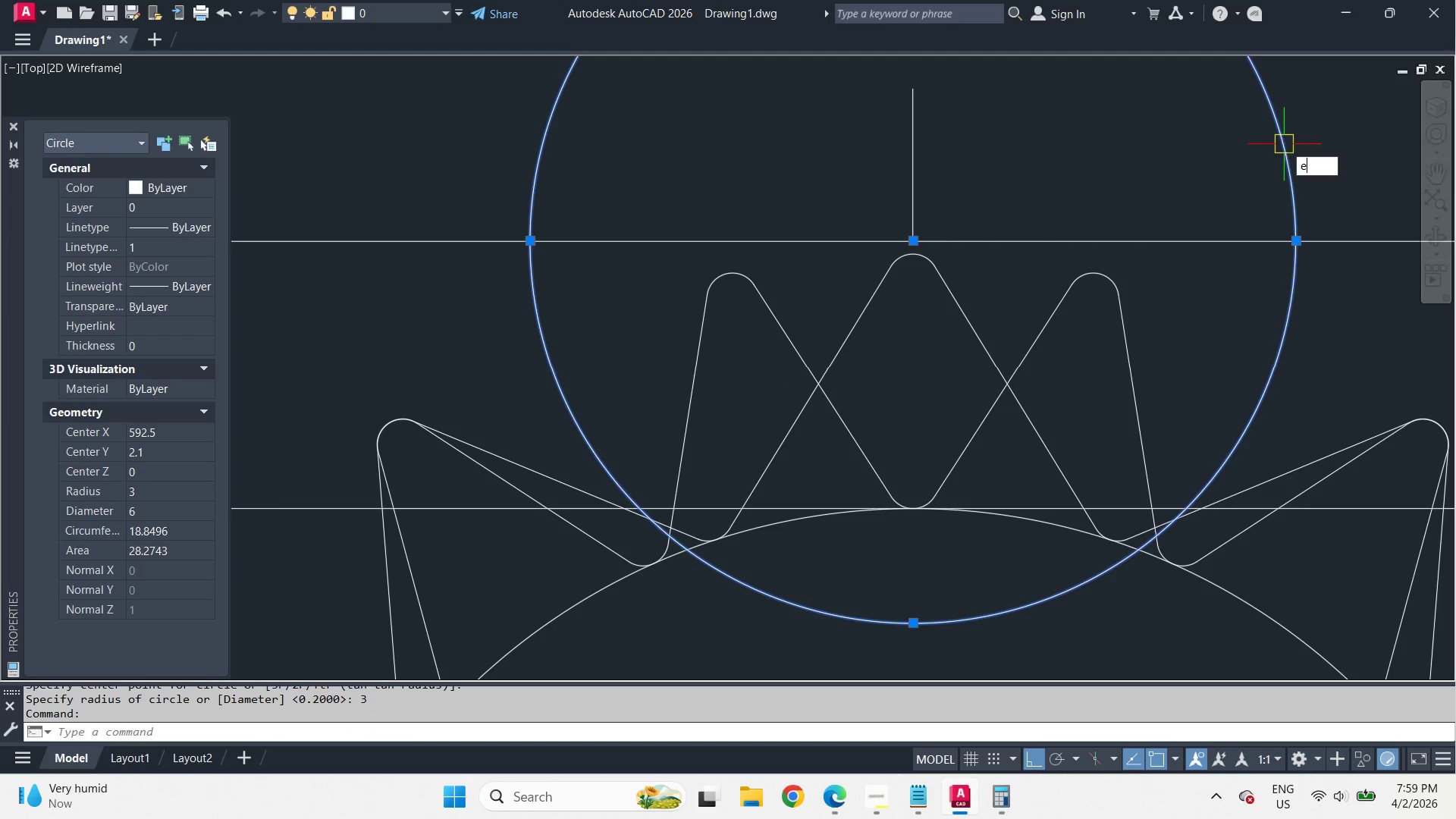 
key(Space)
 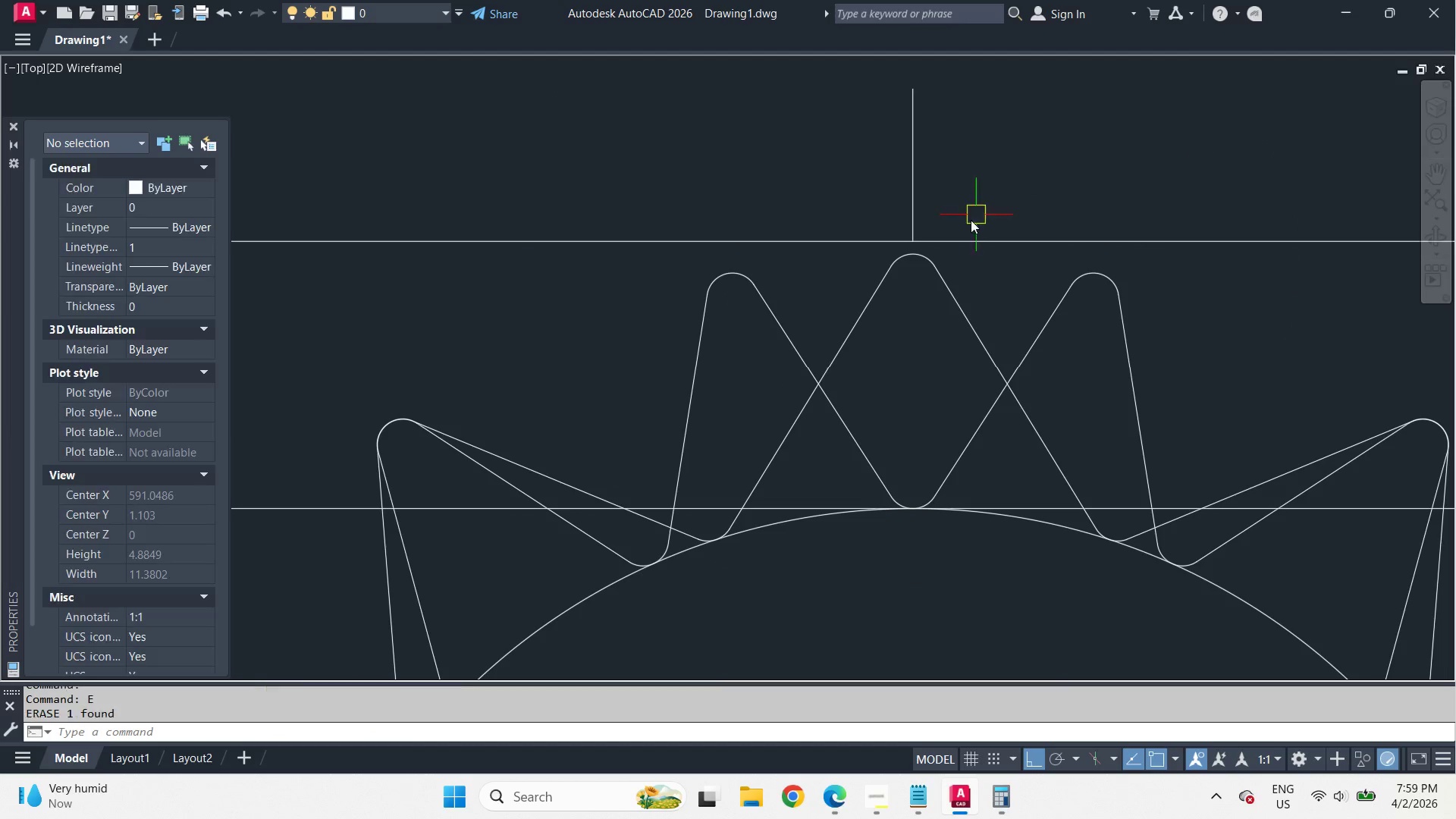 
key(C)
 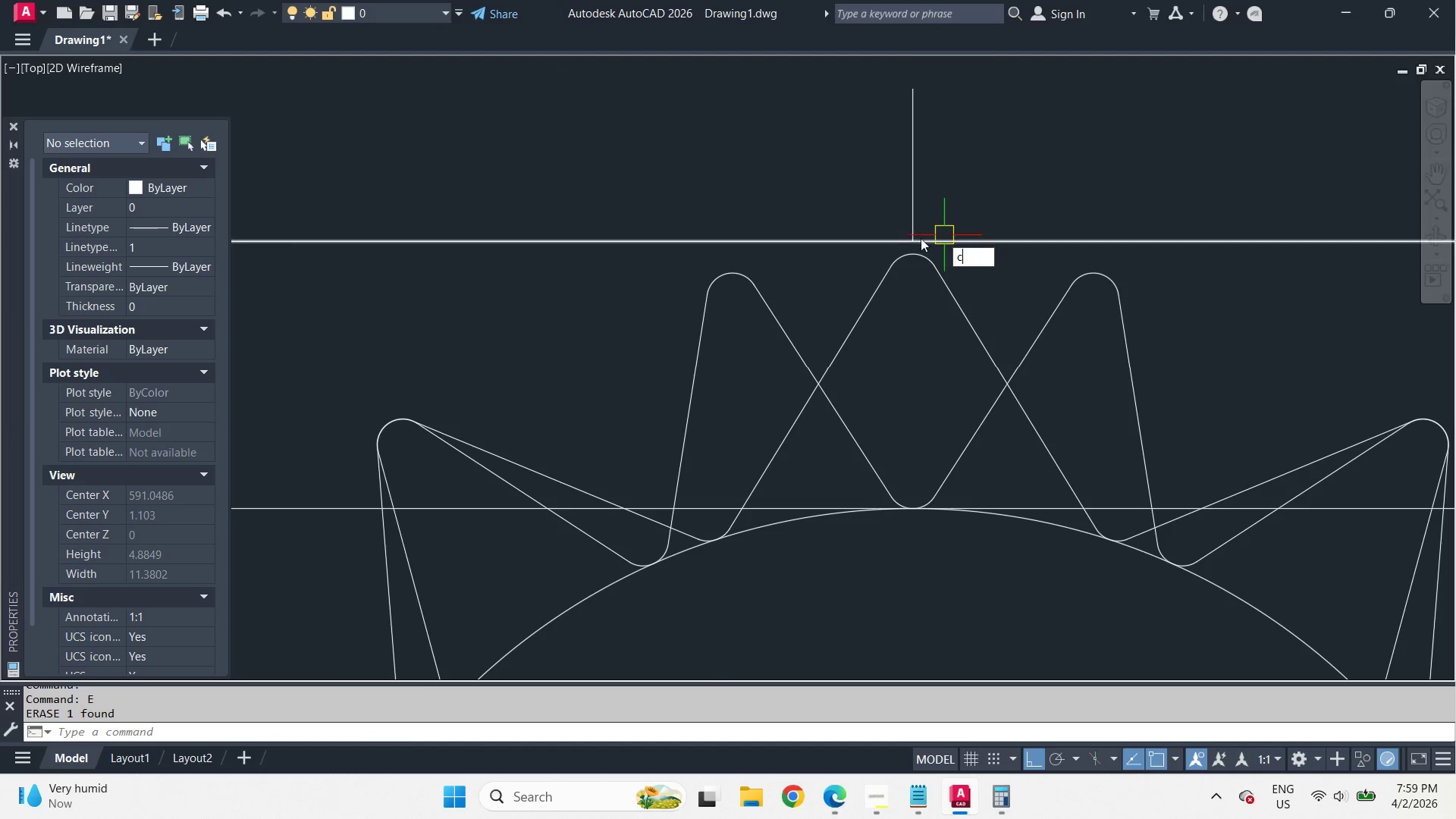 
key(Space)
 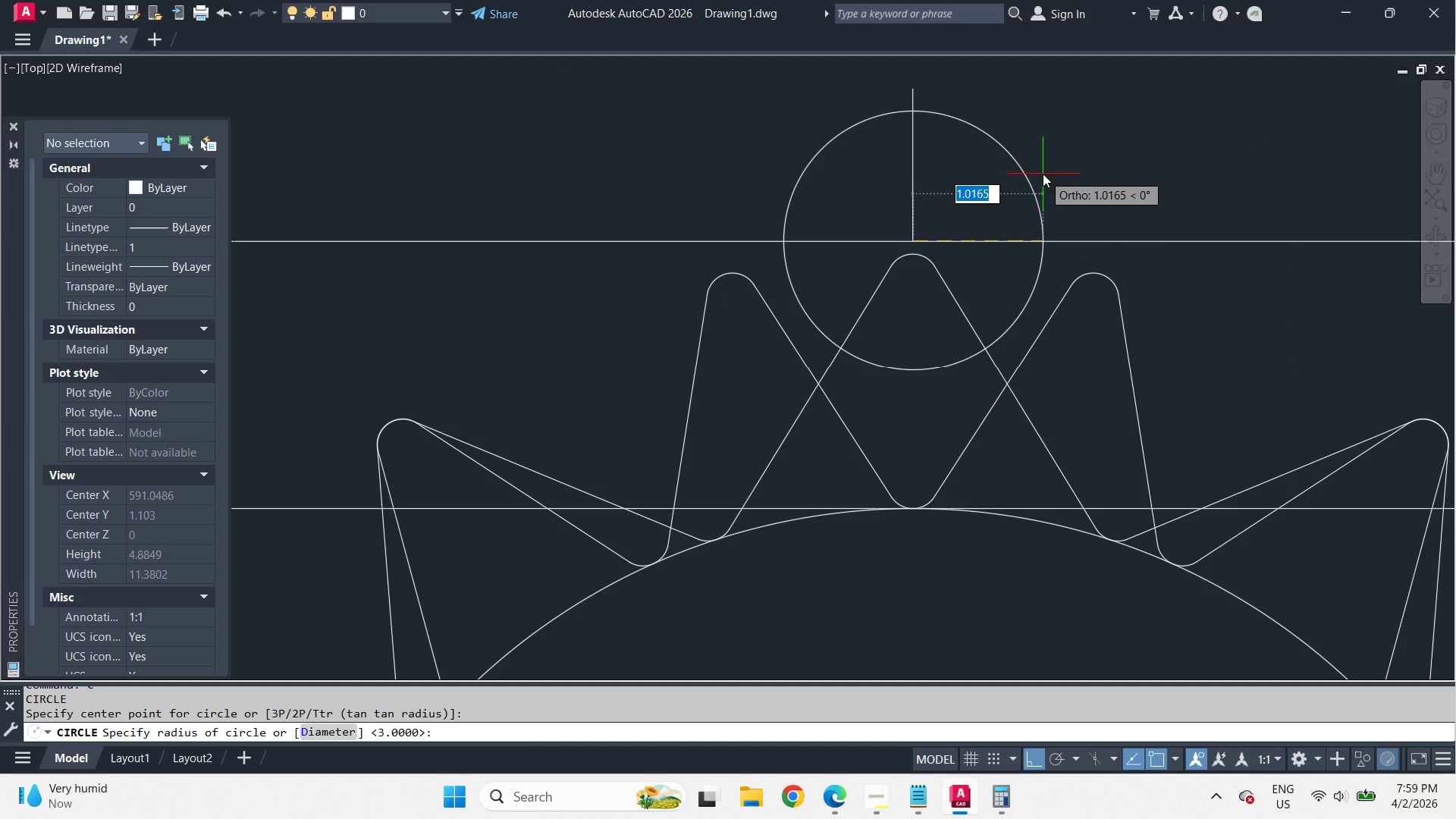 
key(D)
 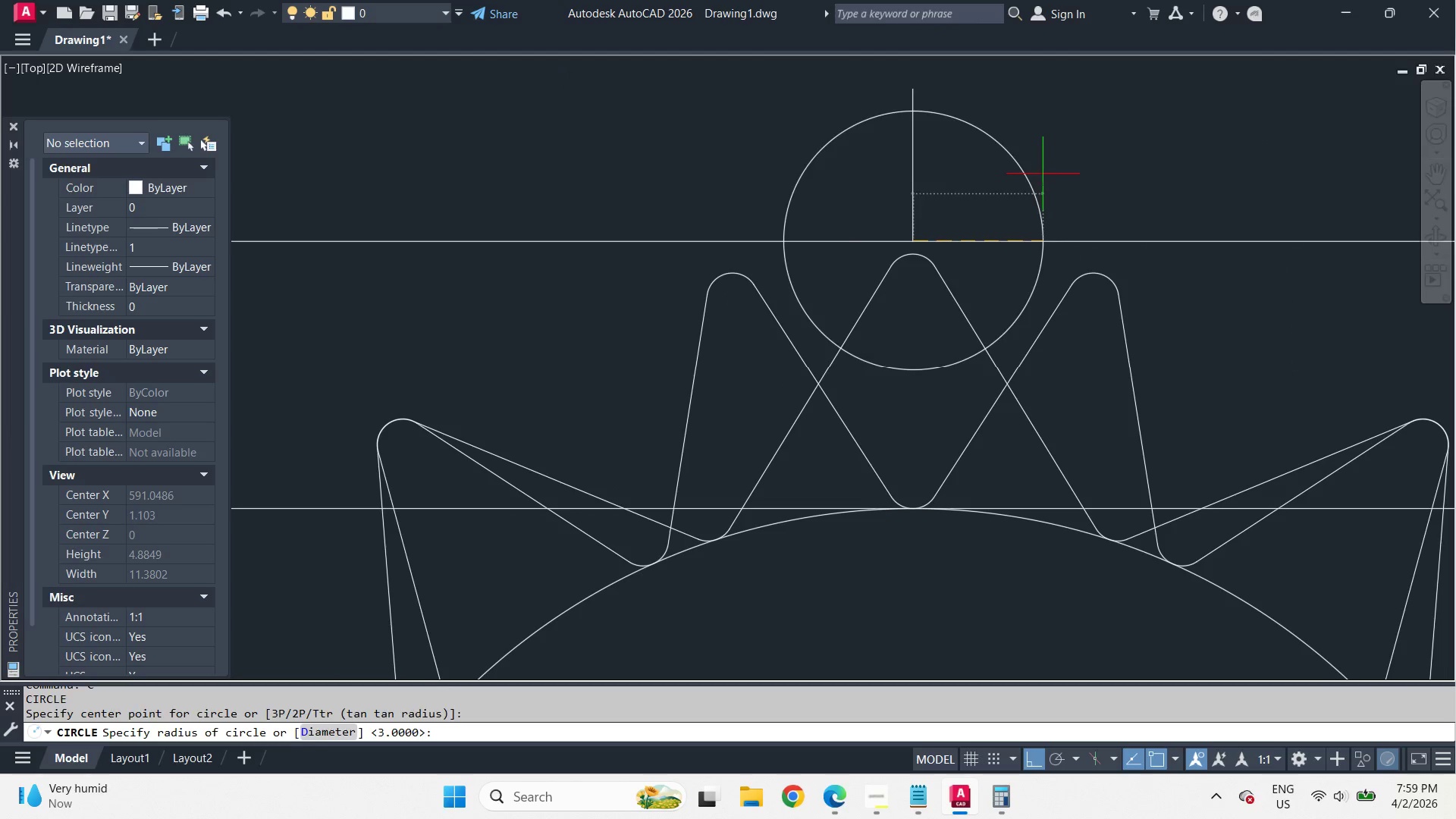 
key(Space)
 